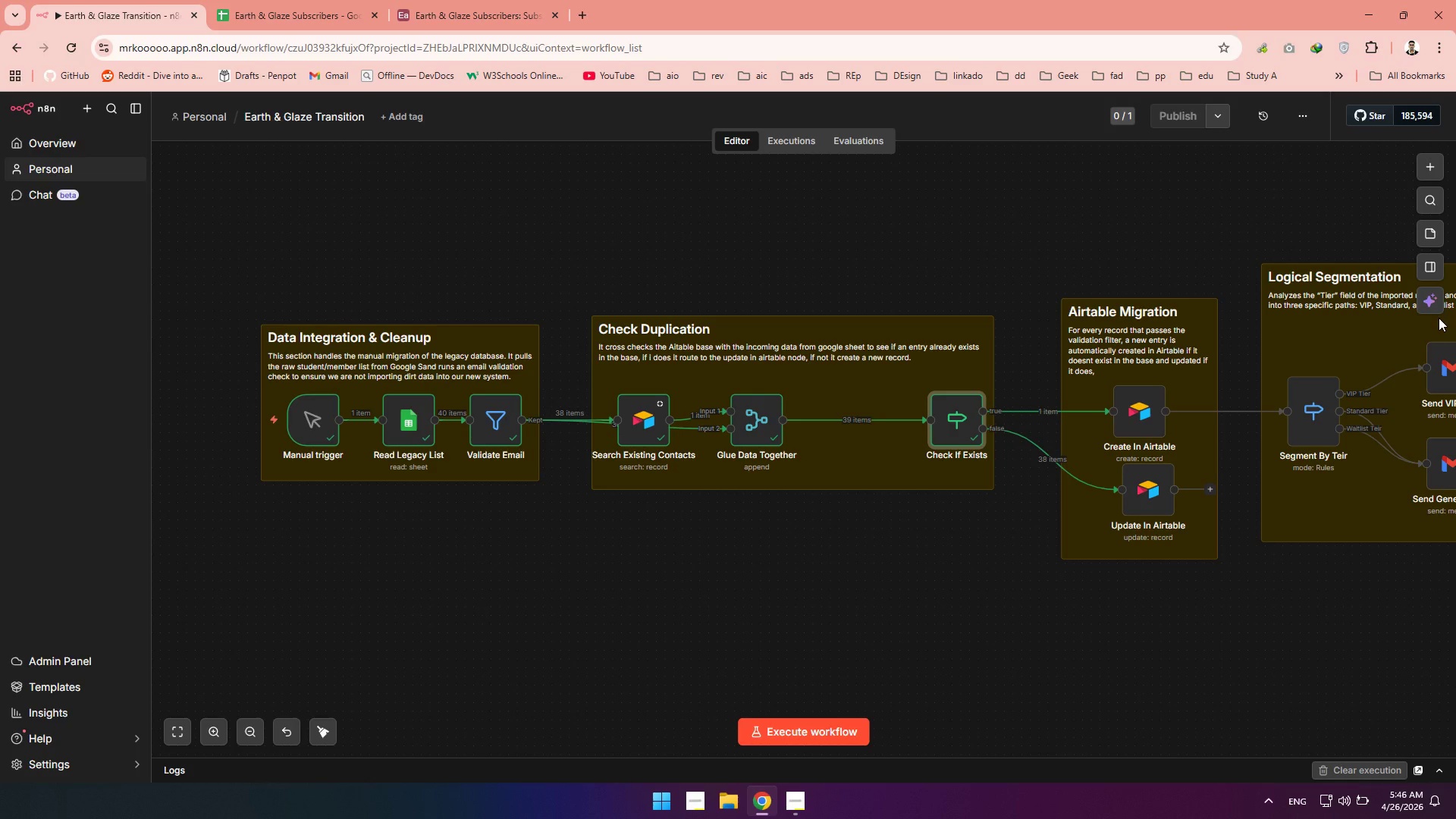 
wait(17.08)
 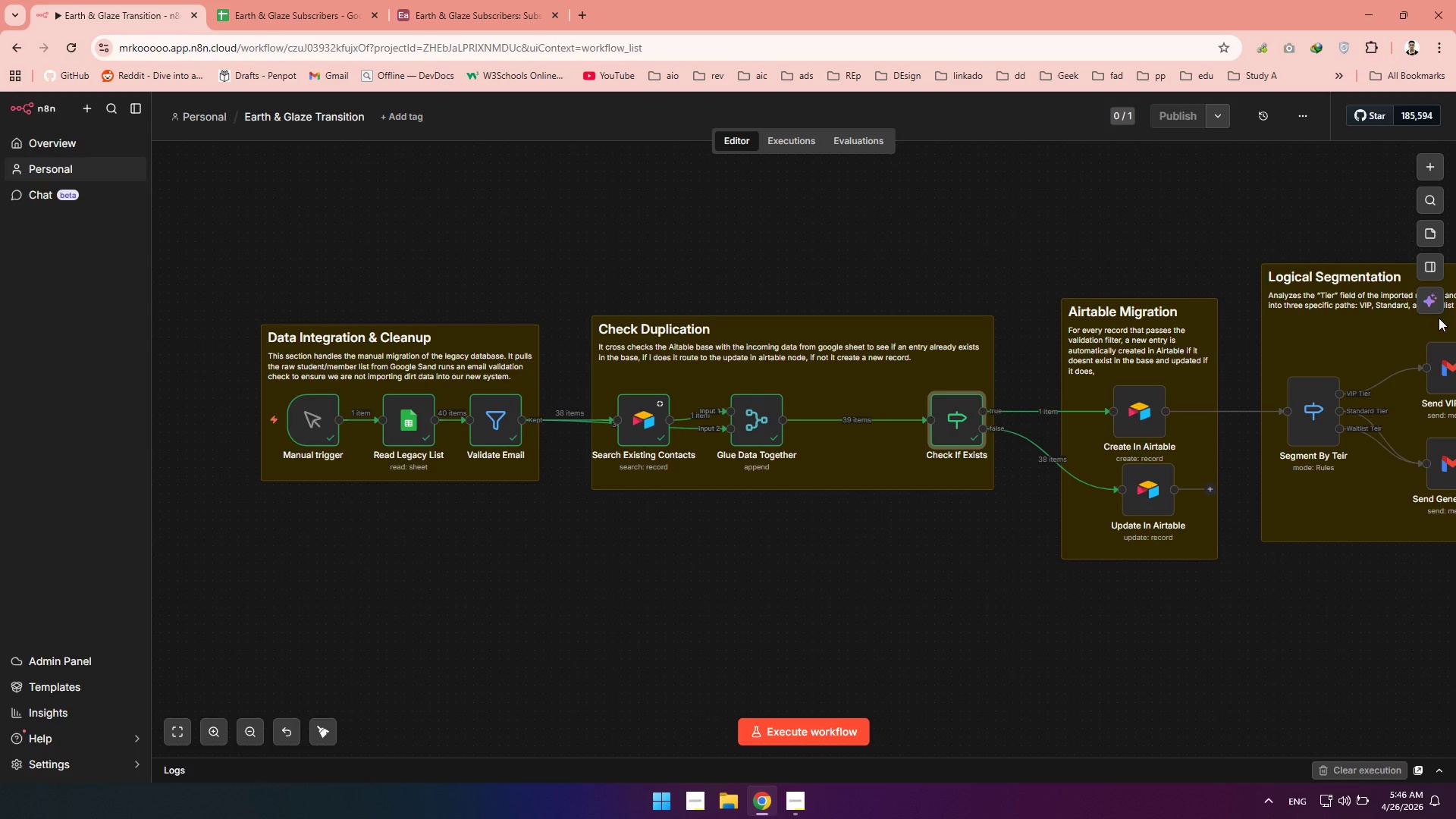 
left_click_drag(start_coordinate=[742, 419], to_coordinate=[788, 417])
 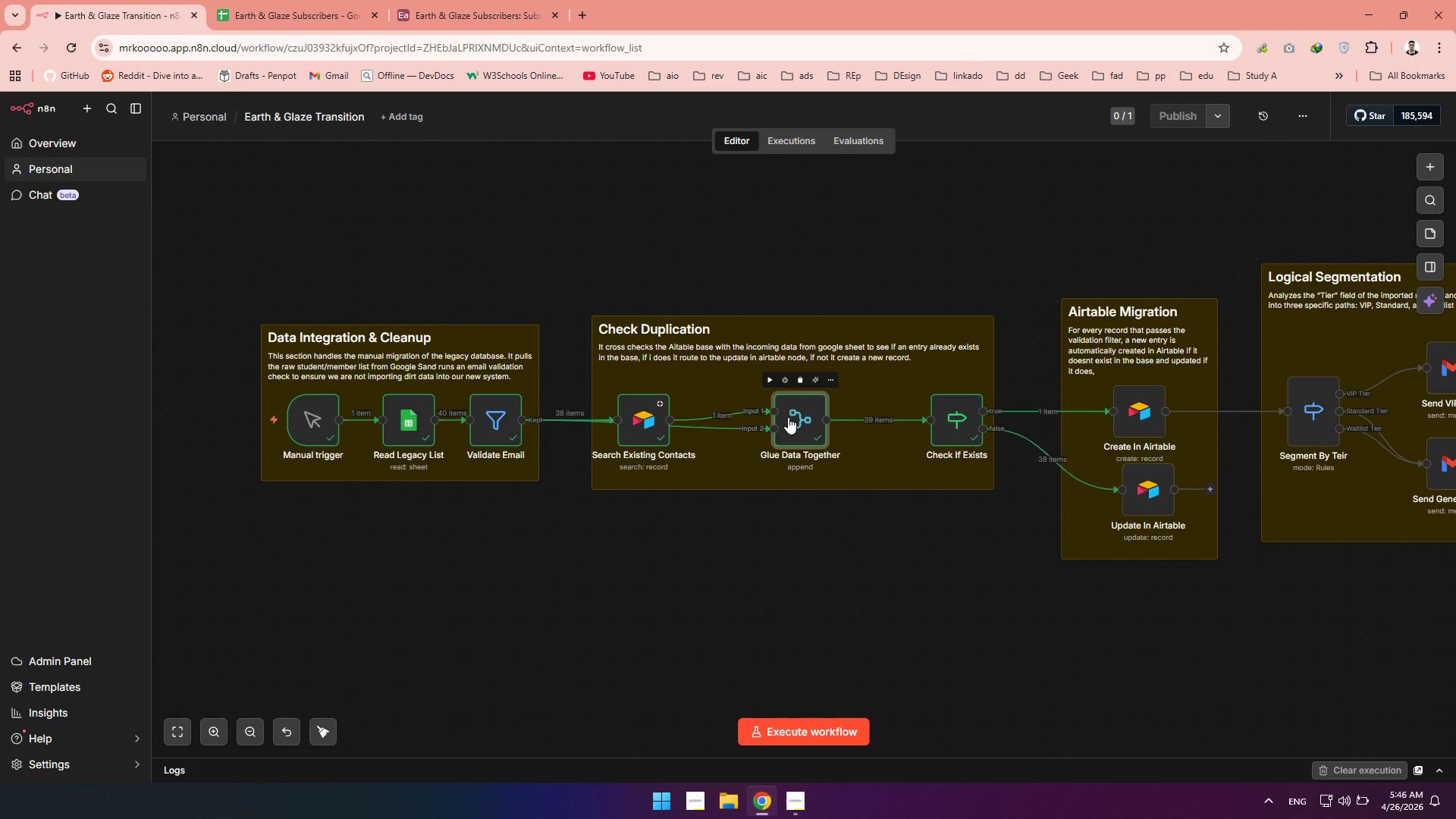 
wait(21.67)
 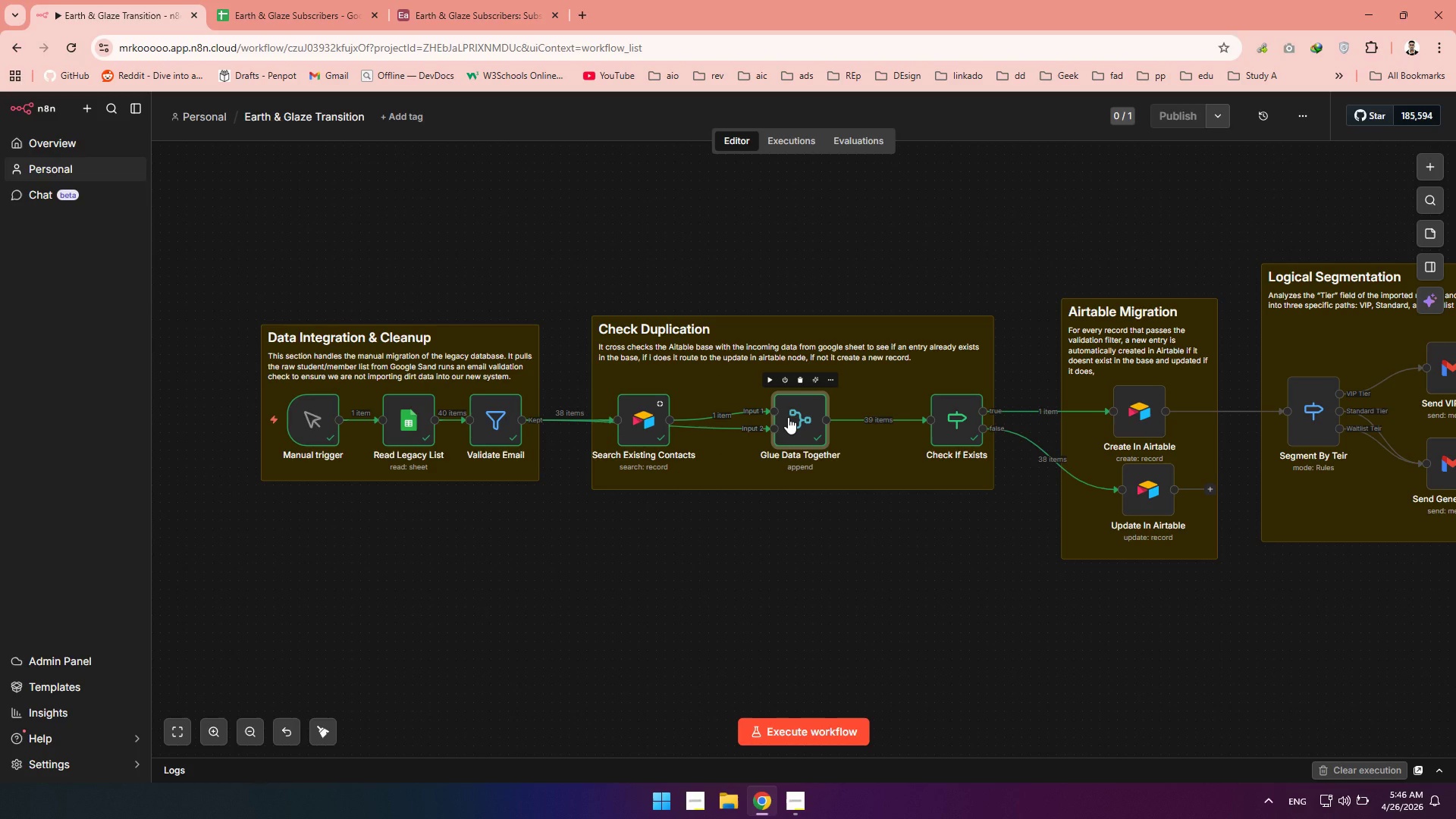 
left_click([802, 382])
 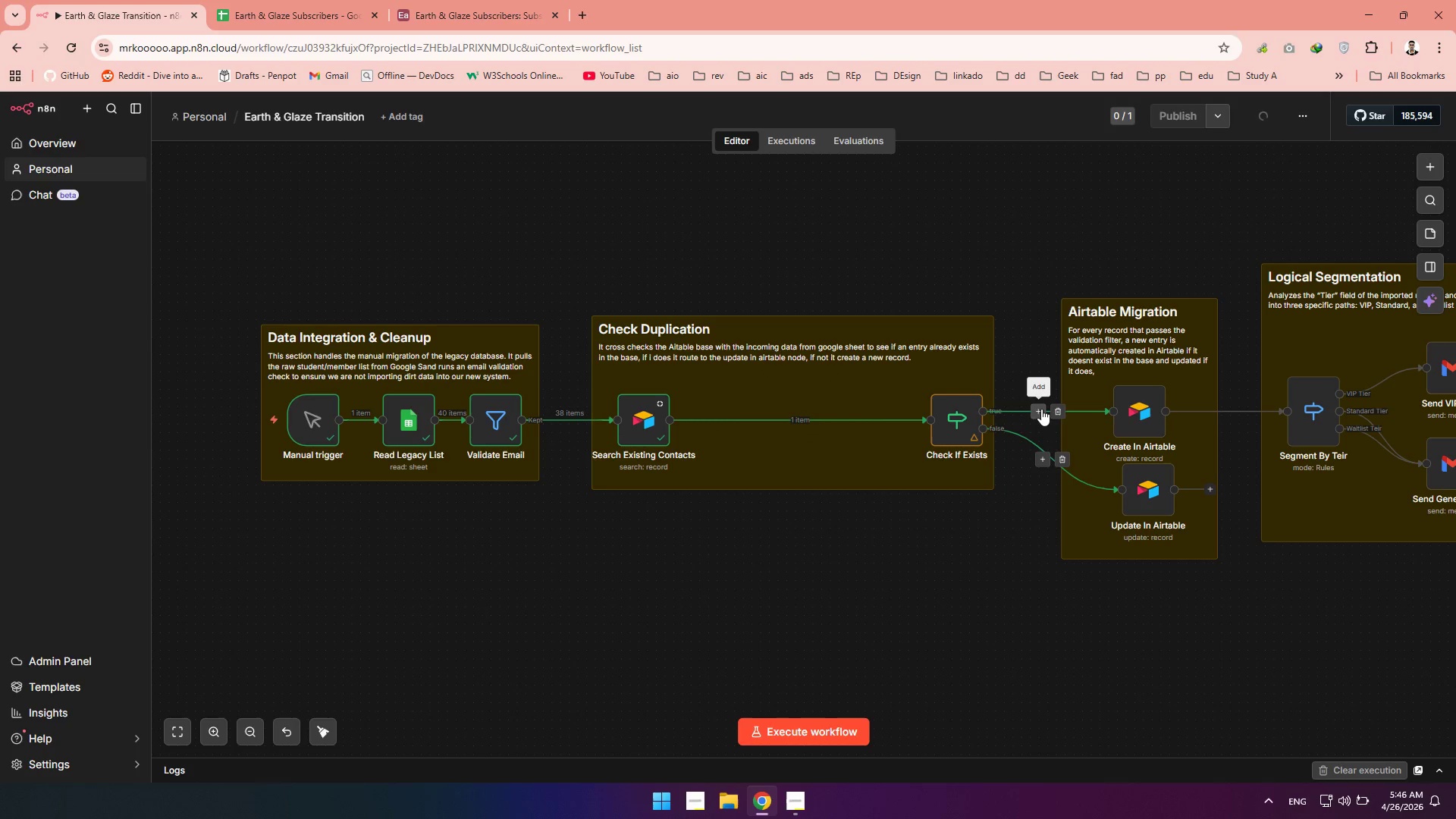 
left_click([1040, 409])
 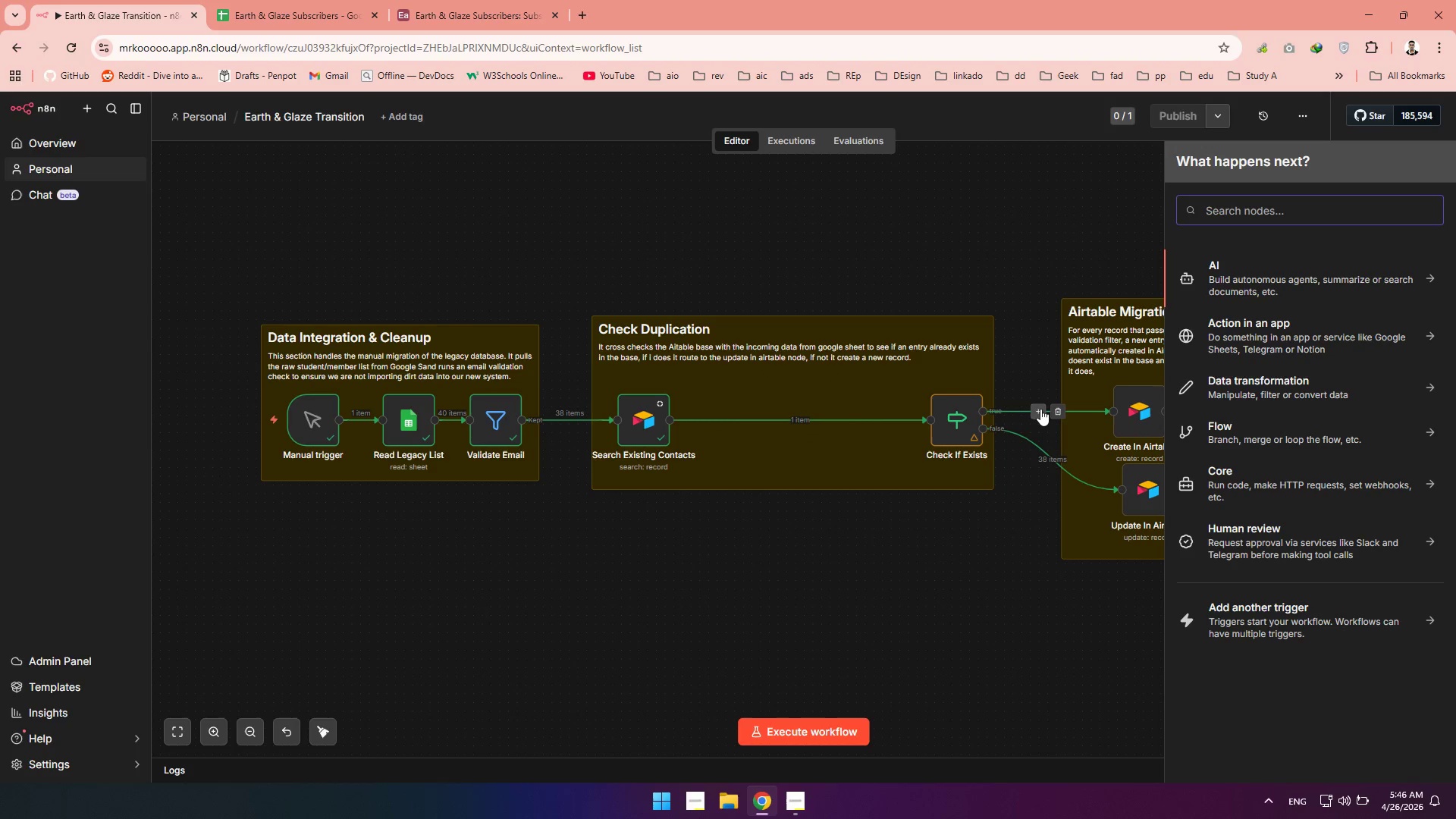 
type(merg)
 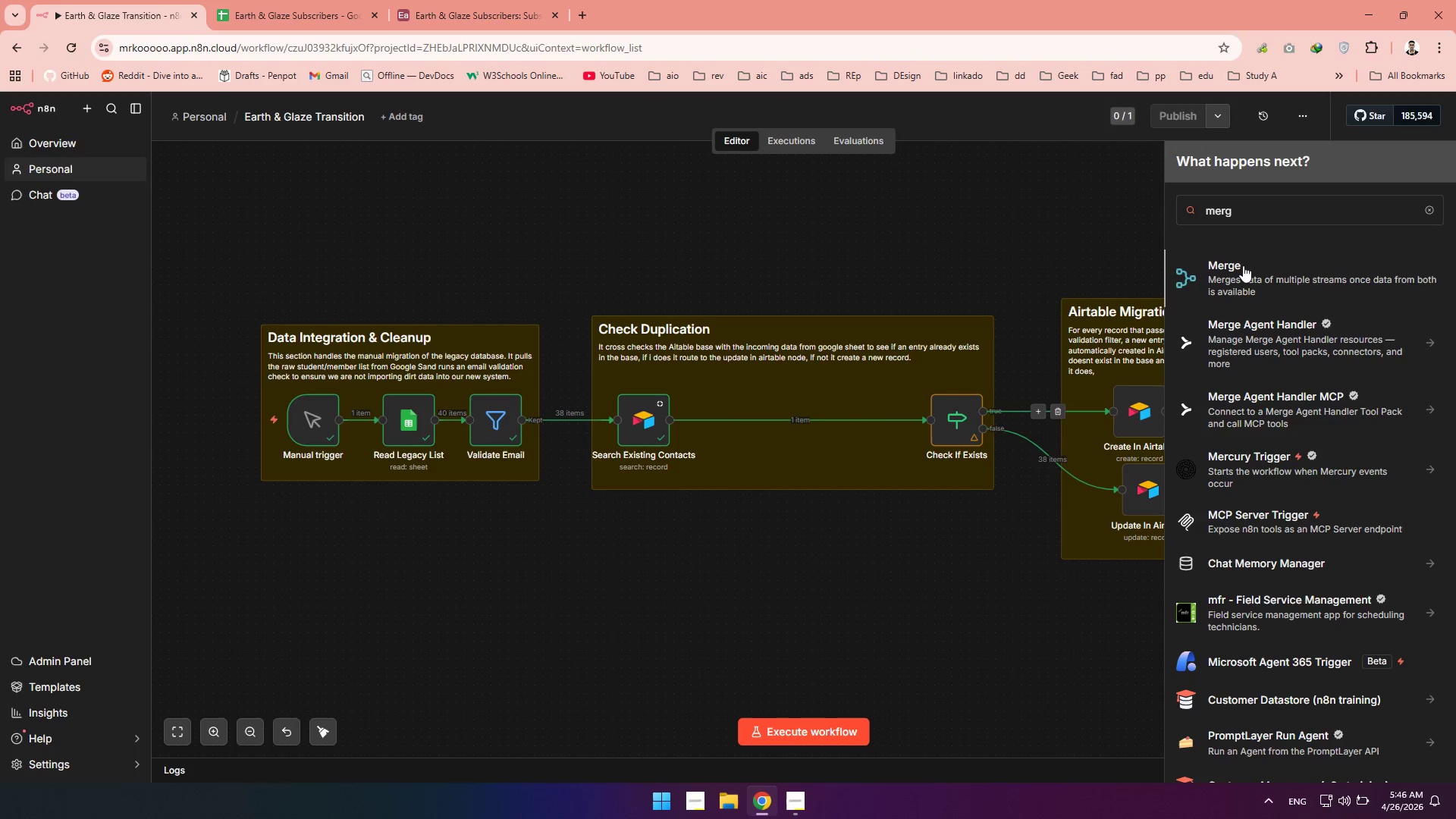 
left_click([1243, 265])
 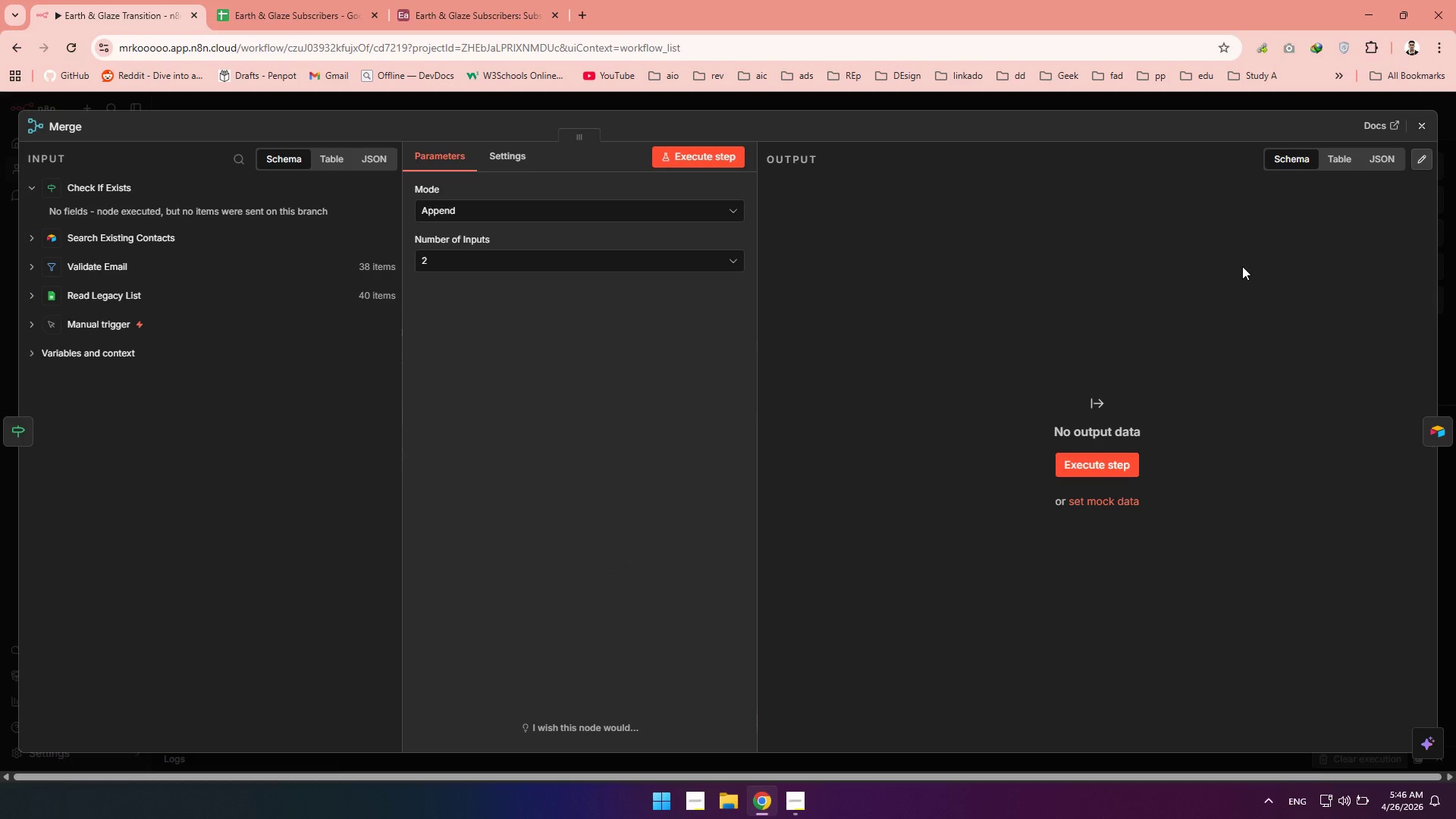 
mouse_move([1414, 128])
 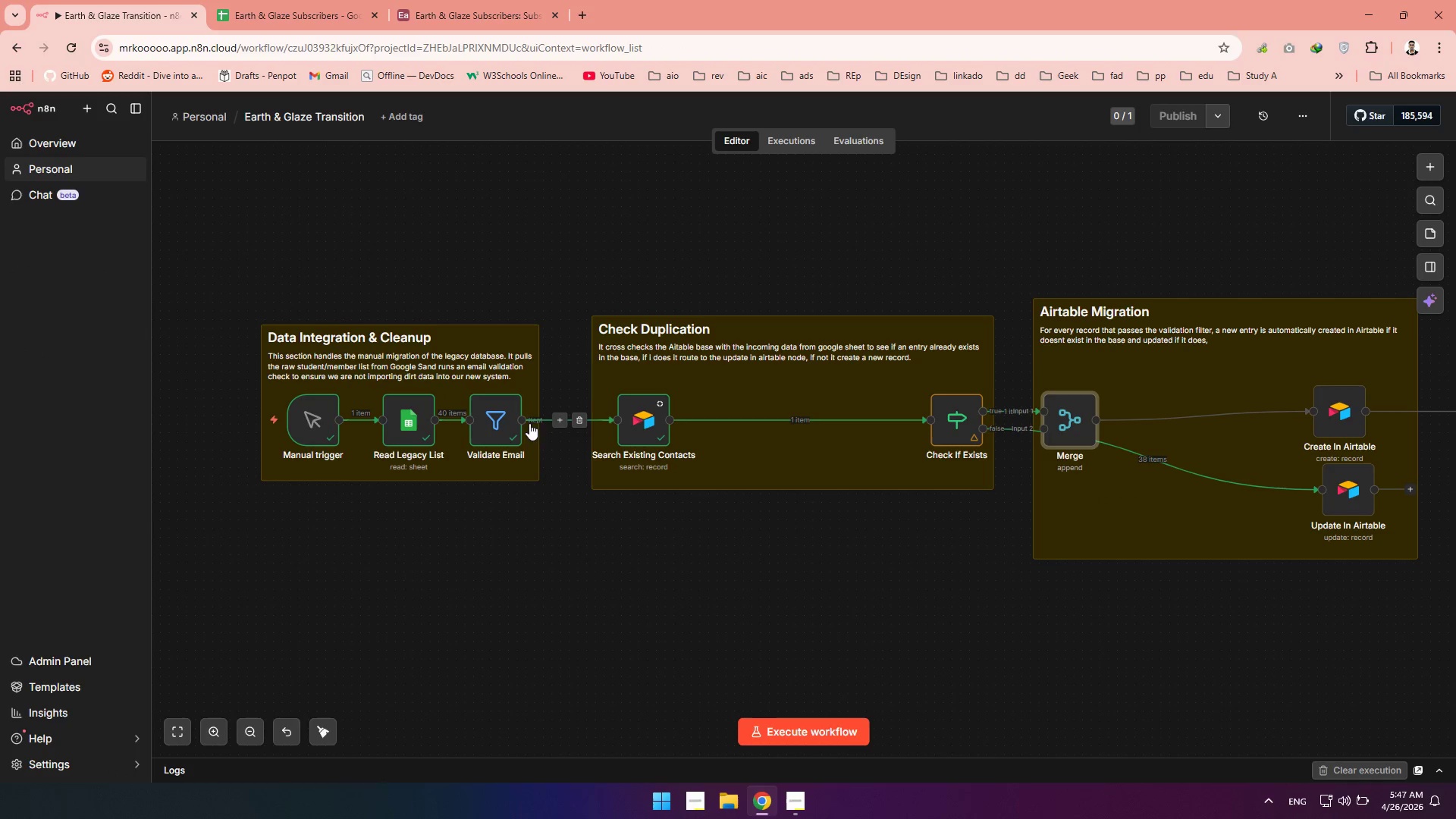 
left_click_drag(start_coordinate=[525, 420], to_coordinate=[1021, 421])
 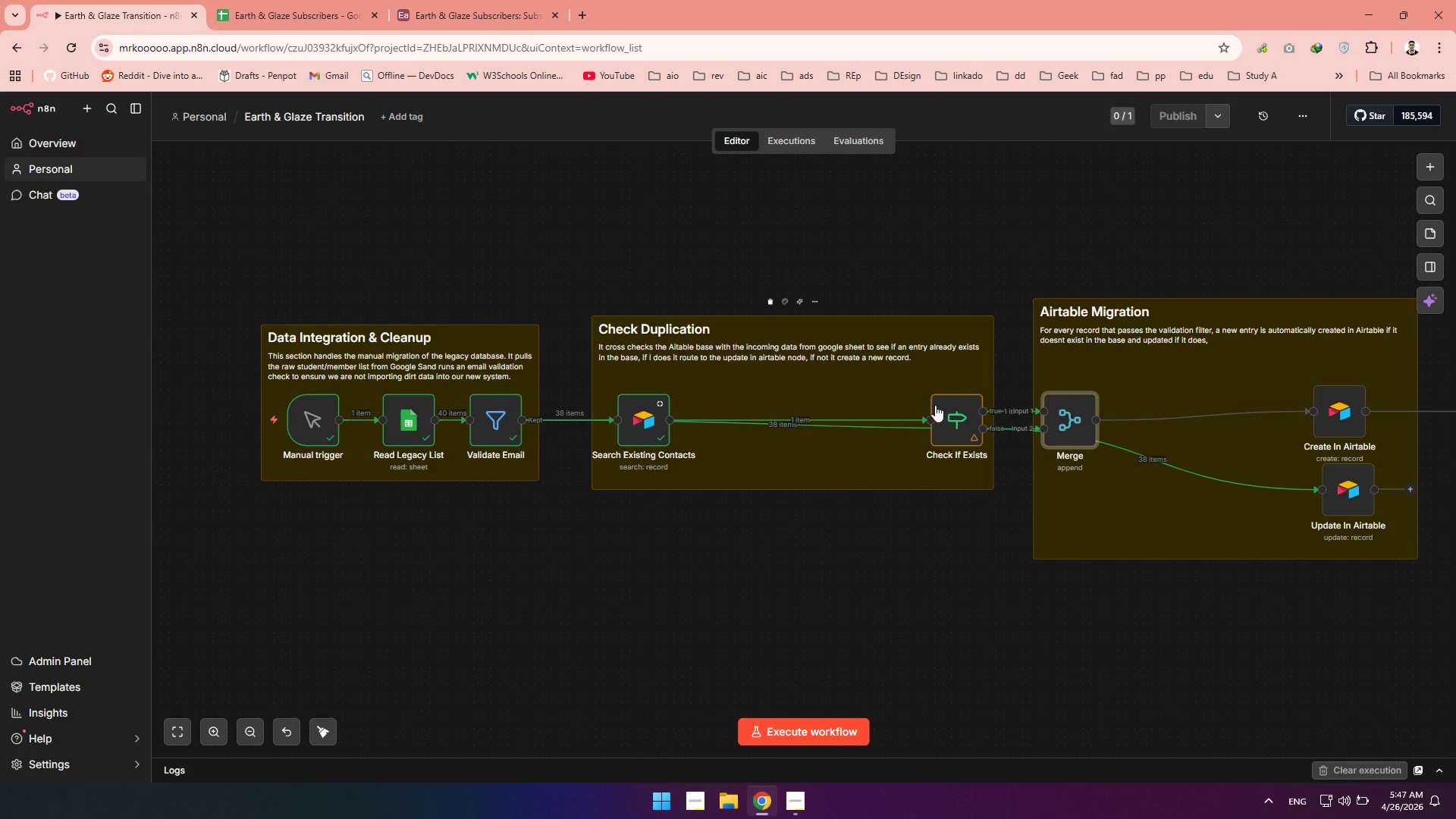 
left_click([930, 382])
 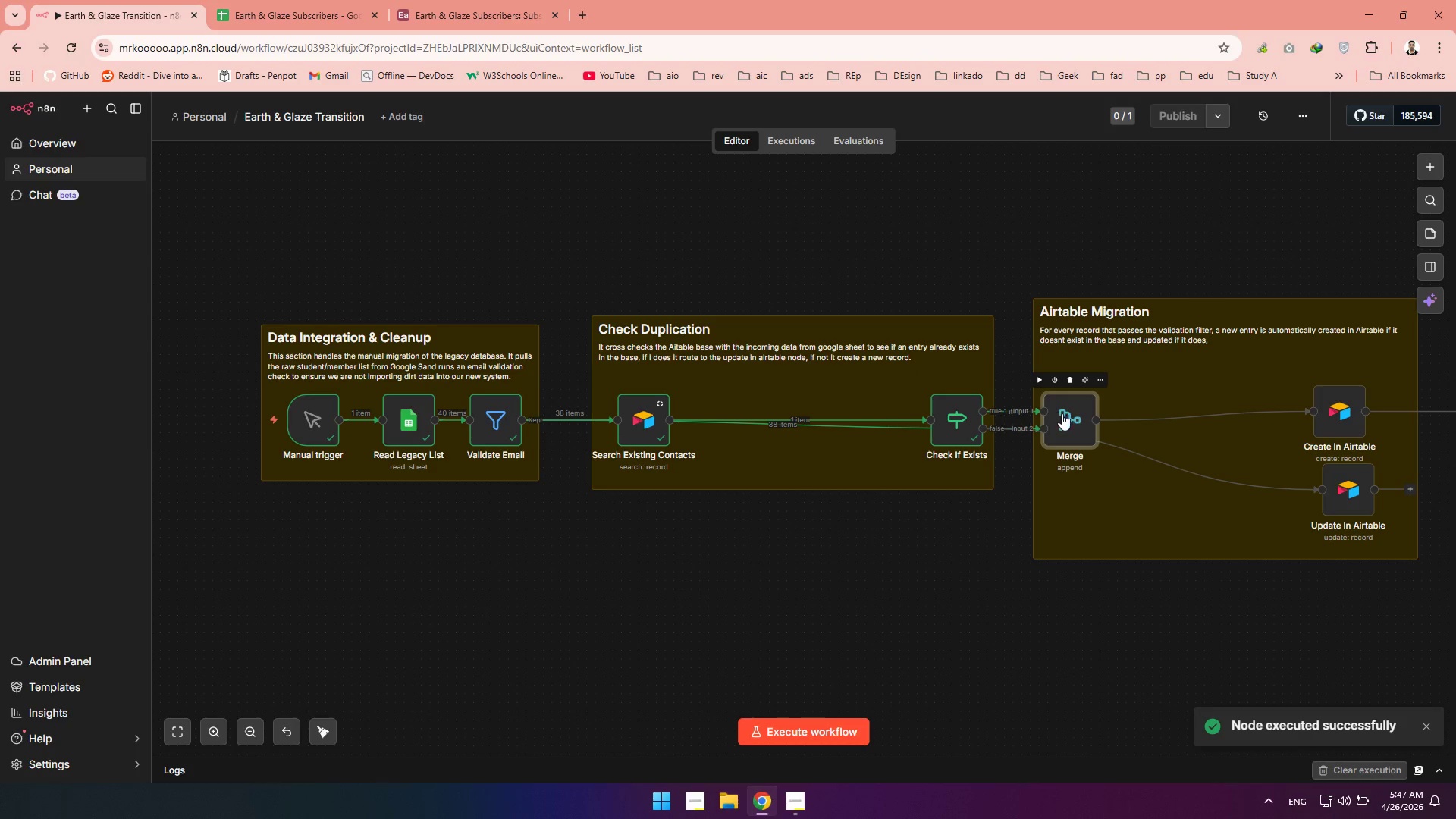 
wait(7.61)
 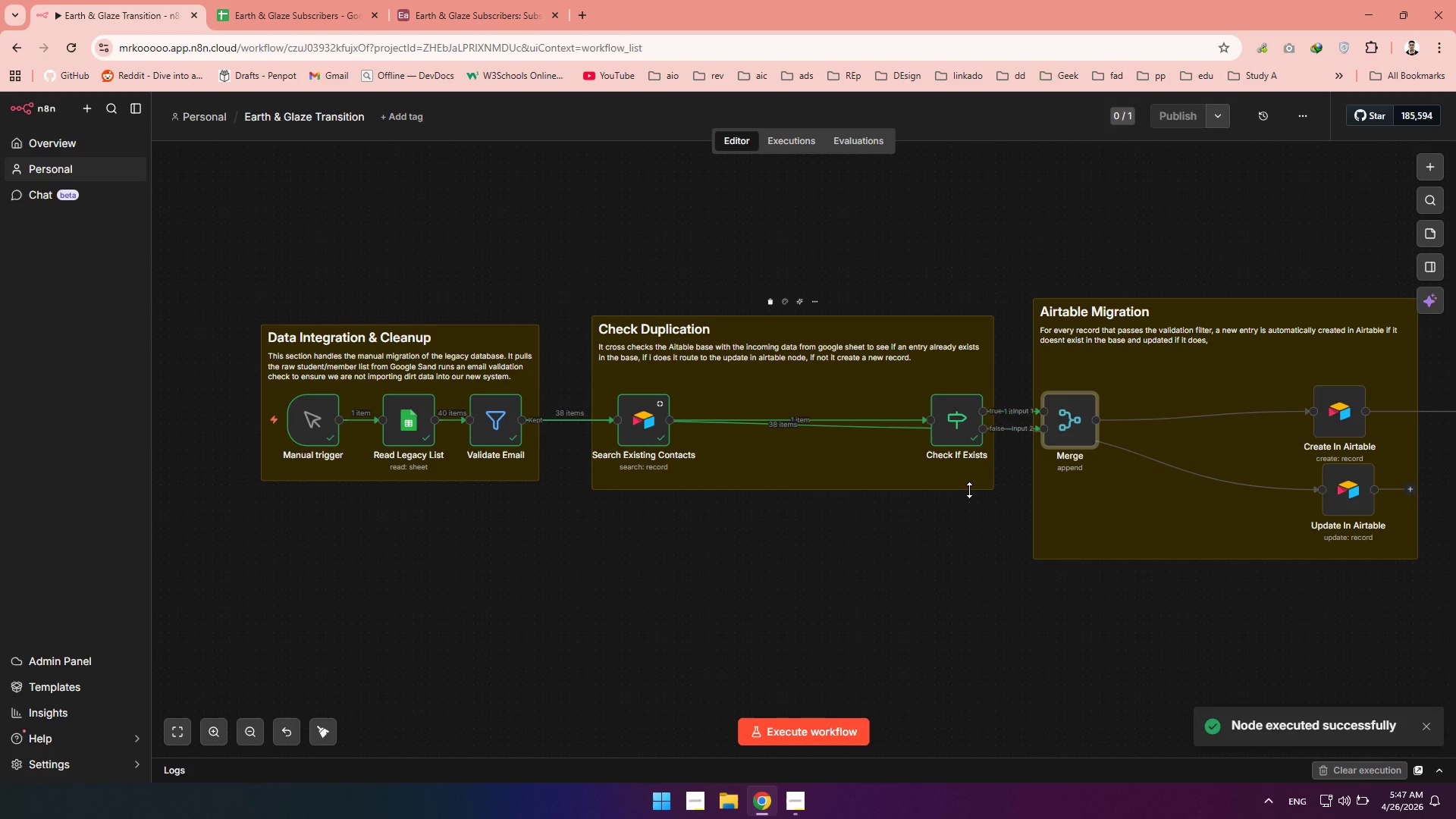 
left_click([1039, 380])
 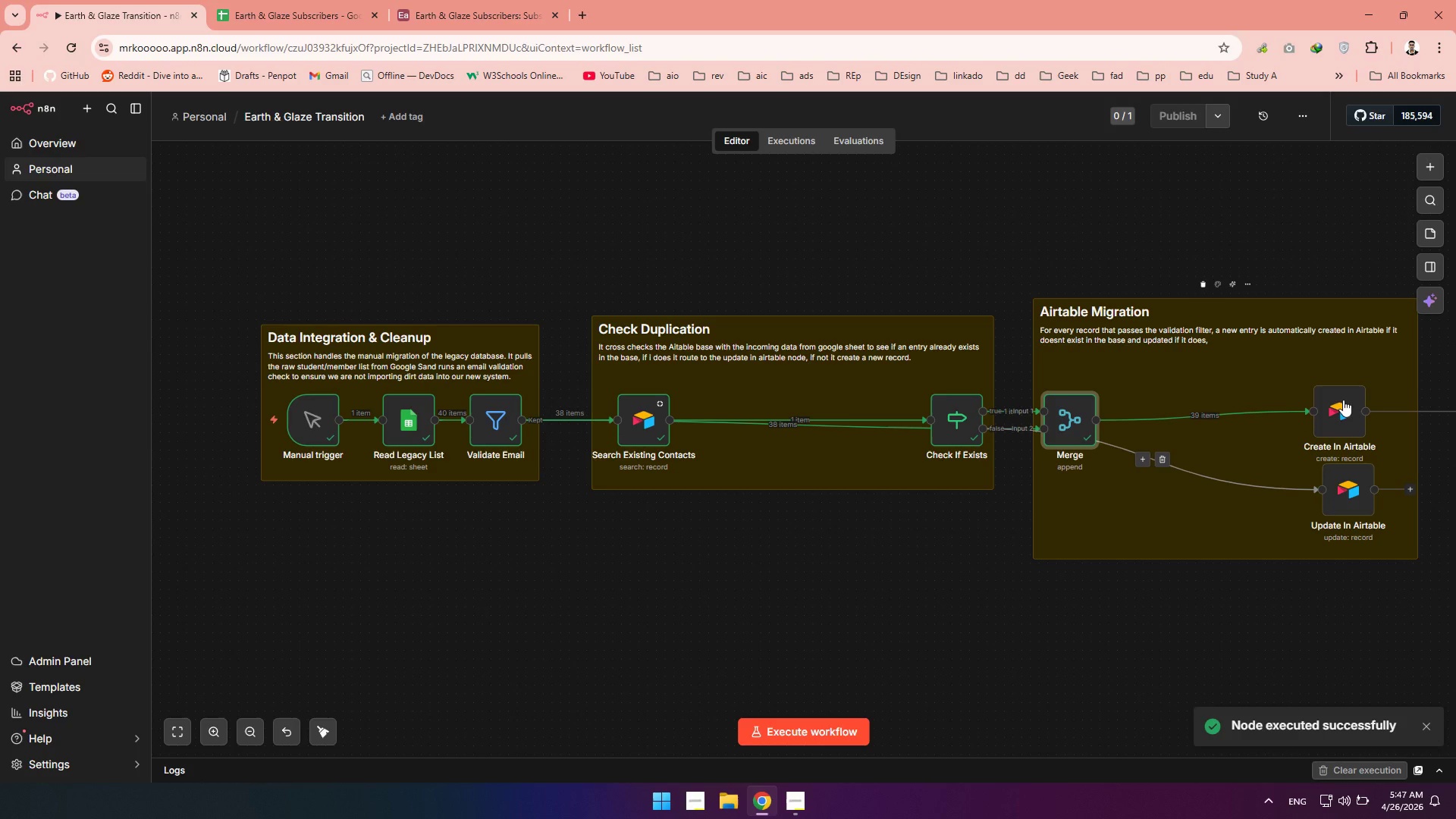 
wait(5.91)
 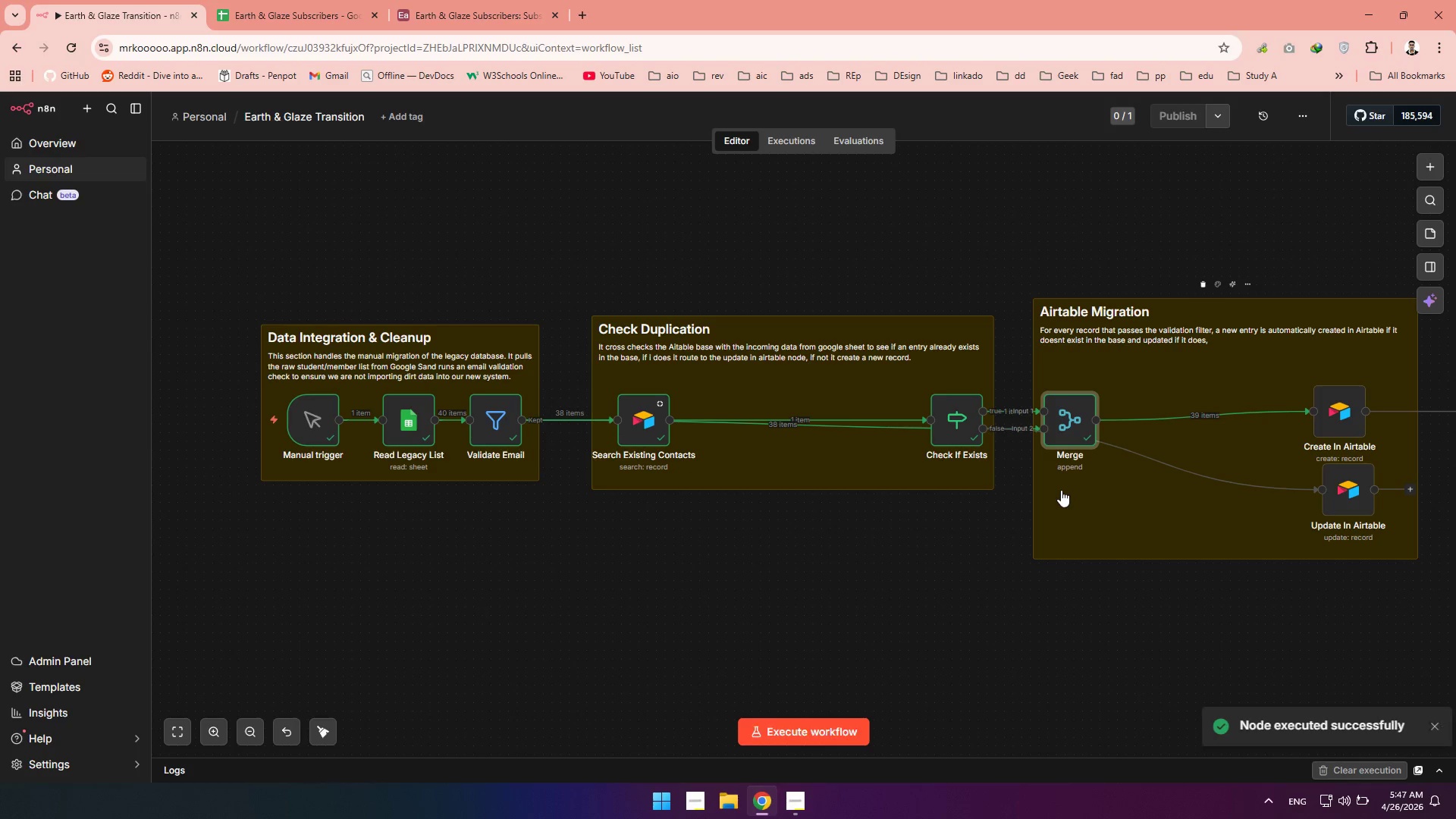 
left_click([1307, 374])
 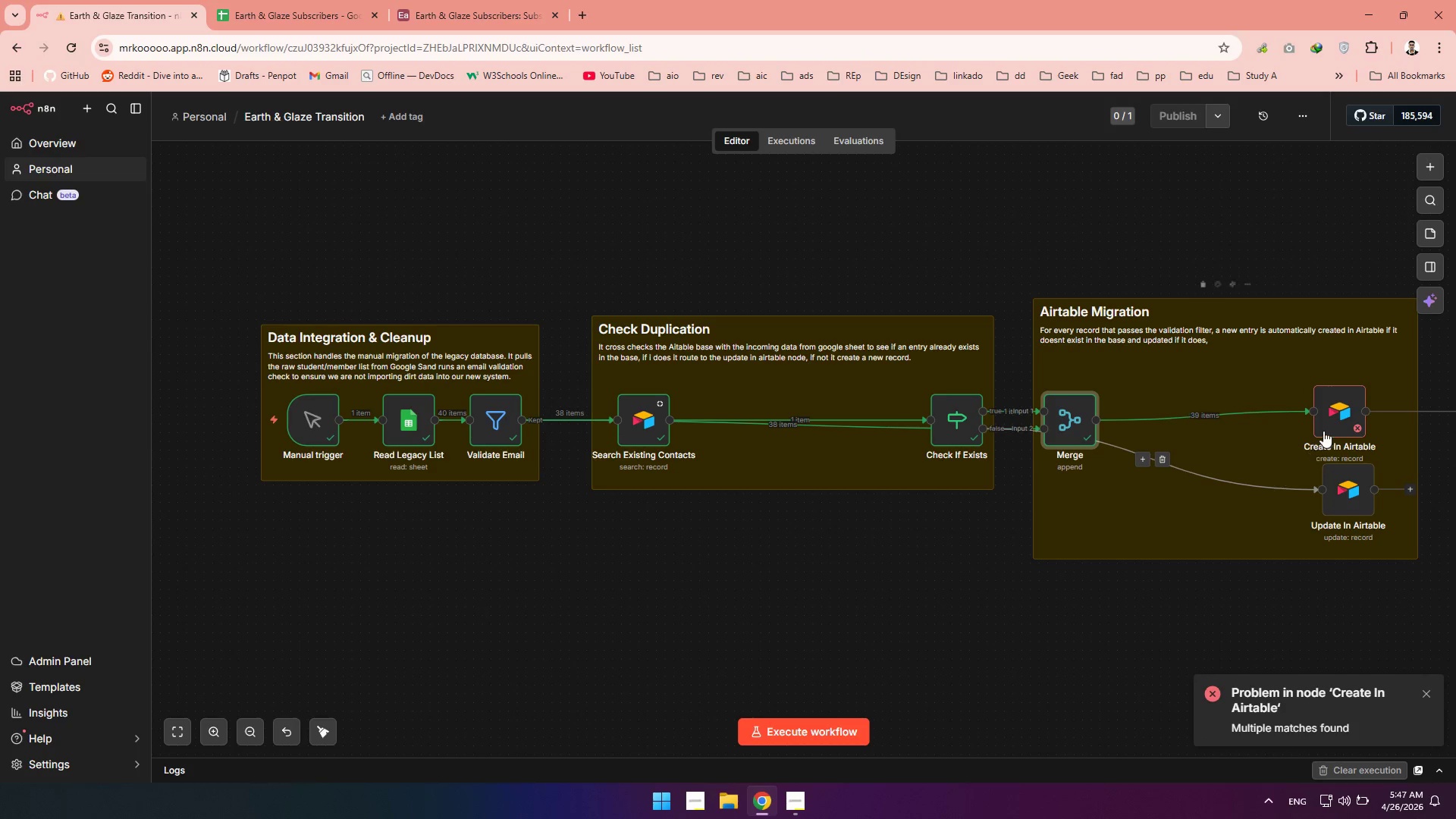 
double_click([1341, 412])
 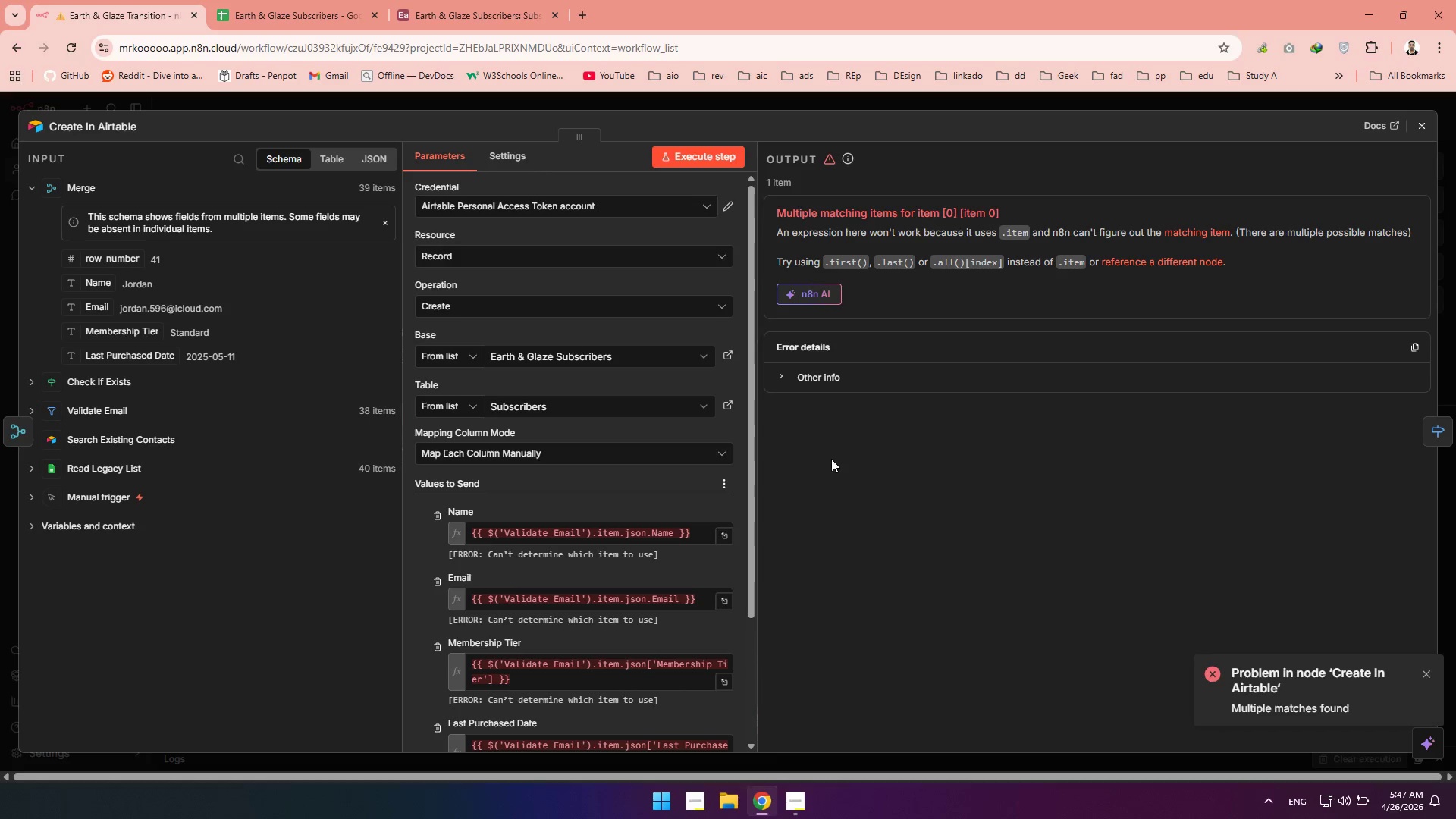 
scroll: coordinate [624, 444], scroll_direction: none, amount: 0.0
 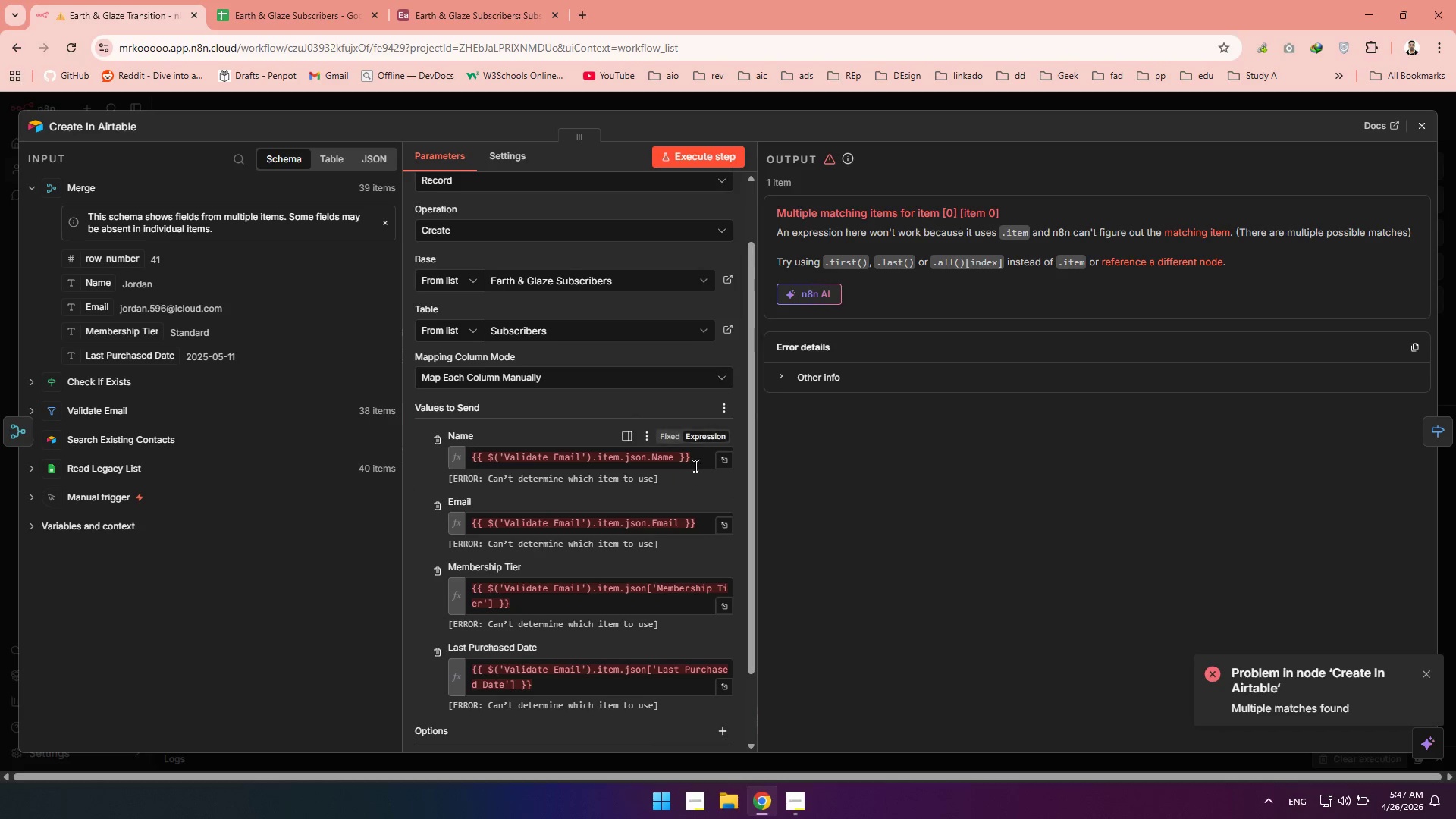 
left_click_drag(start_coordinate=[704, 462], to_coordinate=[510, 457])
 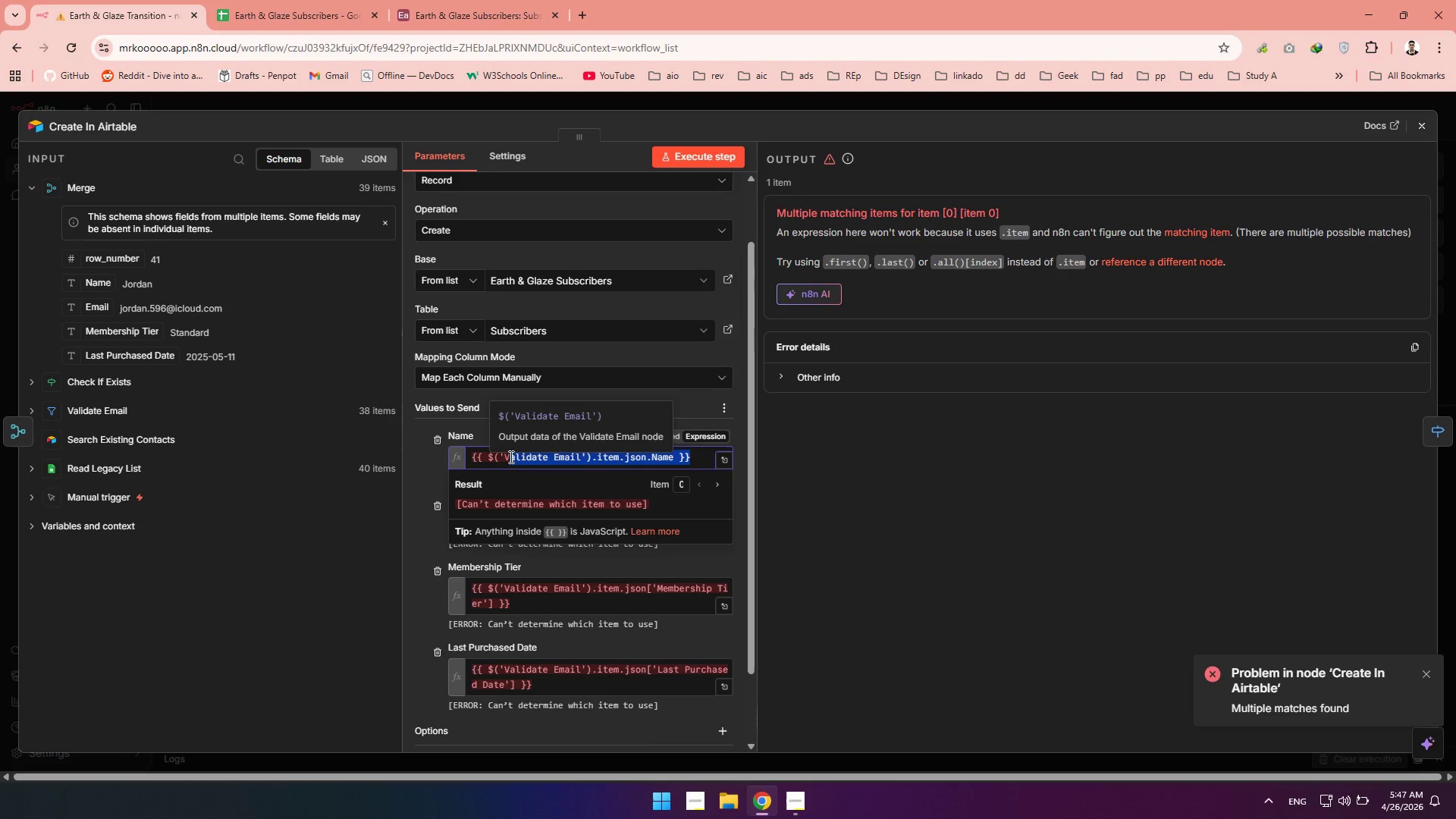 
key(PrintScreen)
 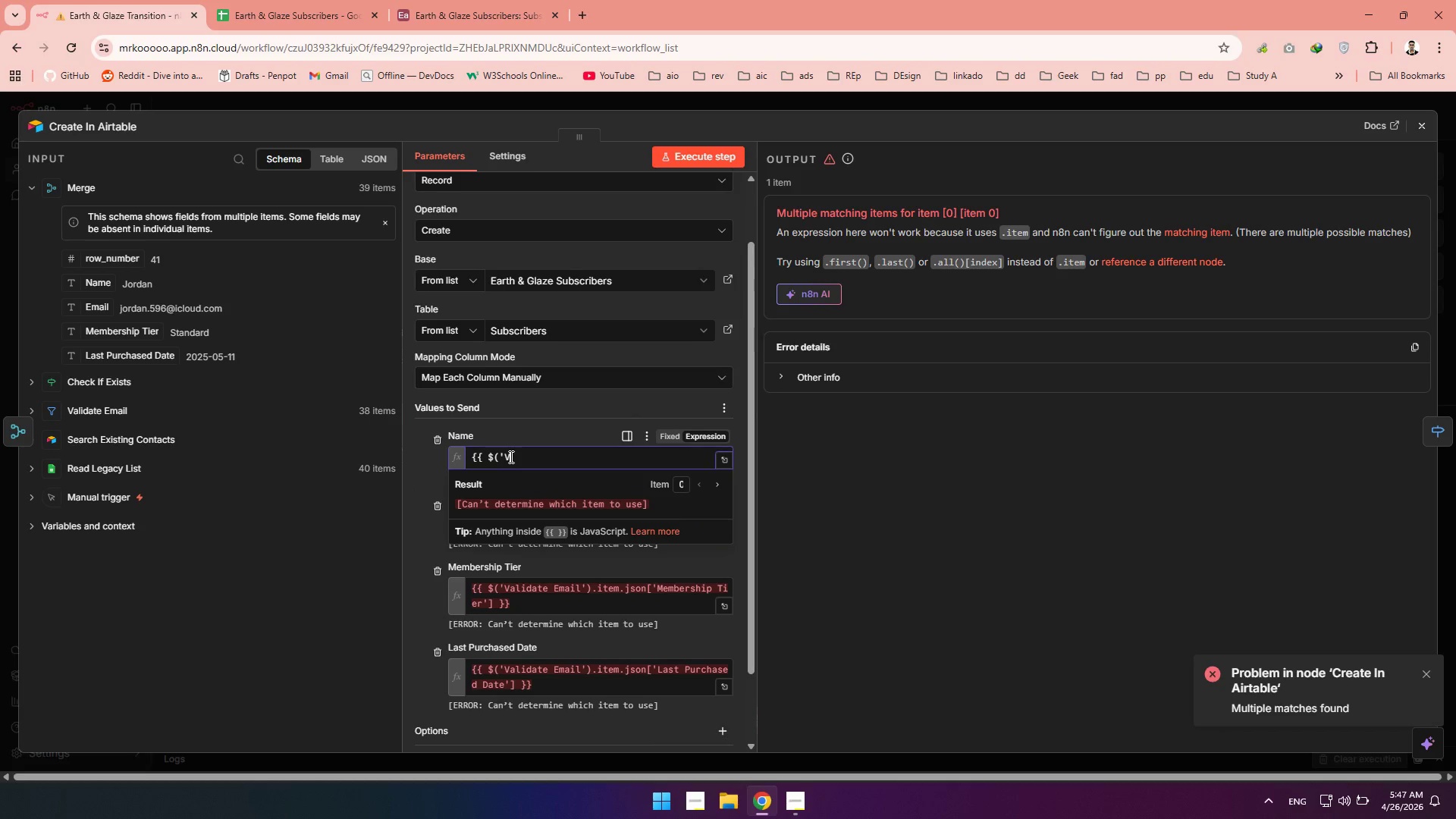 
key(Backspace)
 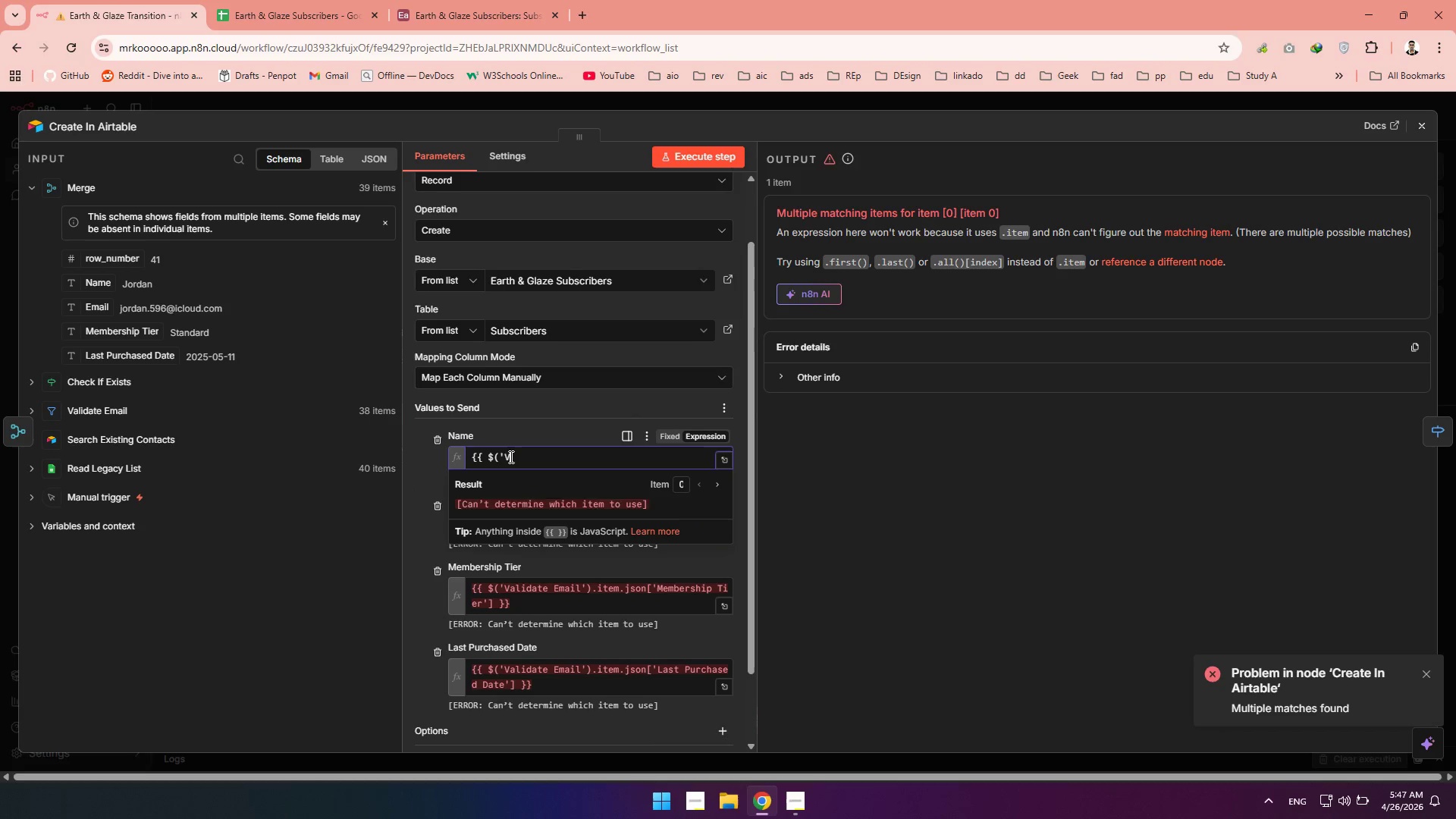 
key(Backspace)
 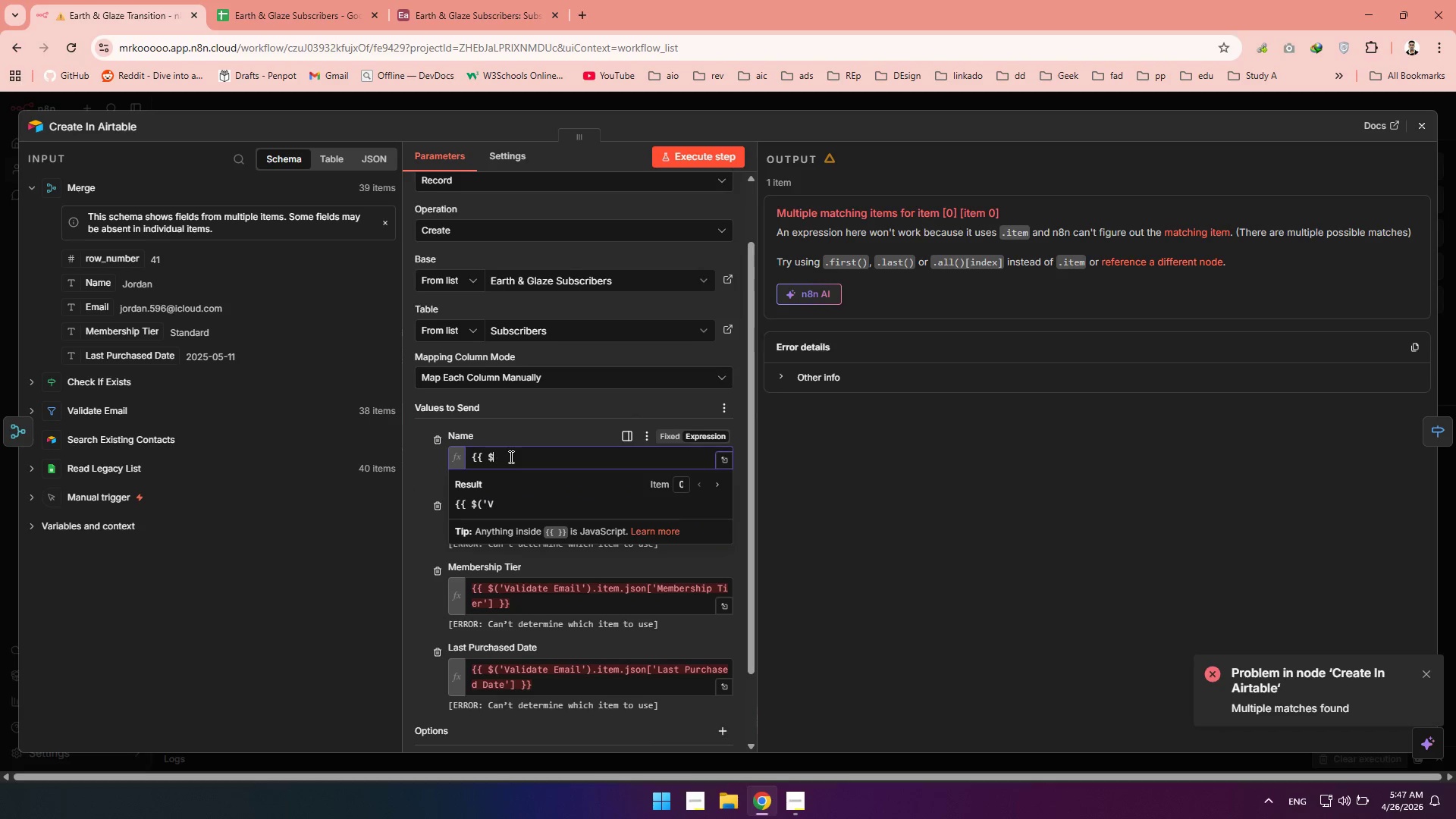 
key(Backspace)
 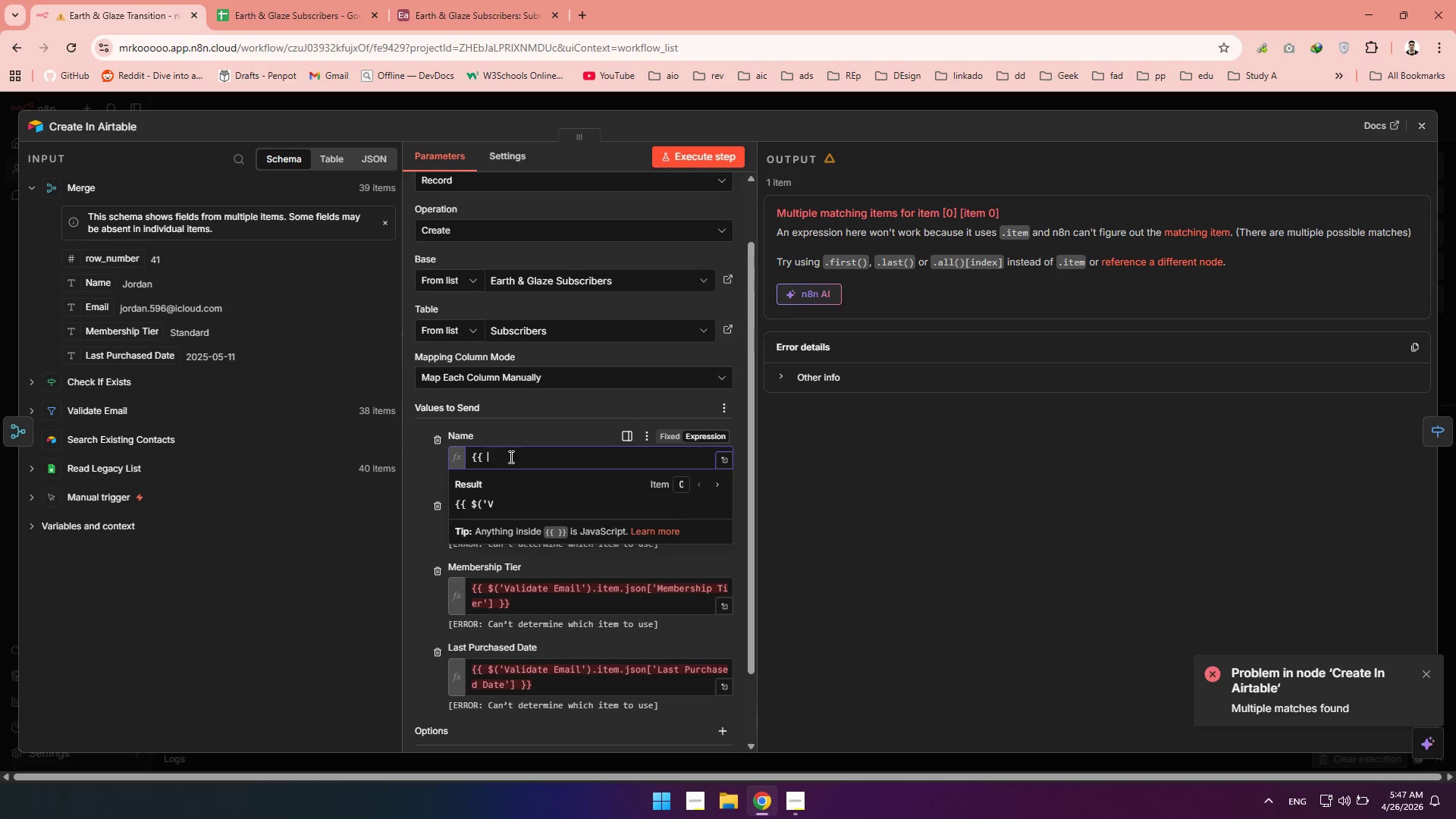 
key(Backspace)
 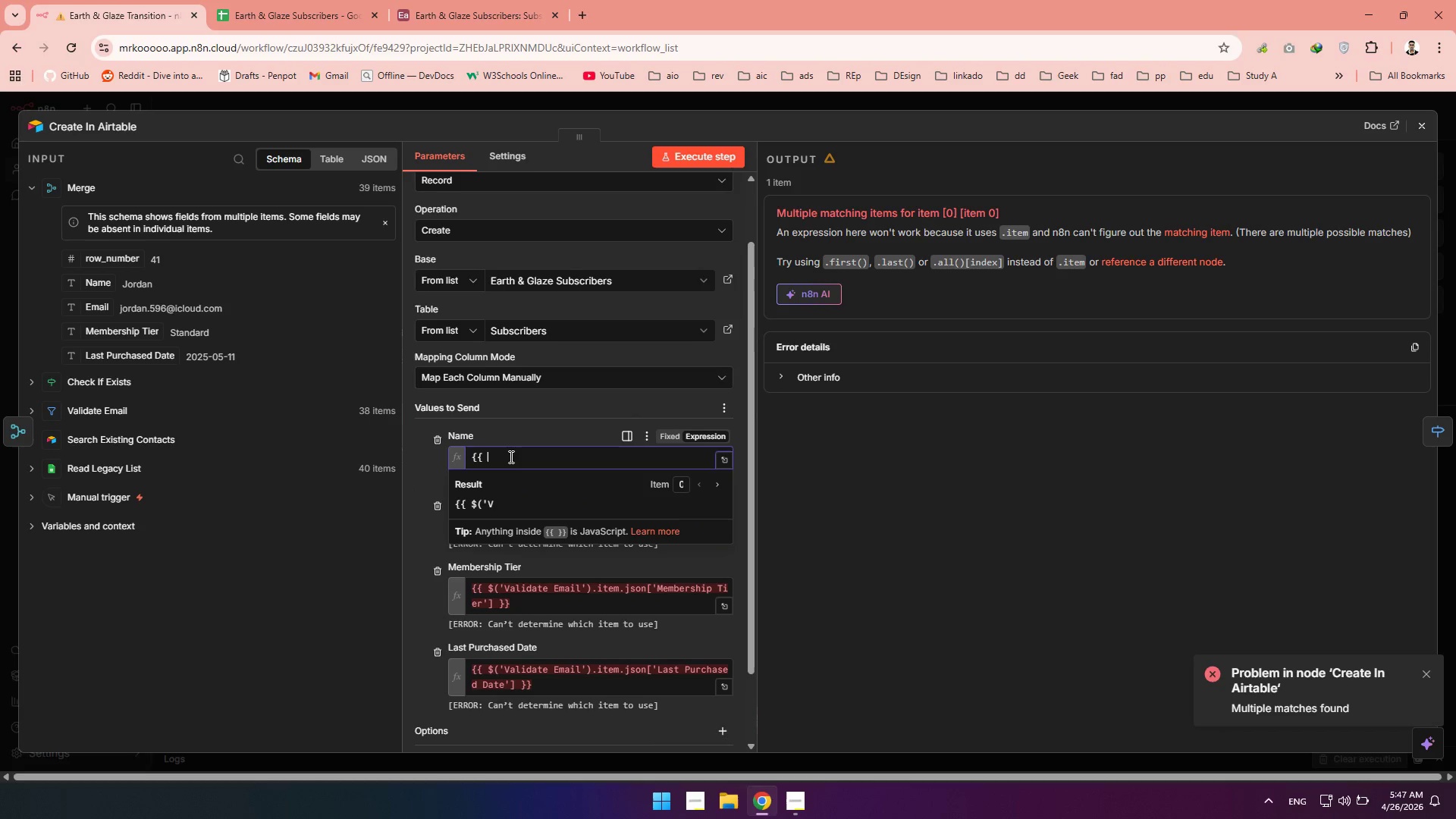 
key(Backspace)
 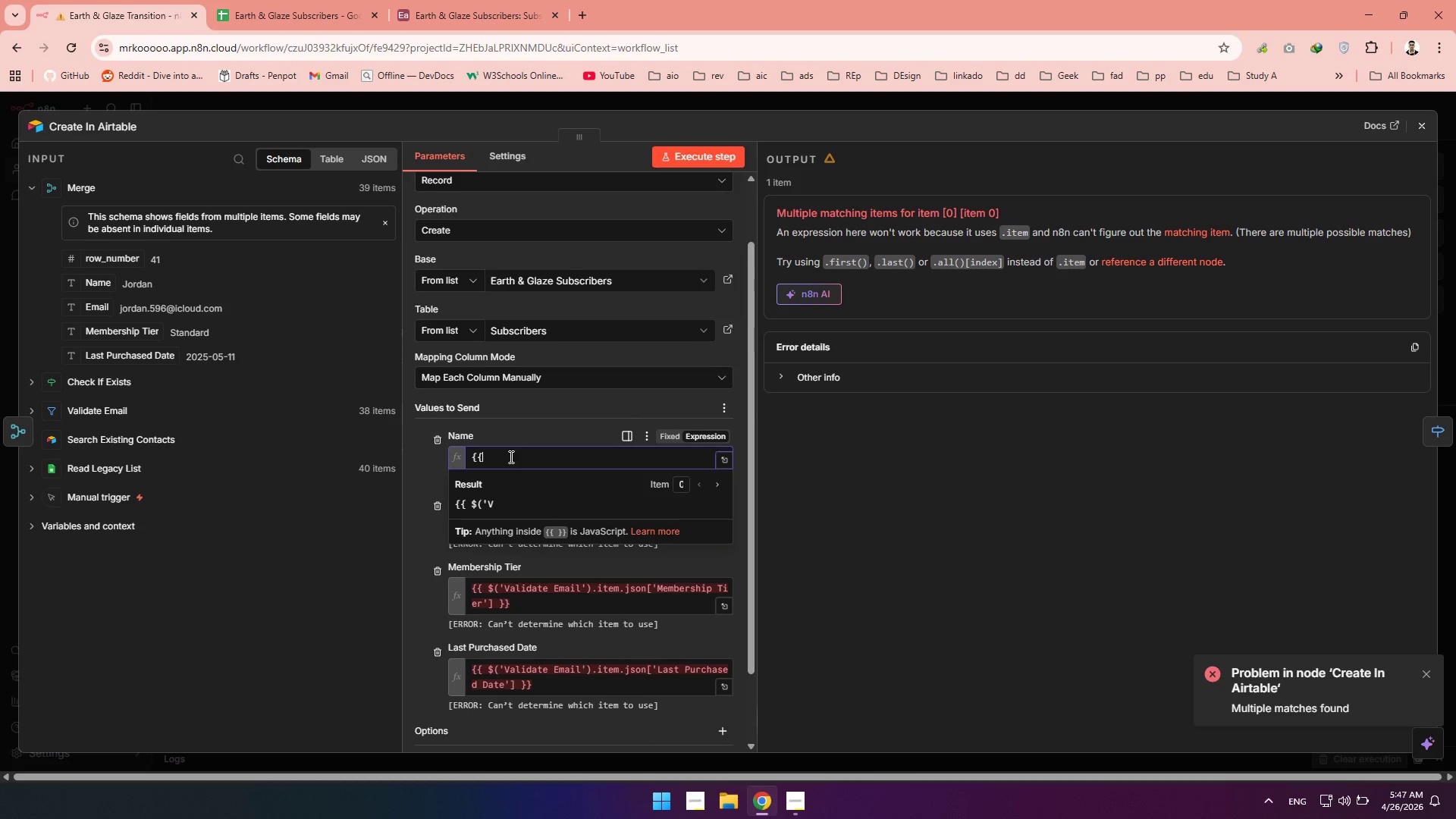 
key(Backspace)
 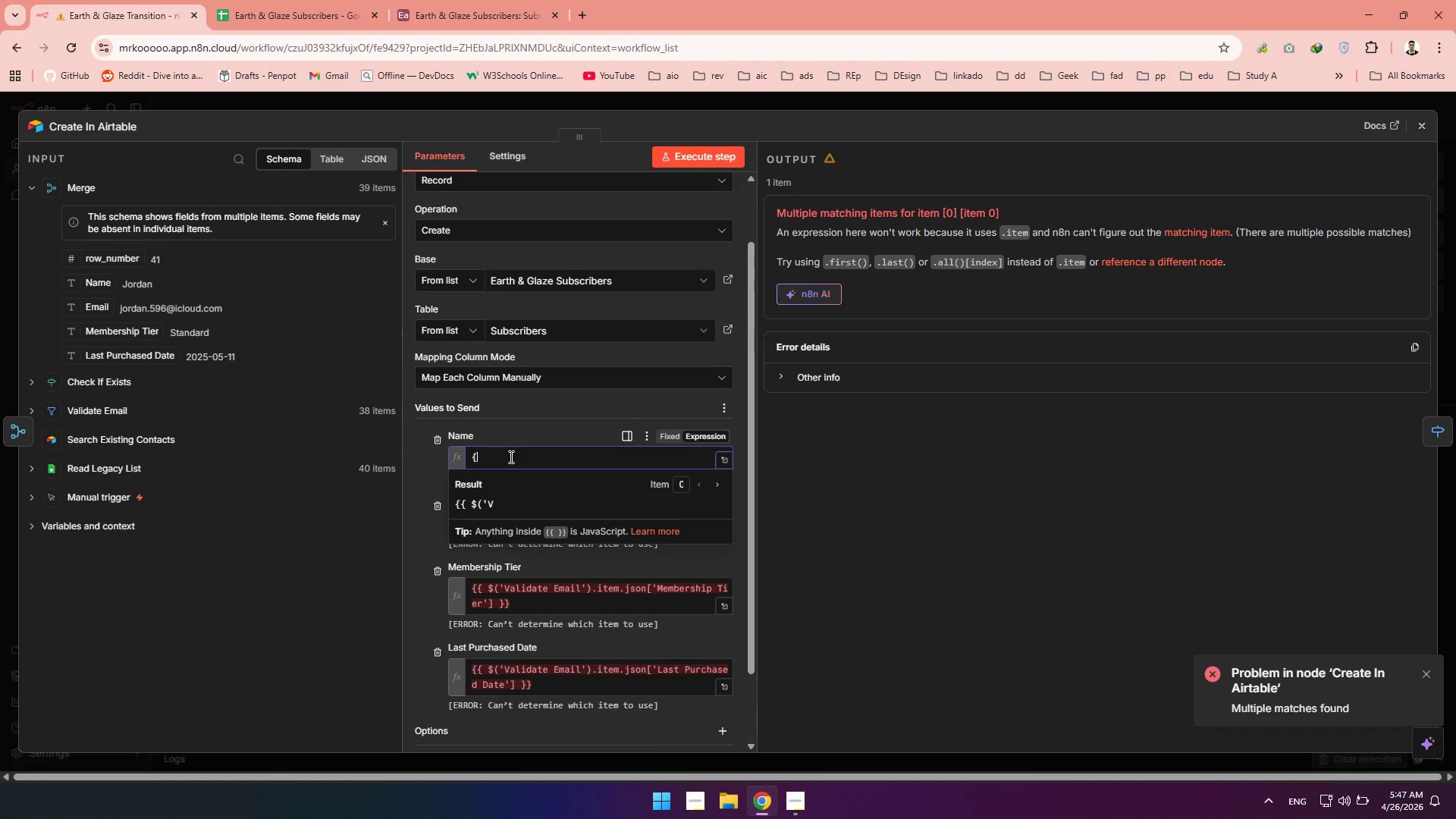 
key(Backspace)
 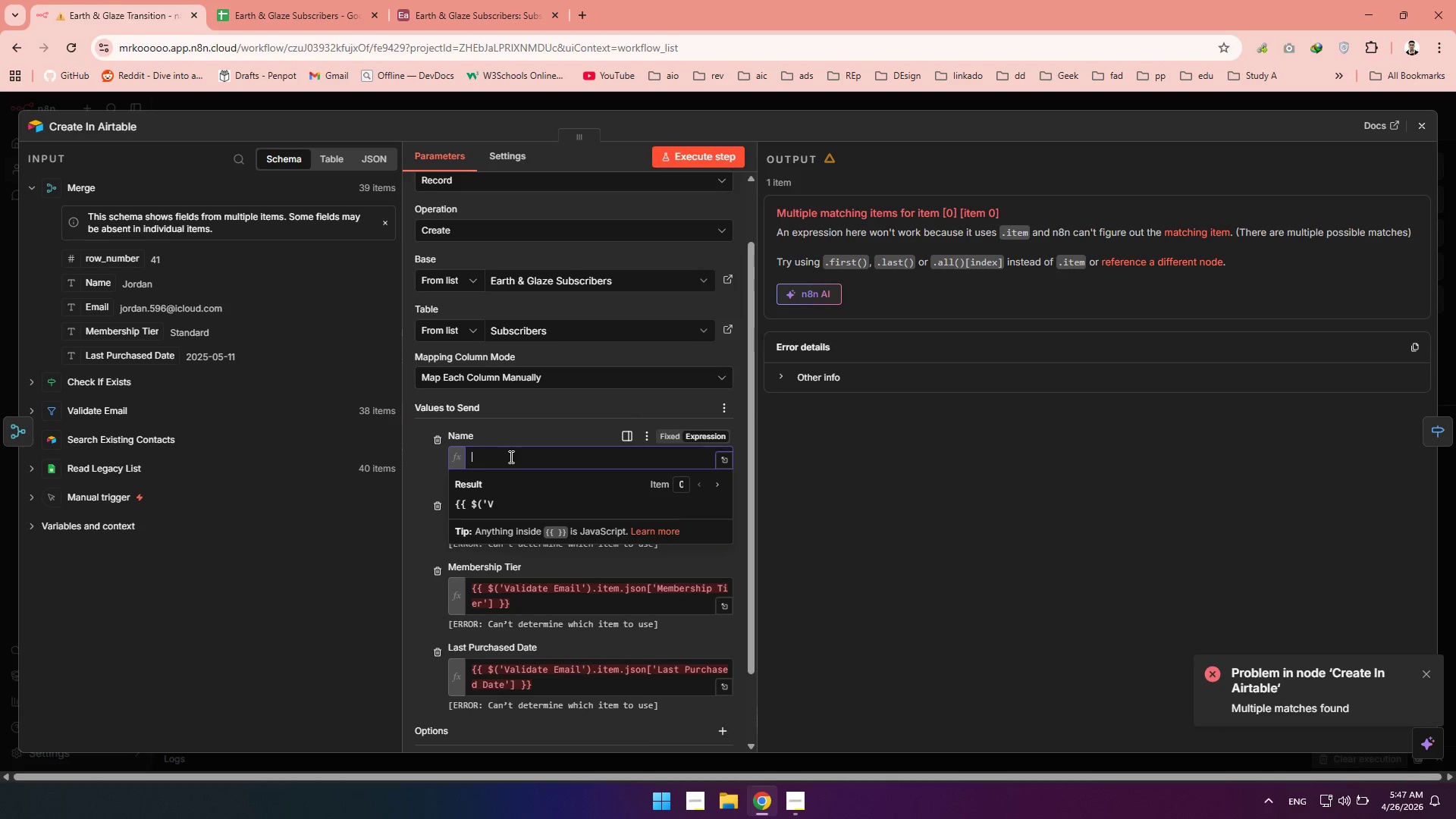 
key(Backspace)
 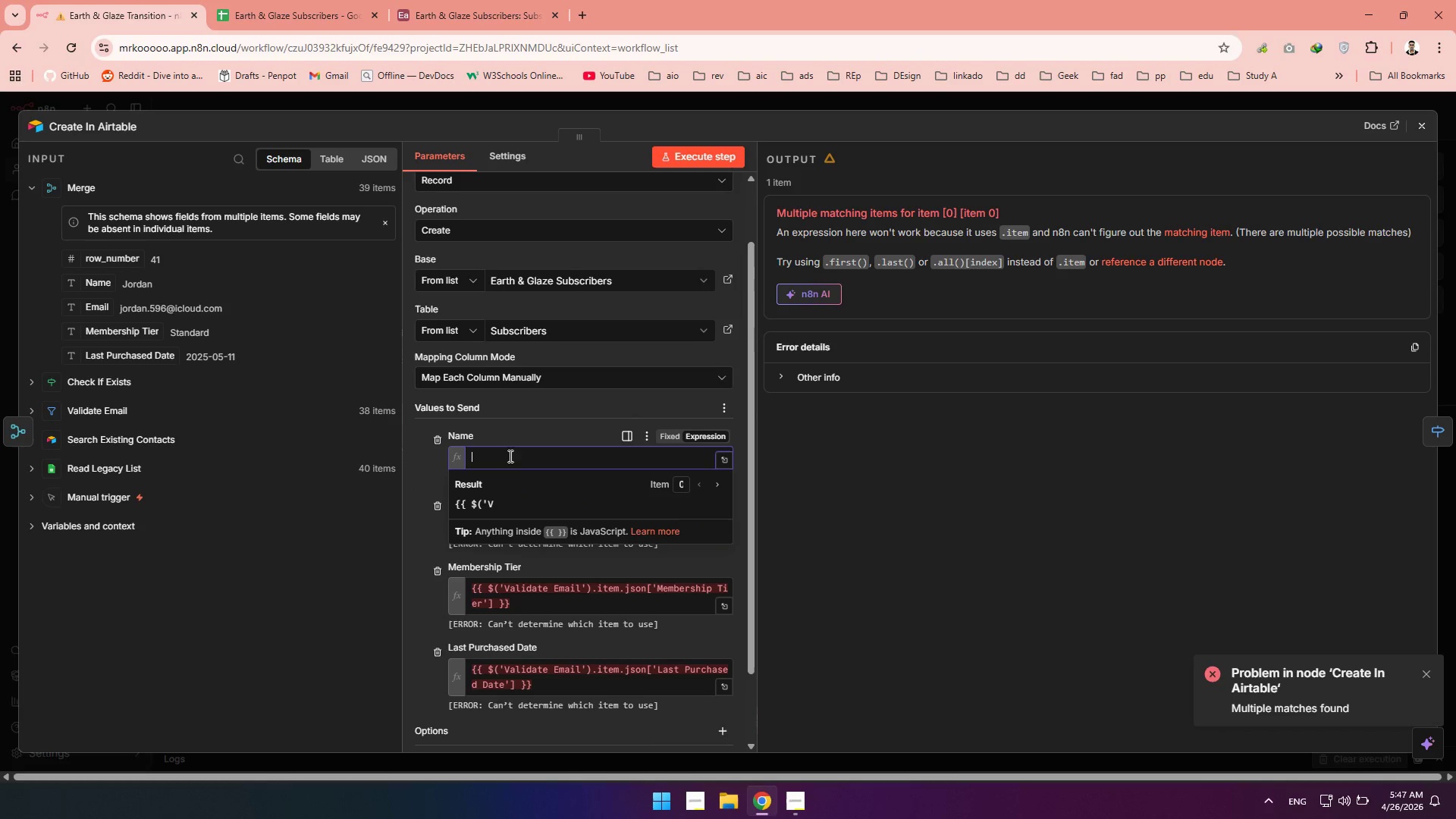 
key(Backspace)
 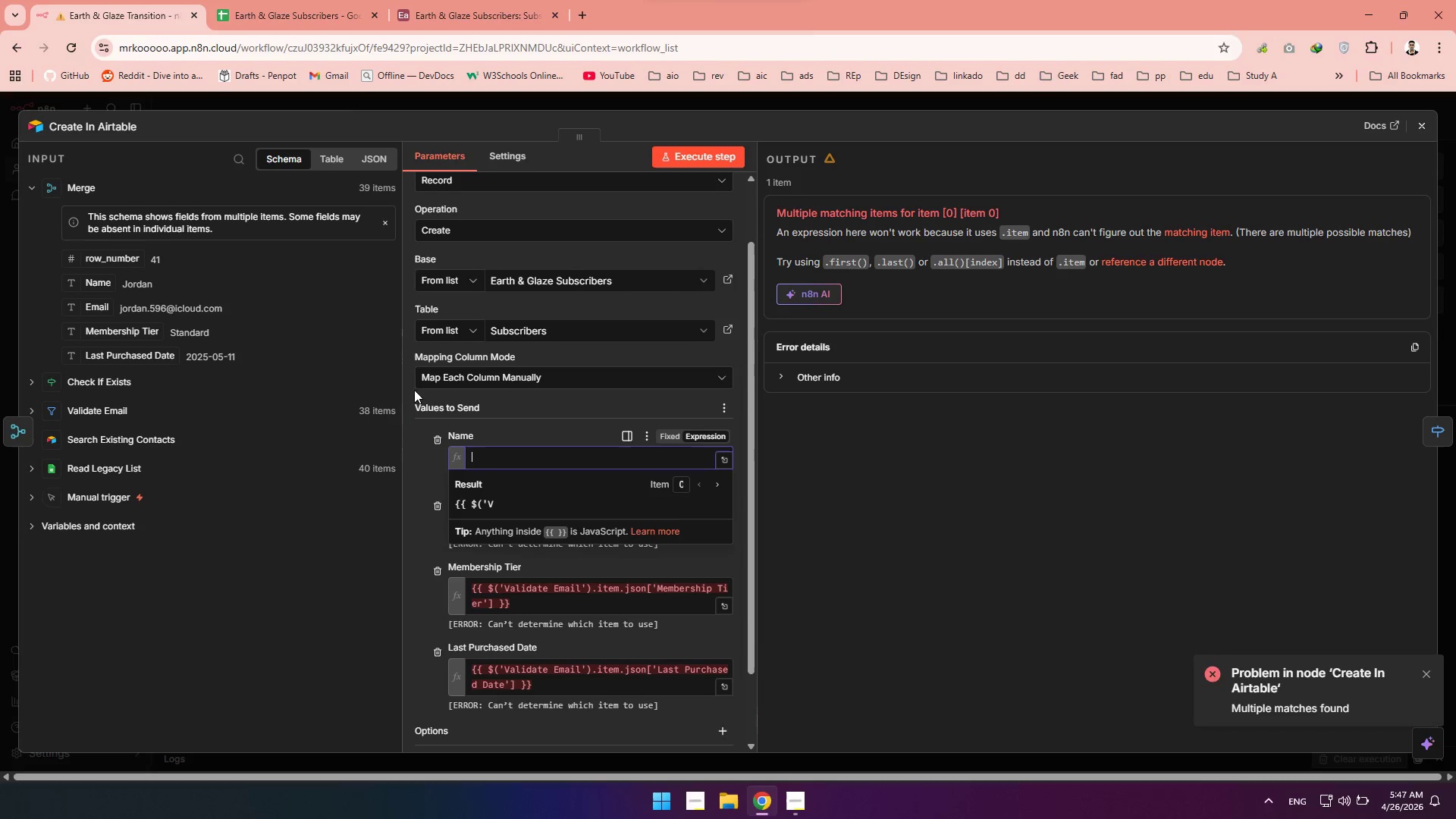 
key(Backspace)
 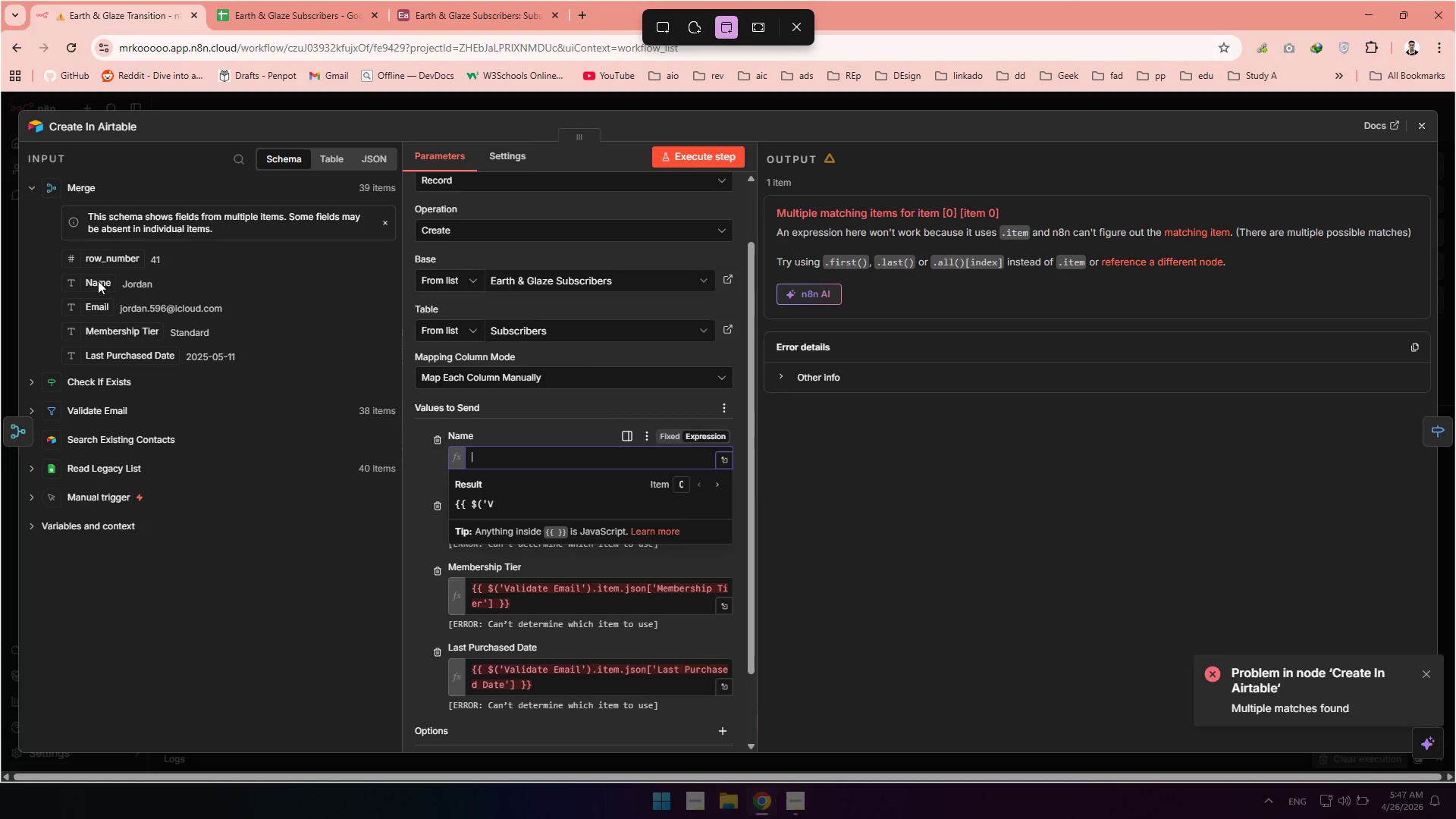 
left_click_drag(start_coordinate=[98, 281], to_coordinate=[519, 467])
 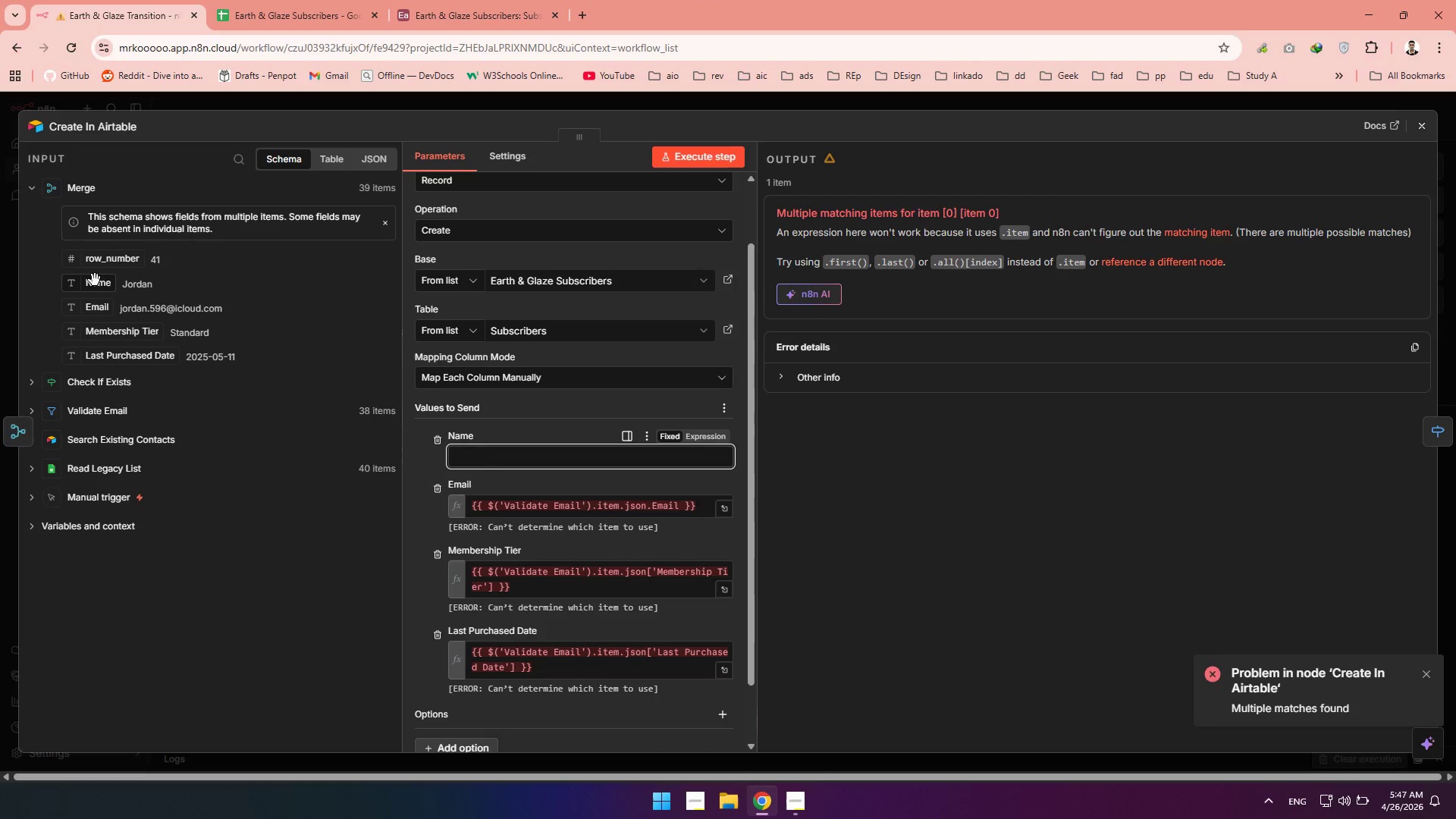 
left_click_drag(start_coordinate=[93, 287], to_coordinate=[500, 460])
 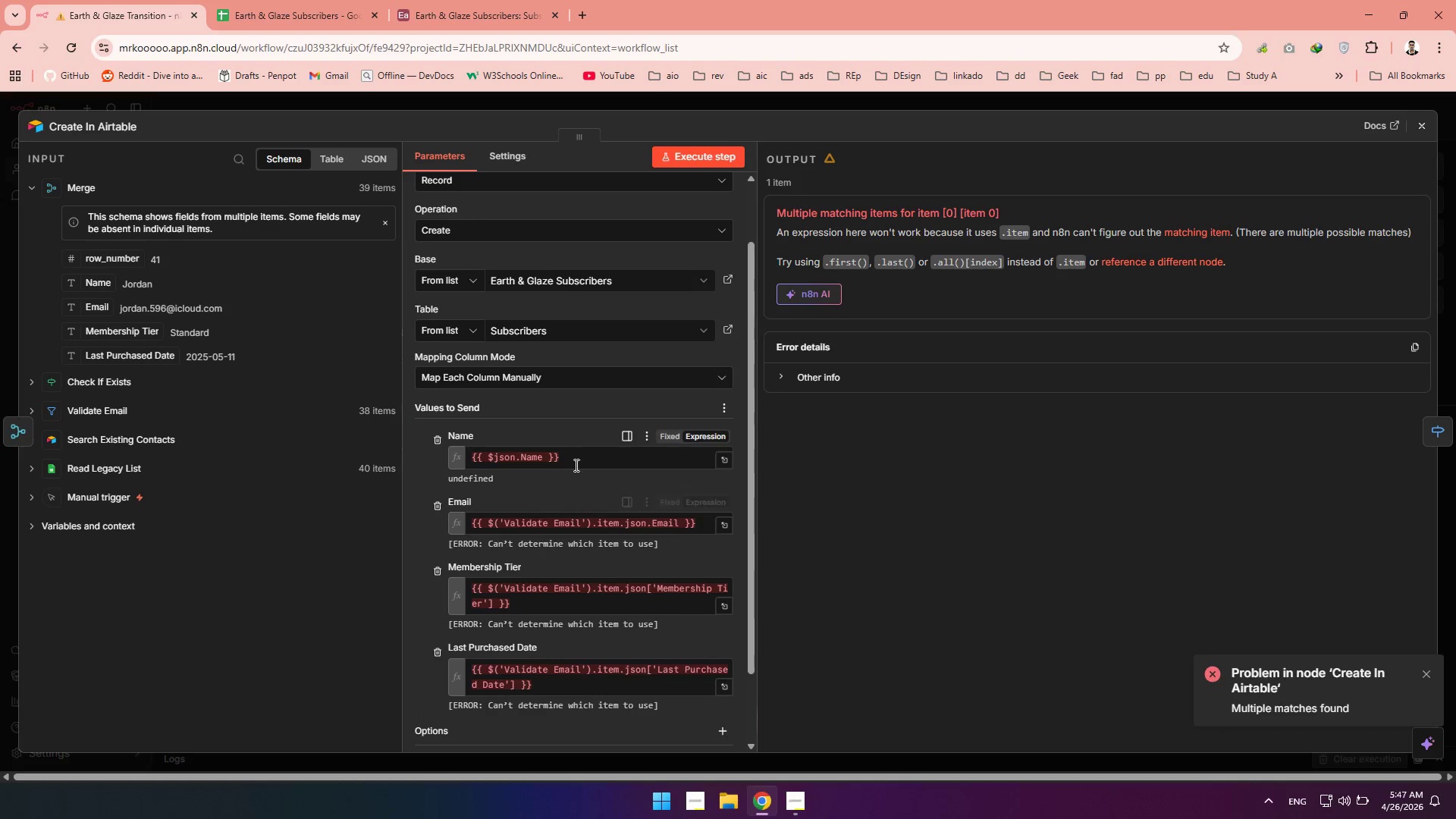 
left_click_drag(start_coordinate=[575, 460], to_coordinate=[418, 457])
 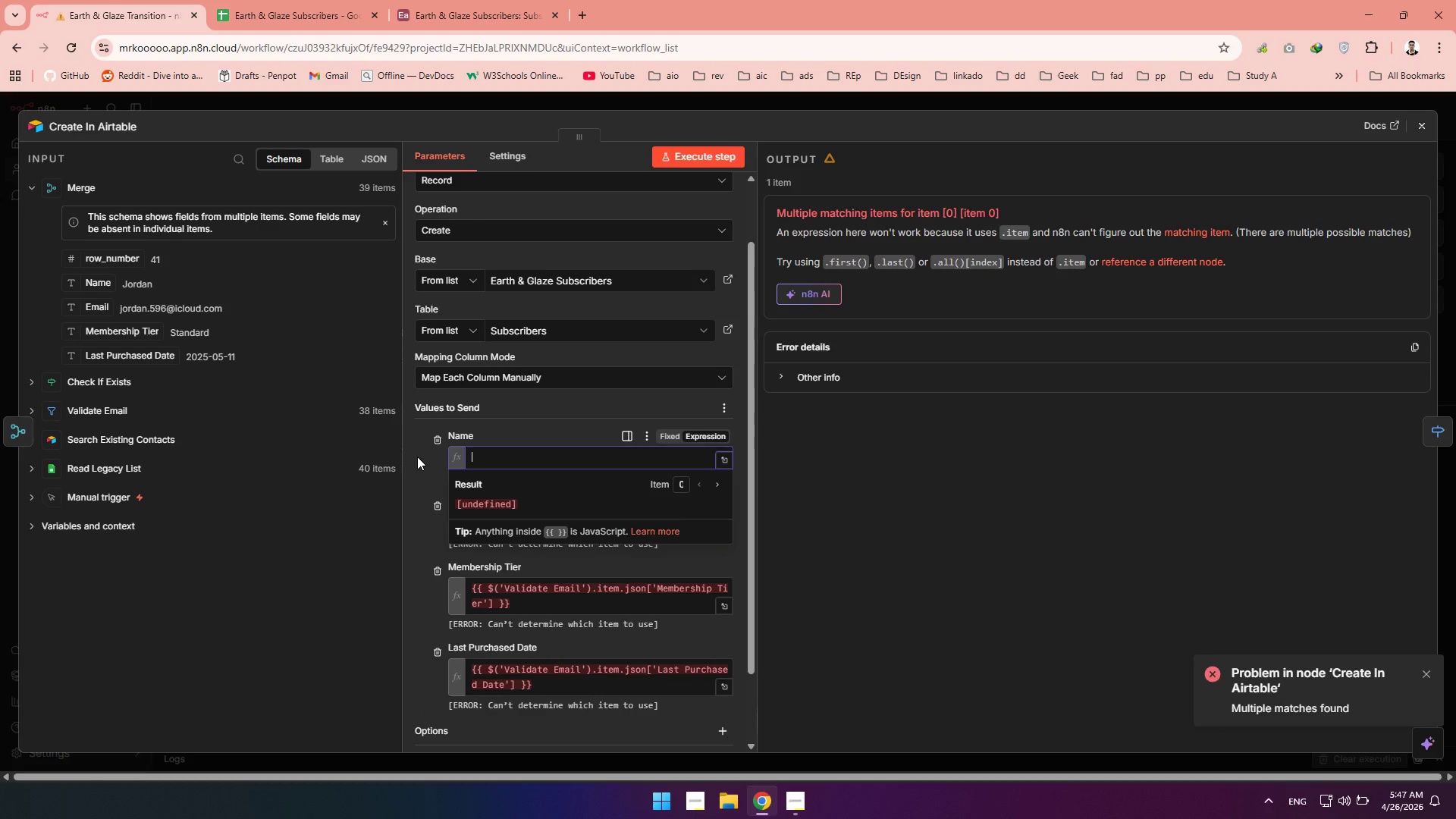 
key(Backspace)
 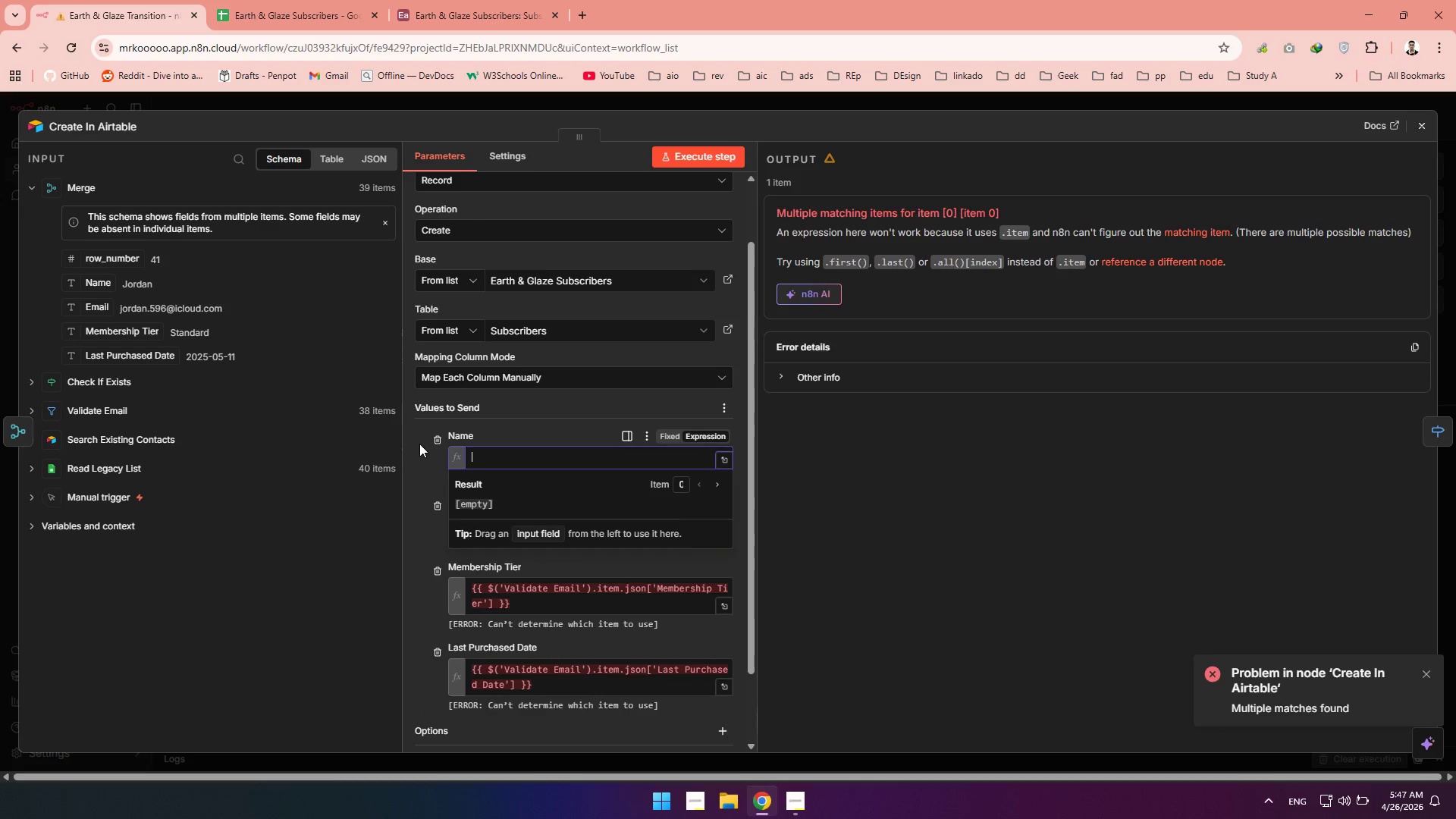 
left_click([416, 444])
 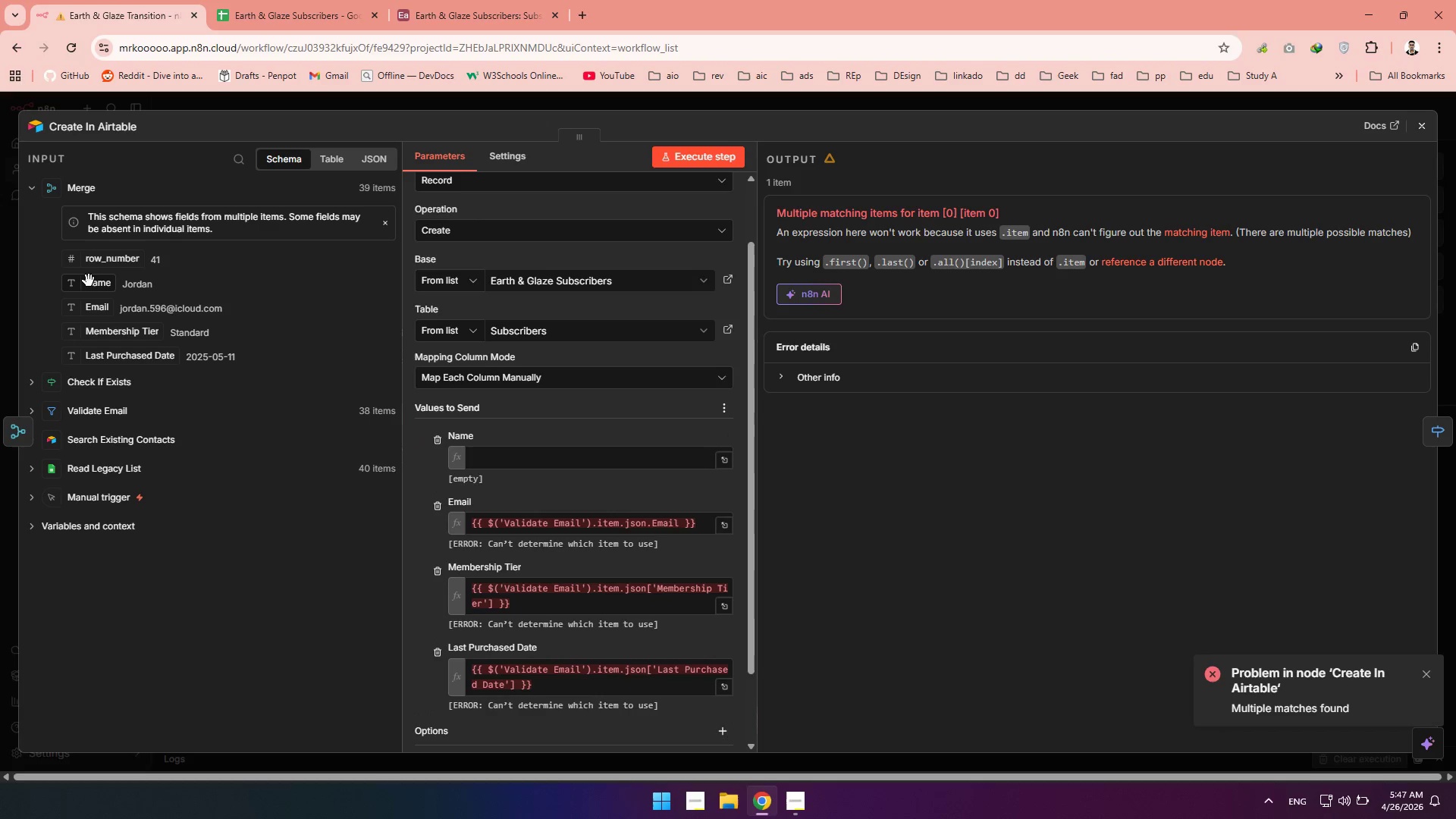 
left_click_drag(start_coordinate=[88, 281], to_coordinate=[511, 453])
 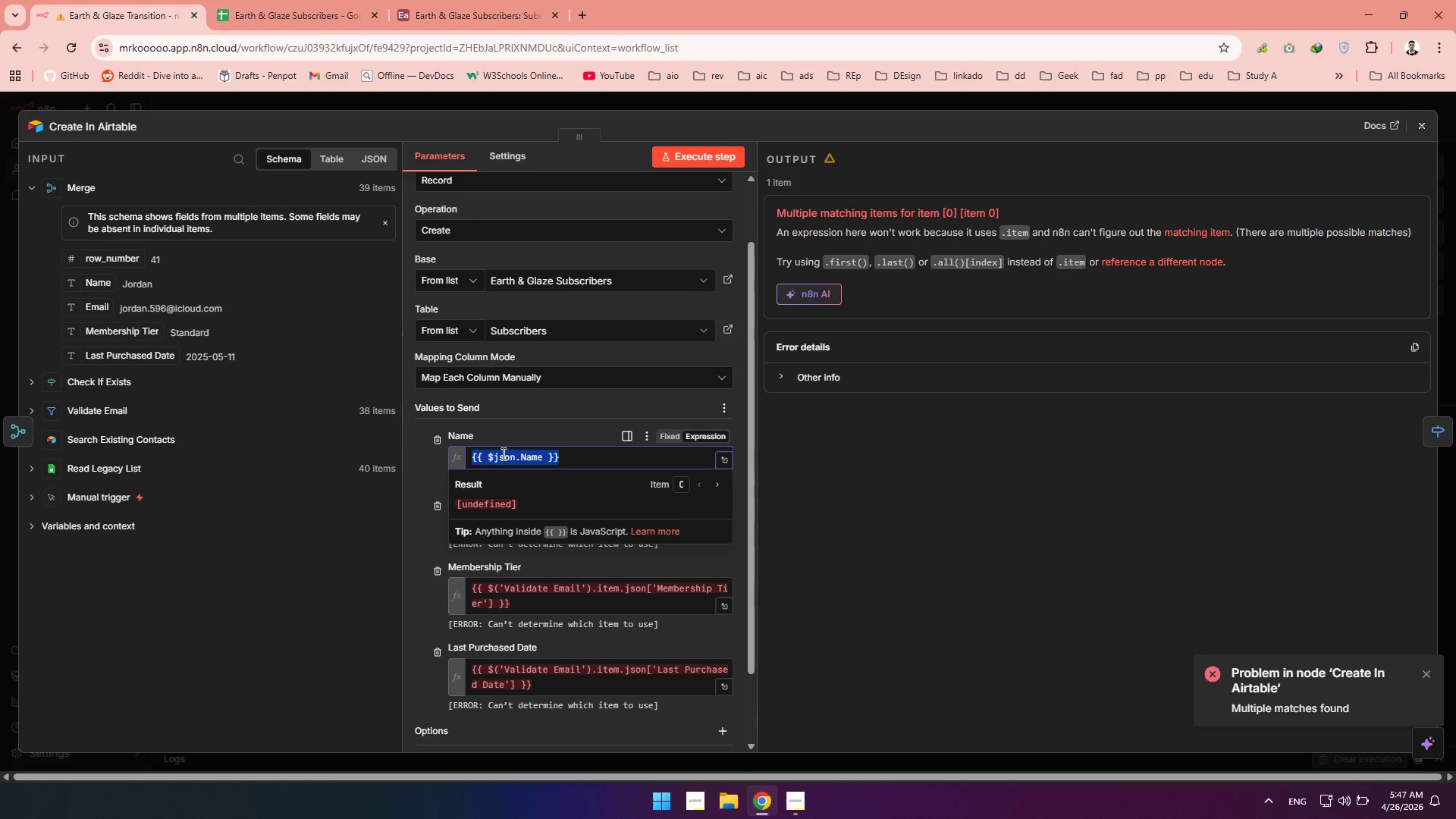 
left_click([428, 461])
 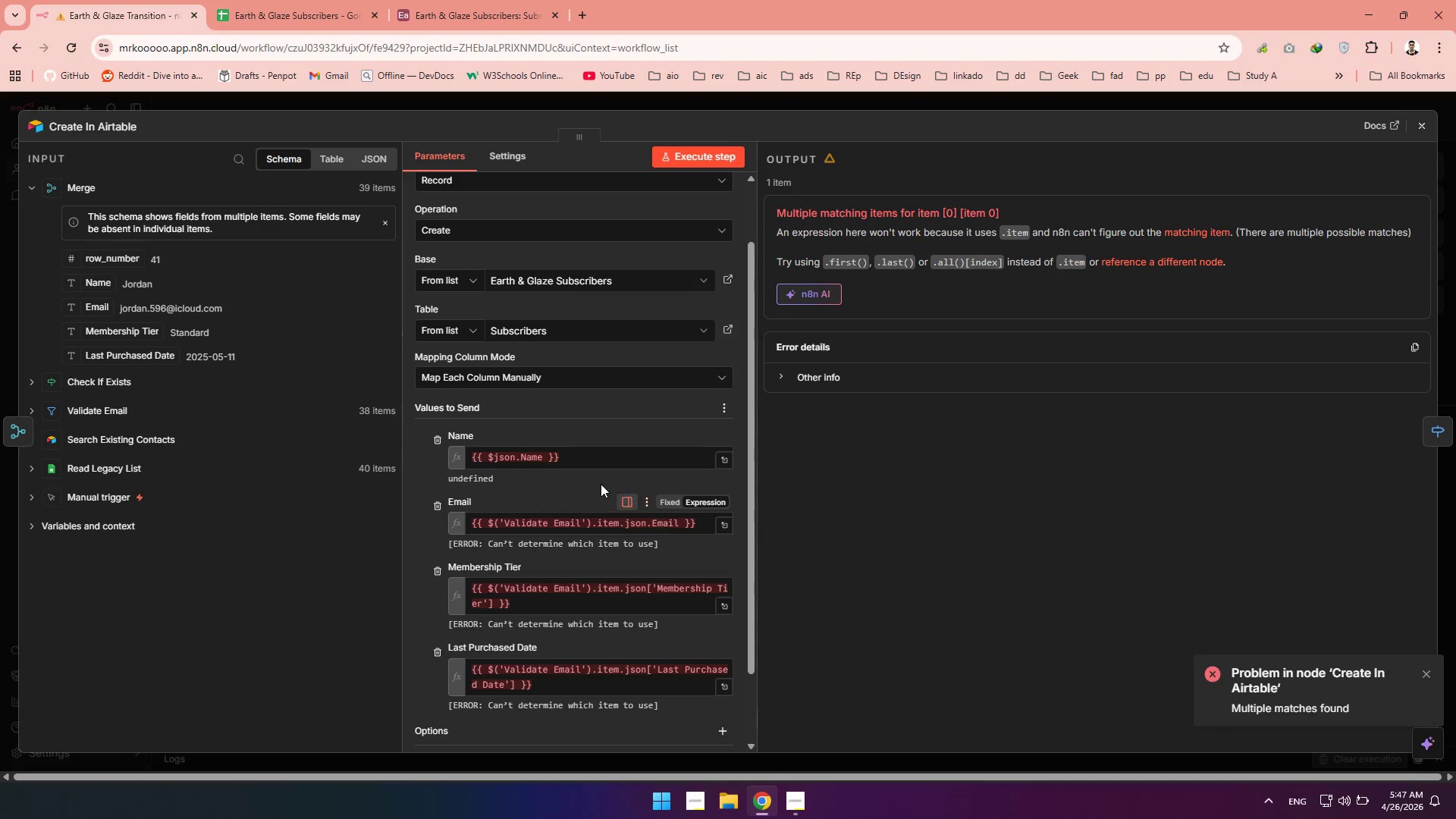 
scroll: coordinate [594, 475], scroll_direction: down, amount: 1.0
 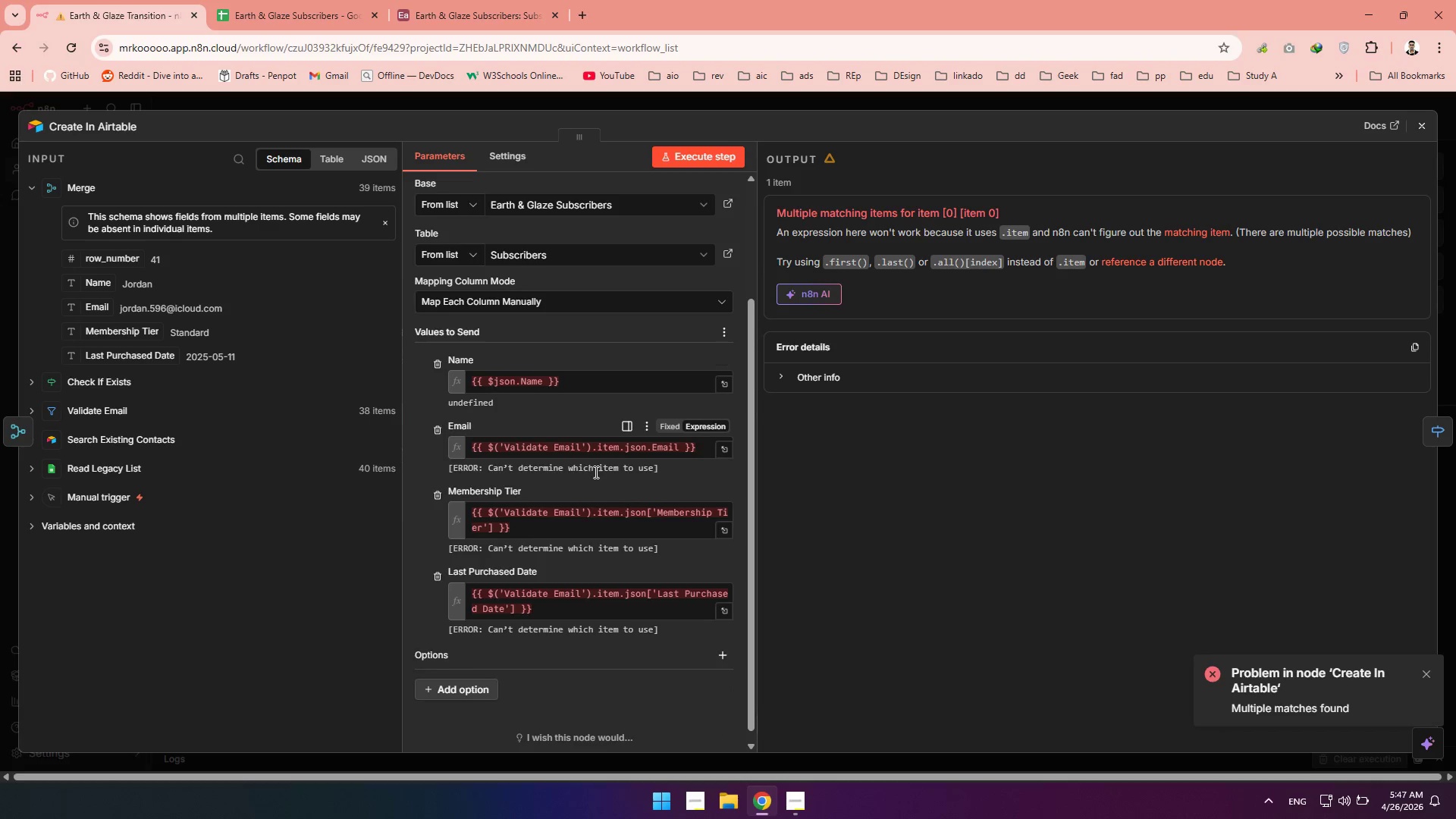 
scroll: coordinate [595, 472], scroll_direction: none, amount: 0.0
 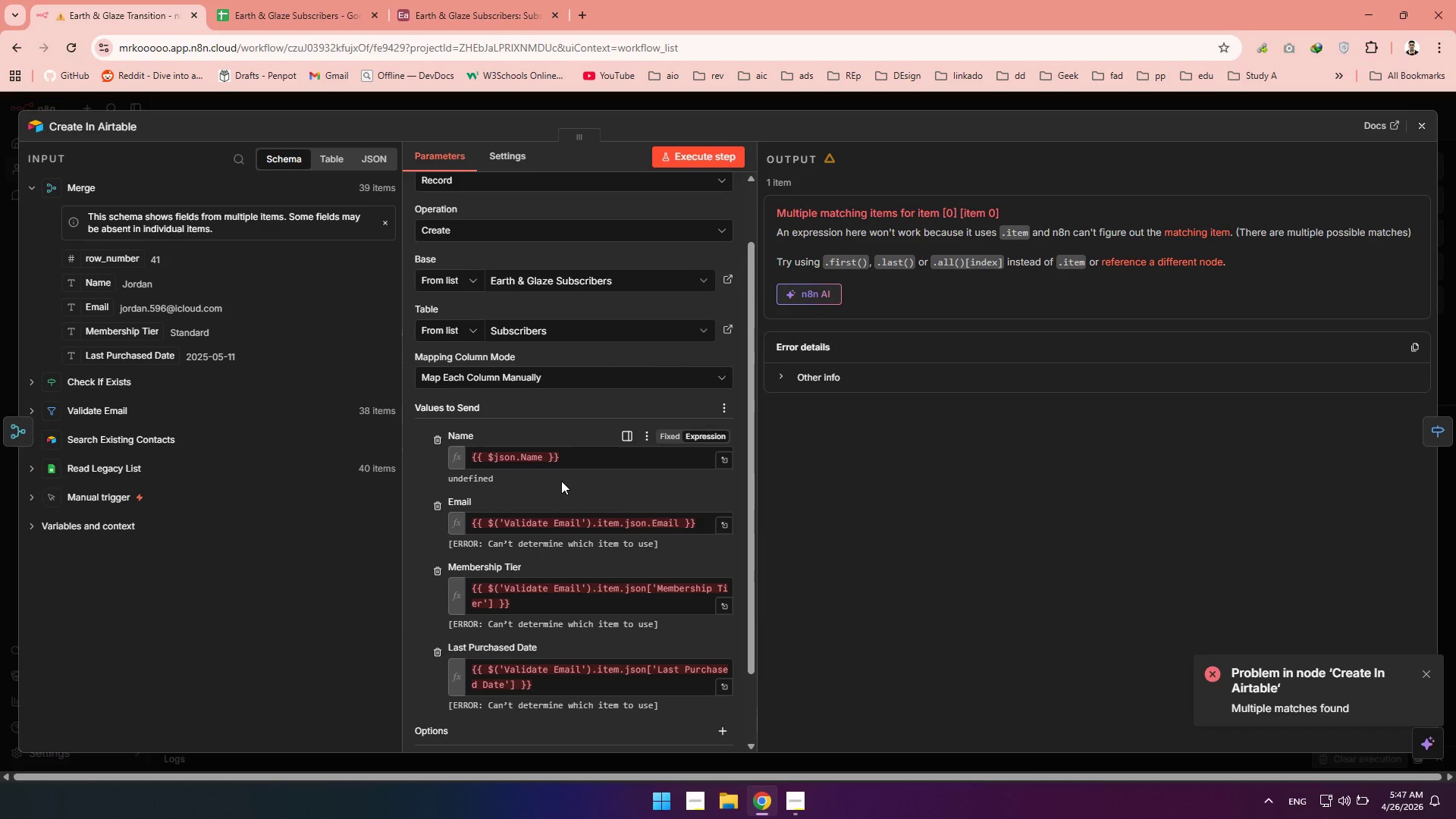 
left_click([561, 481])
 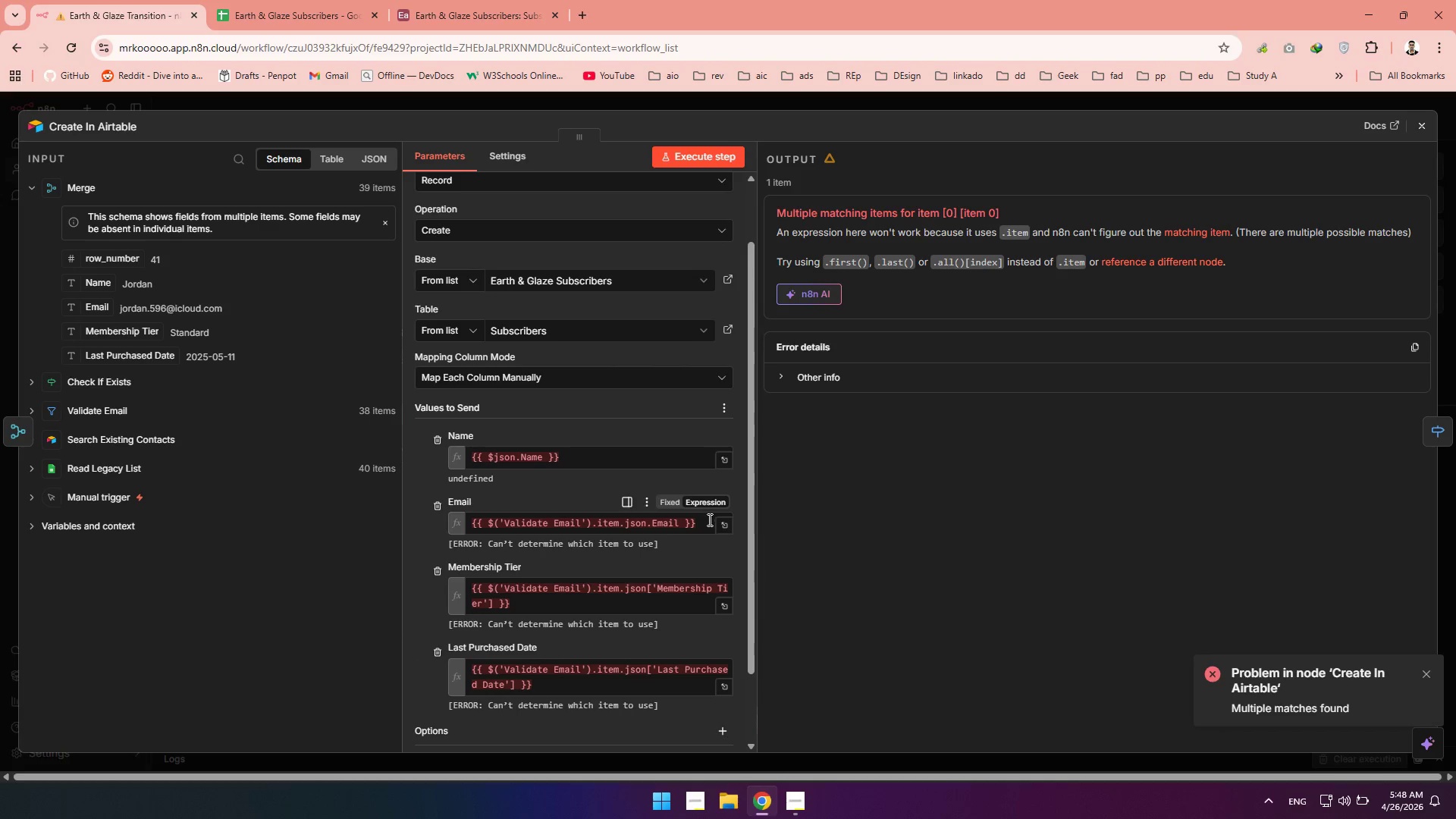 
left_click_drag(start_coordinate=[708, 520], to_coordinate=[510, 516])
 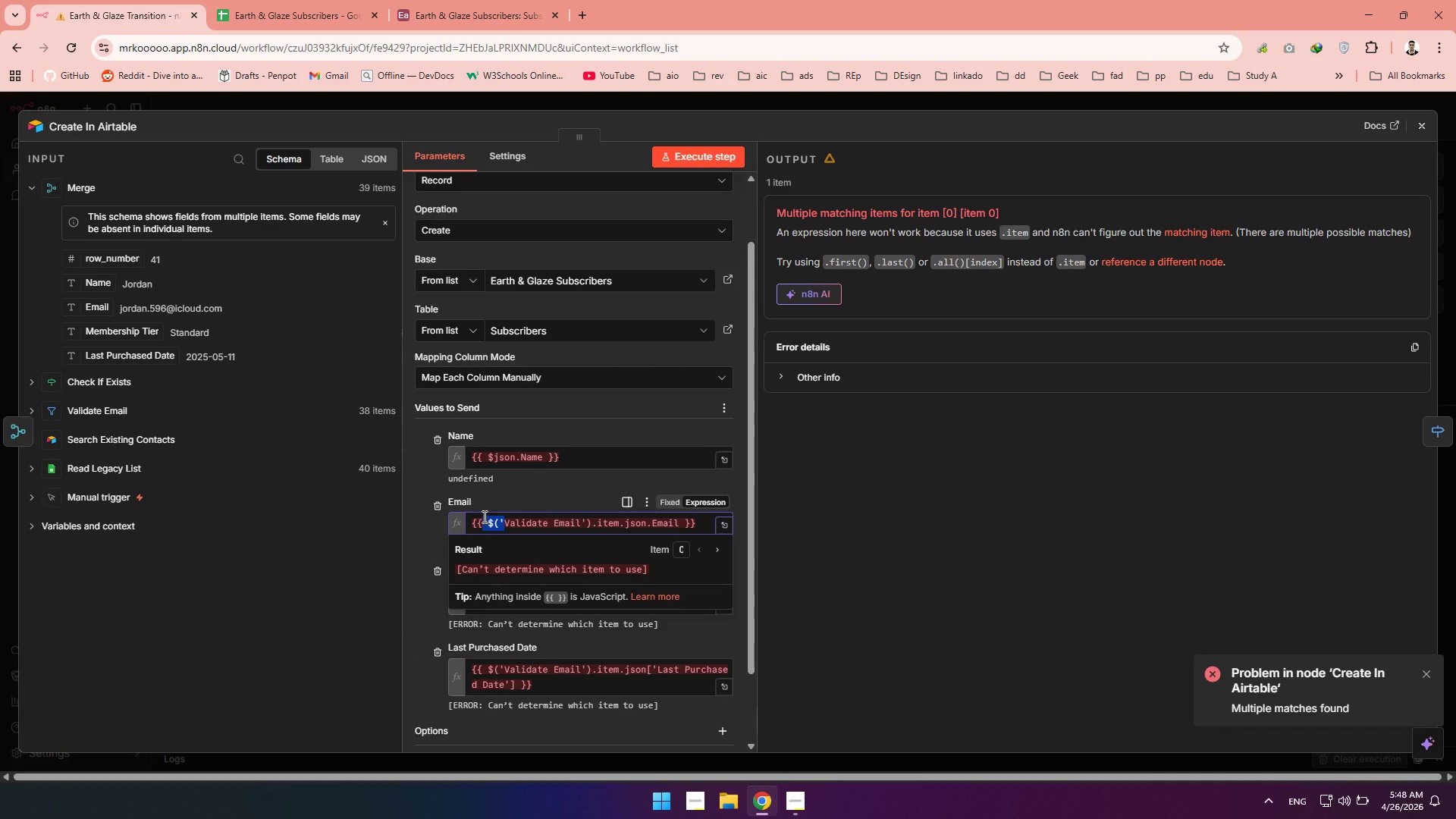 
left_click_drag(start_coordinate=[505, 516], to_coordinate=[468, 516])
 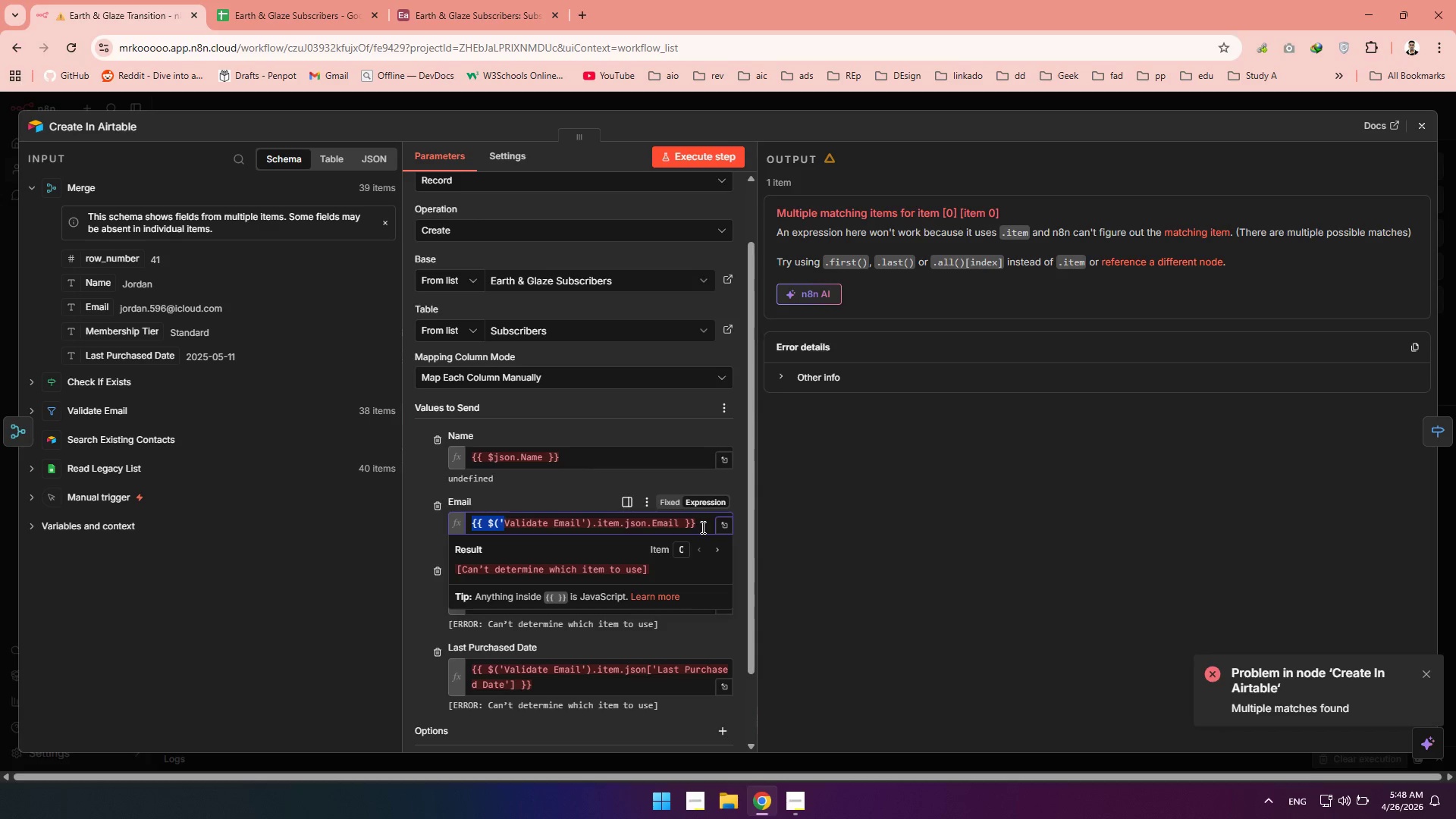 
left_click([701, 527])
 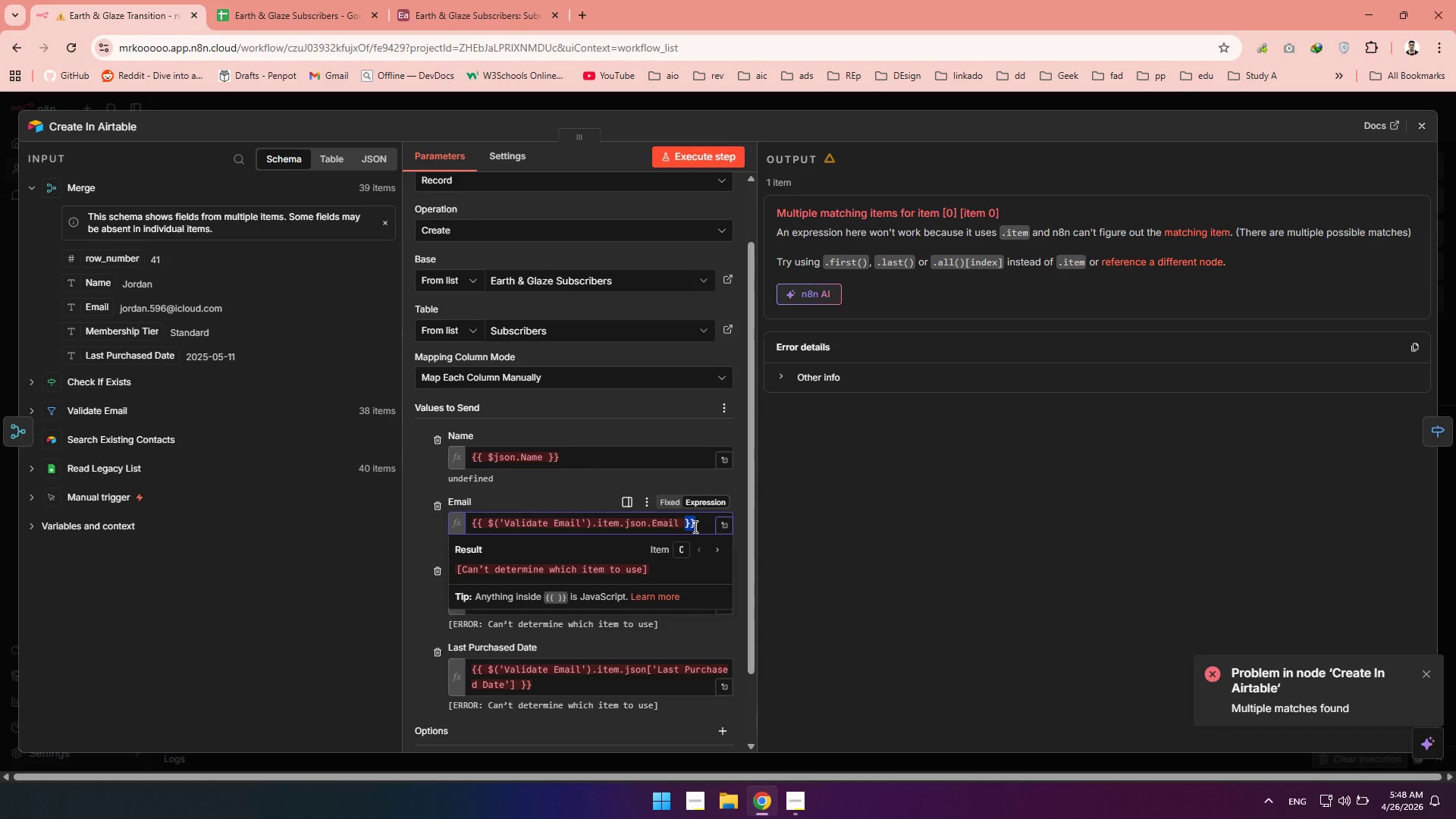 
left_click_drag(start_coordinate=[701, 526], to_coordinate=[475, 522])
 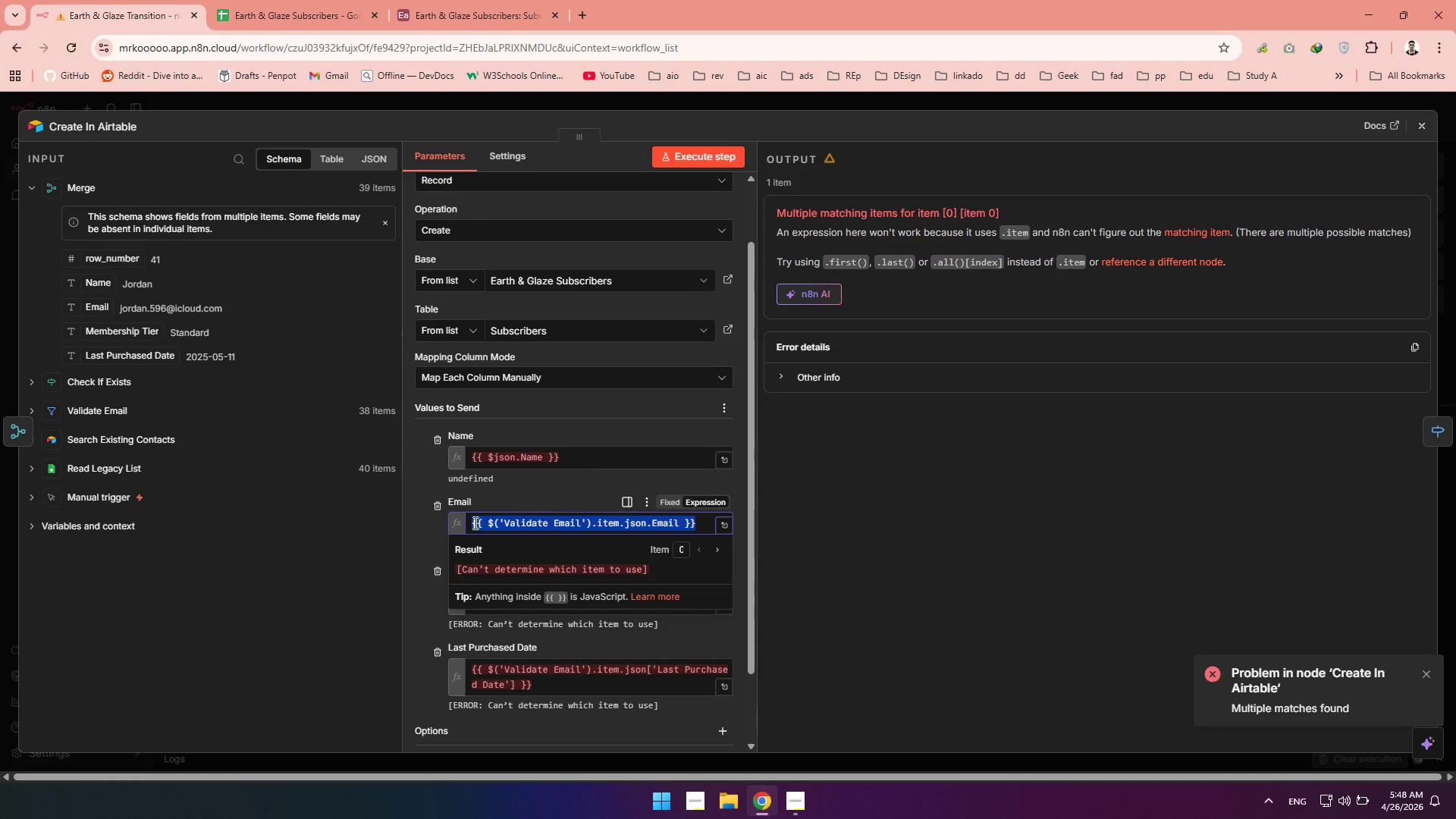 
key(Backspace)
 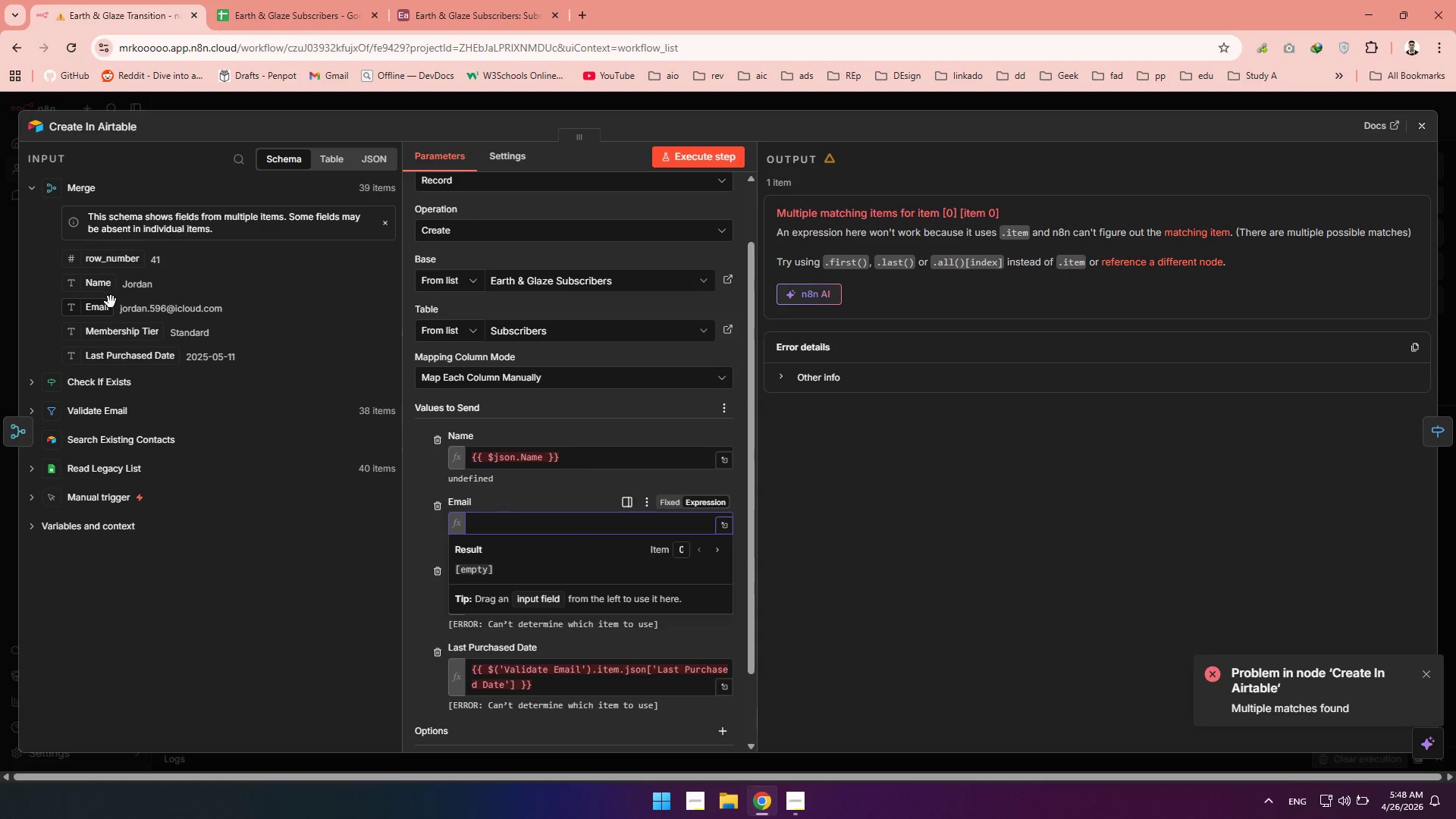 
left_click_drag(start_coordinate=[106, 309], to_coordinate=[493, 523])
 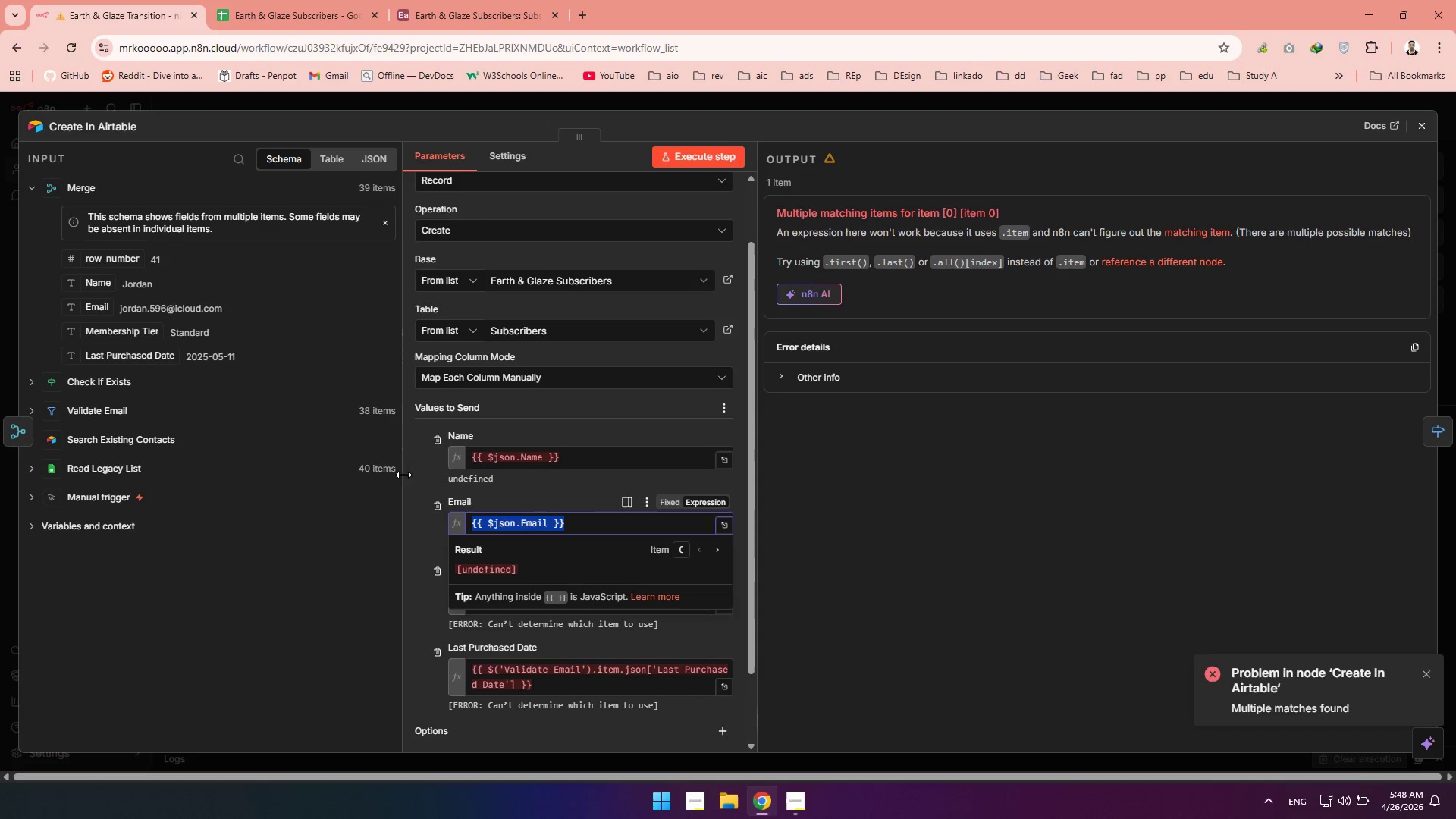 
left_click([410, 469])
 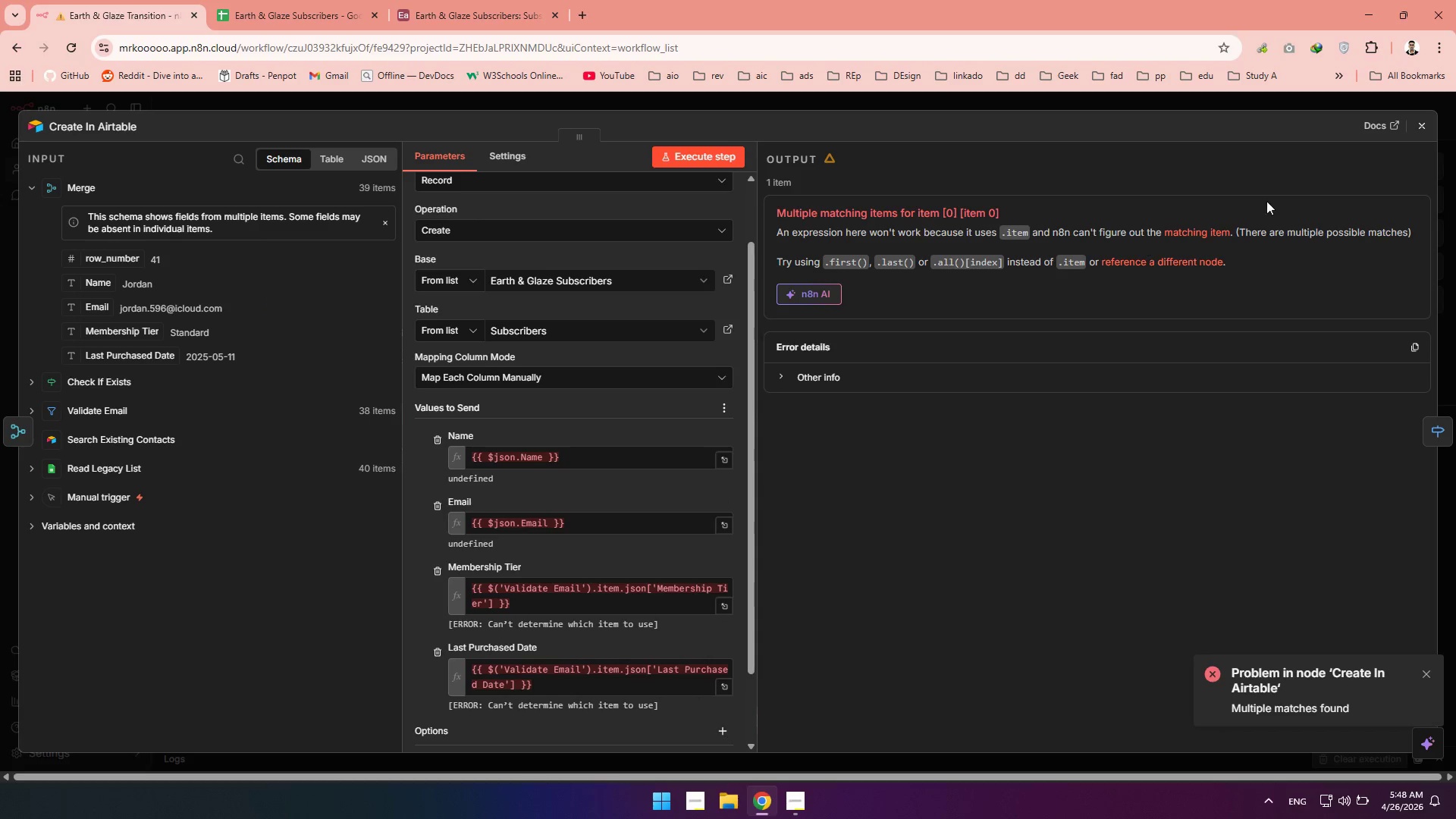 
left_click([1426, 122])
 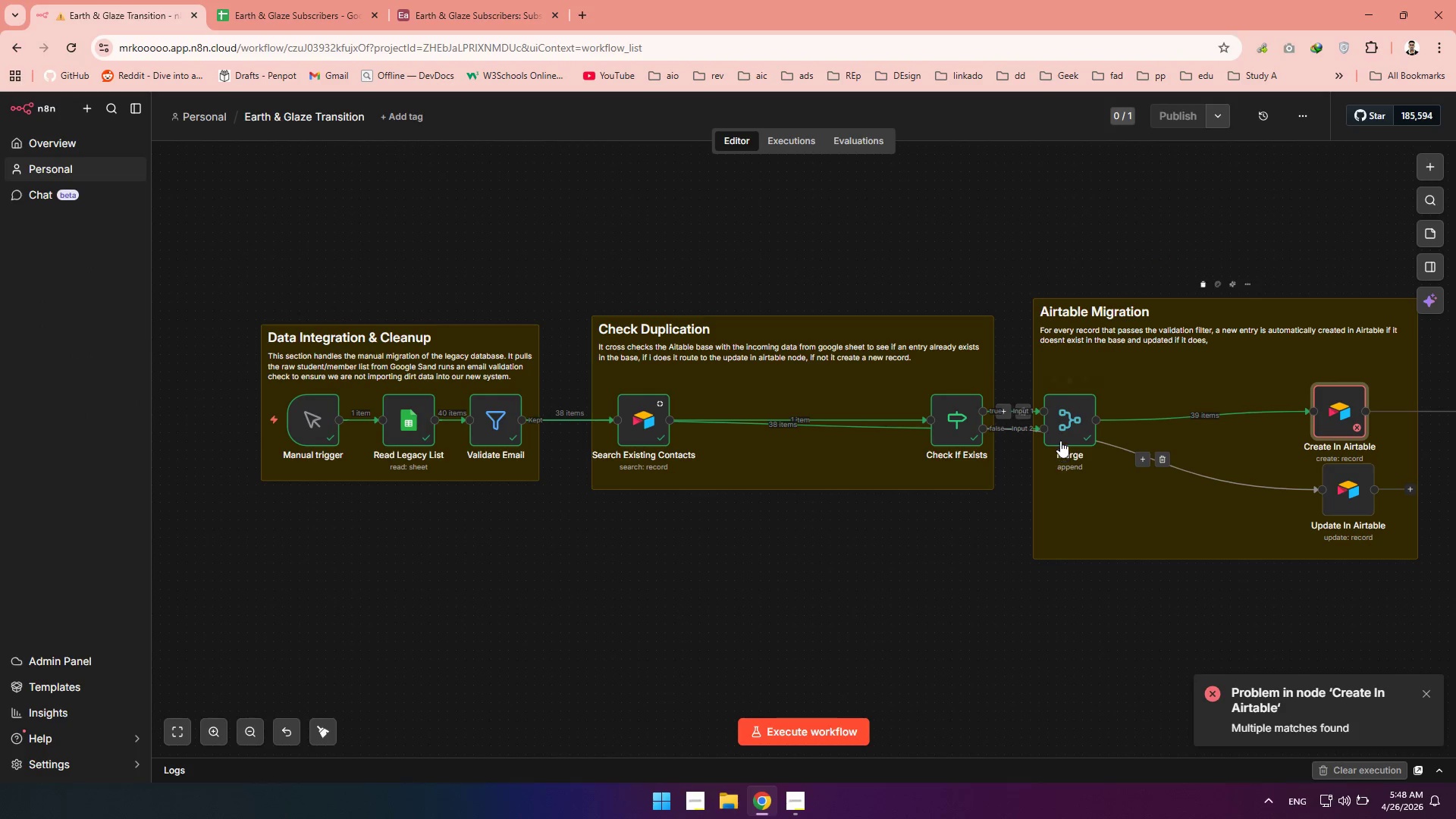 
left_click([1072, 427])
 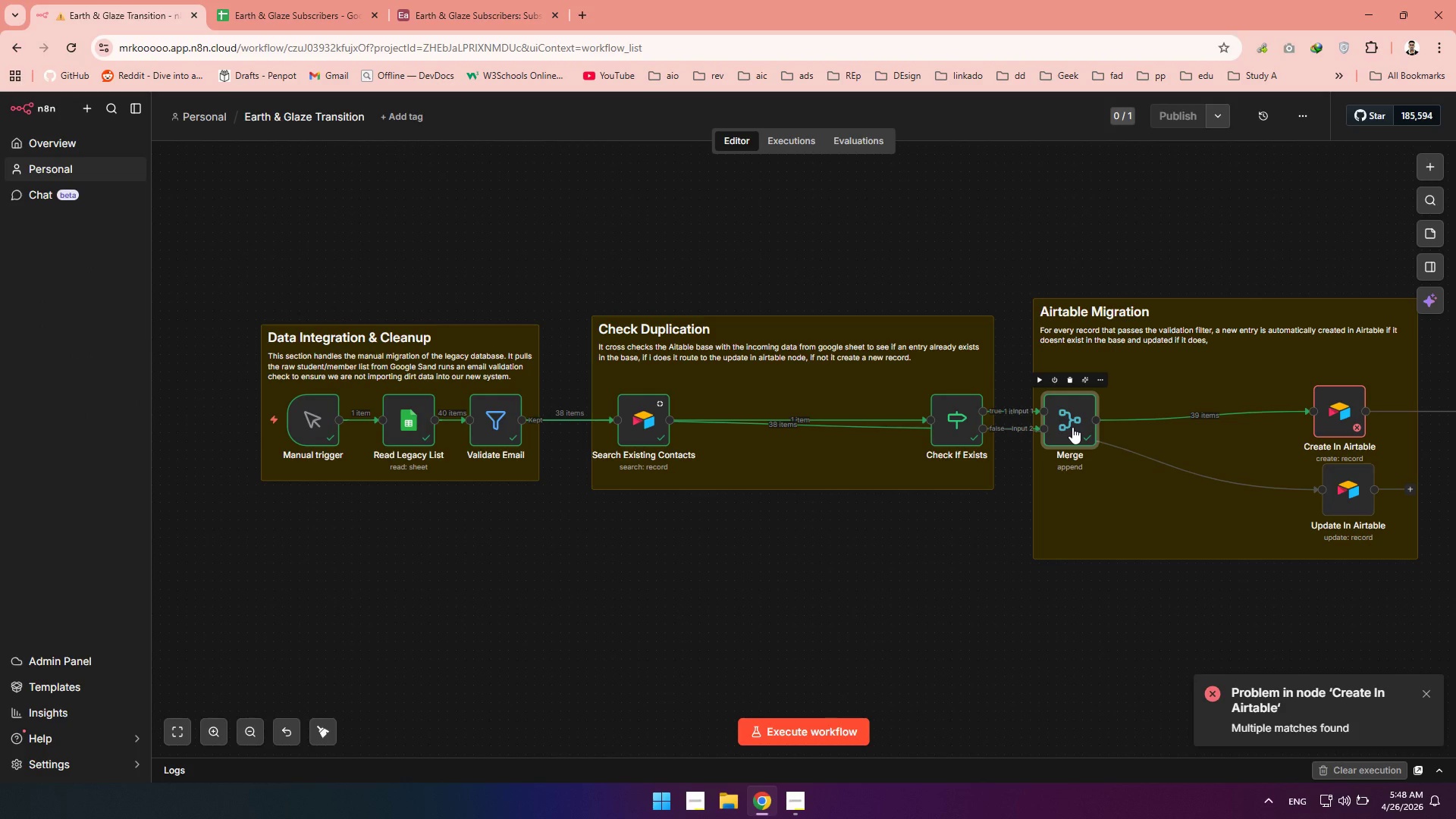 
key(Delete)
 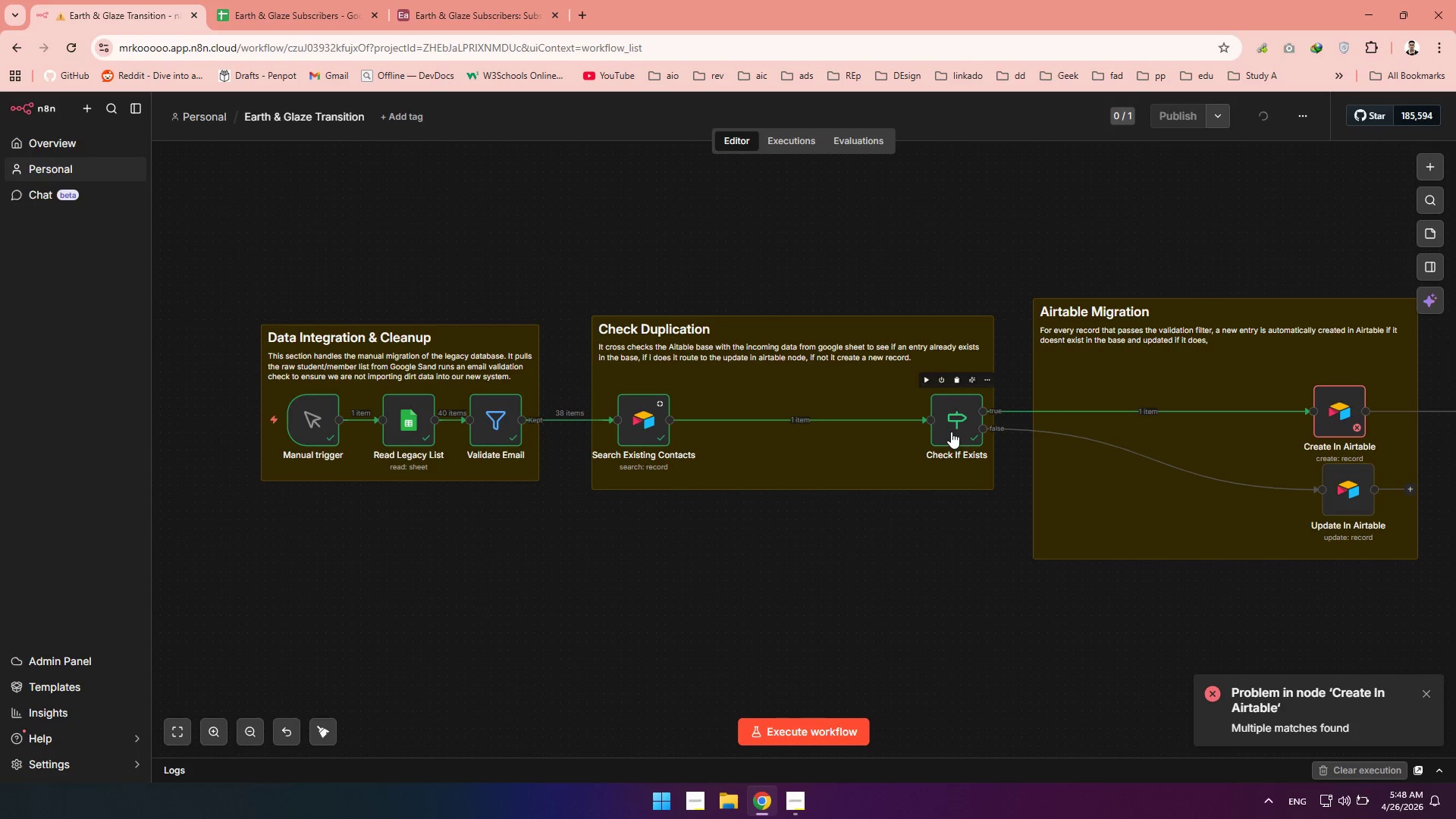 
left_click_drag(start_coordinate=[951, 431], to_coordinate=[814, 430])
 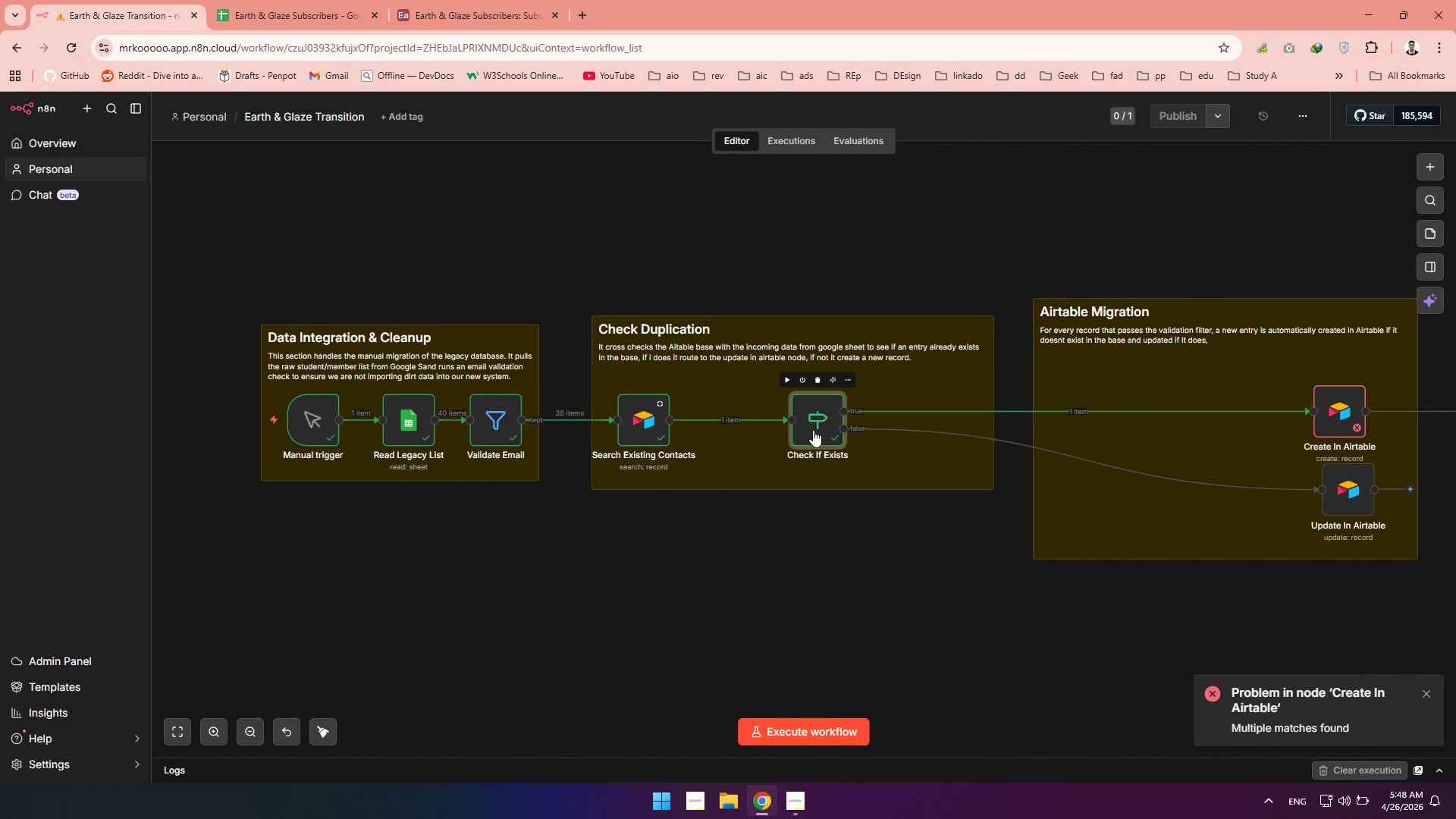 
left_click([813, 430])
 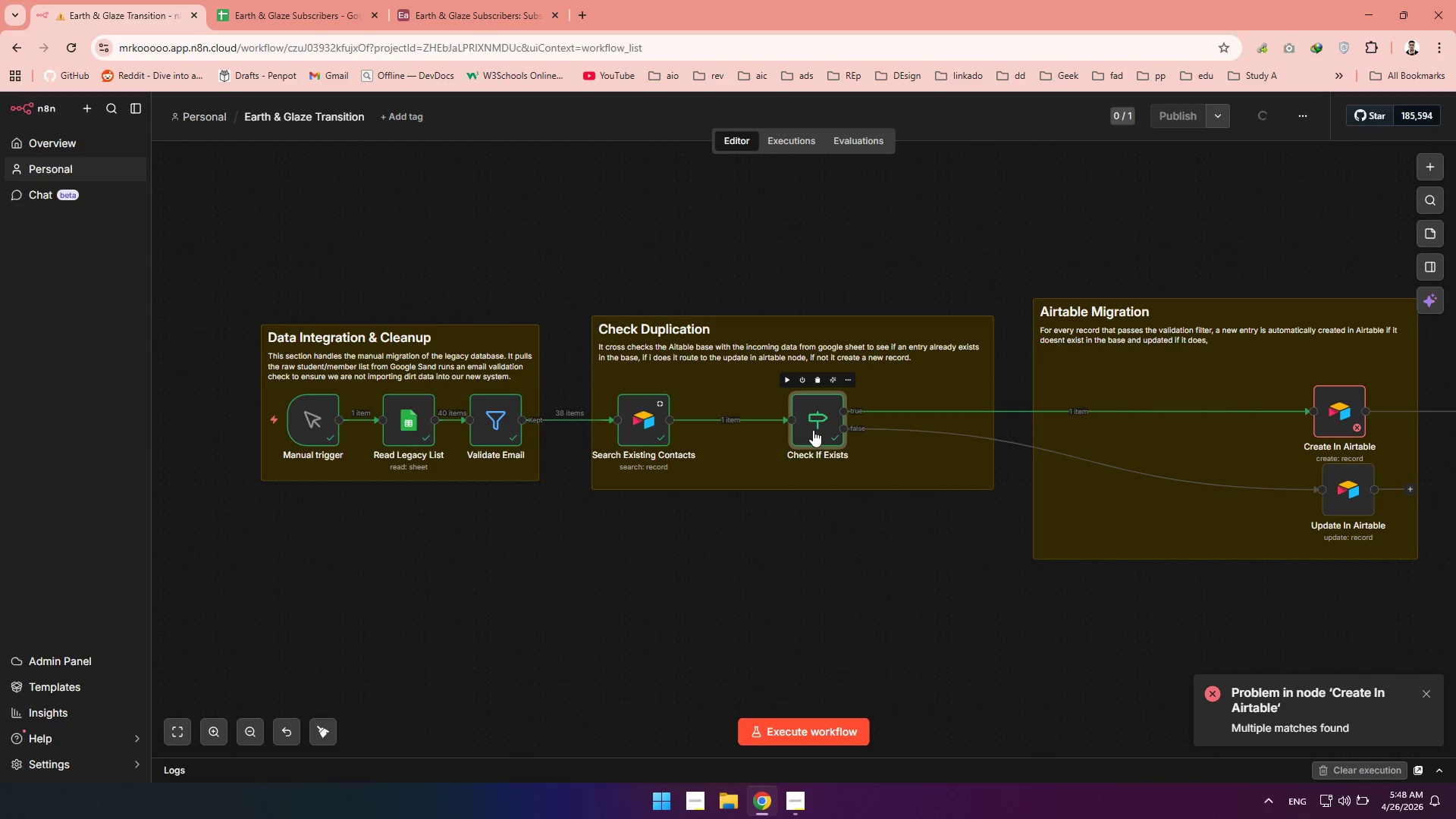 
key(Delete)
 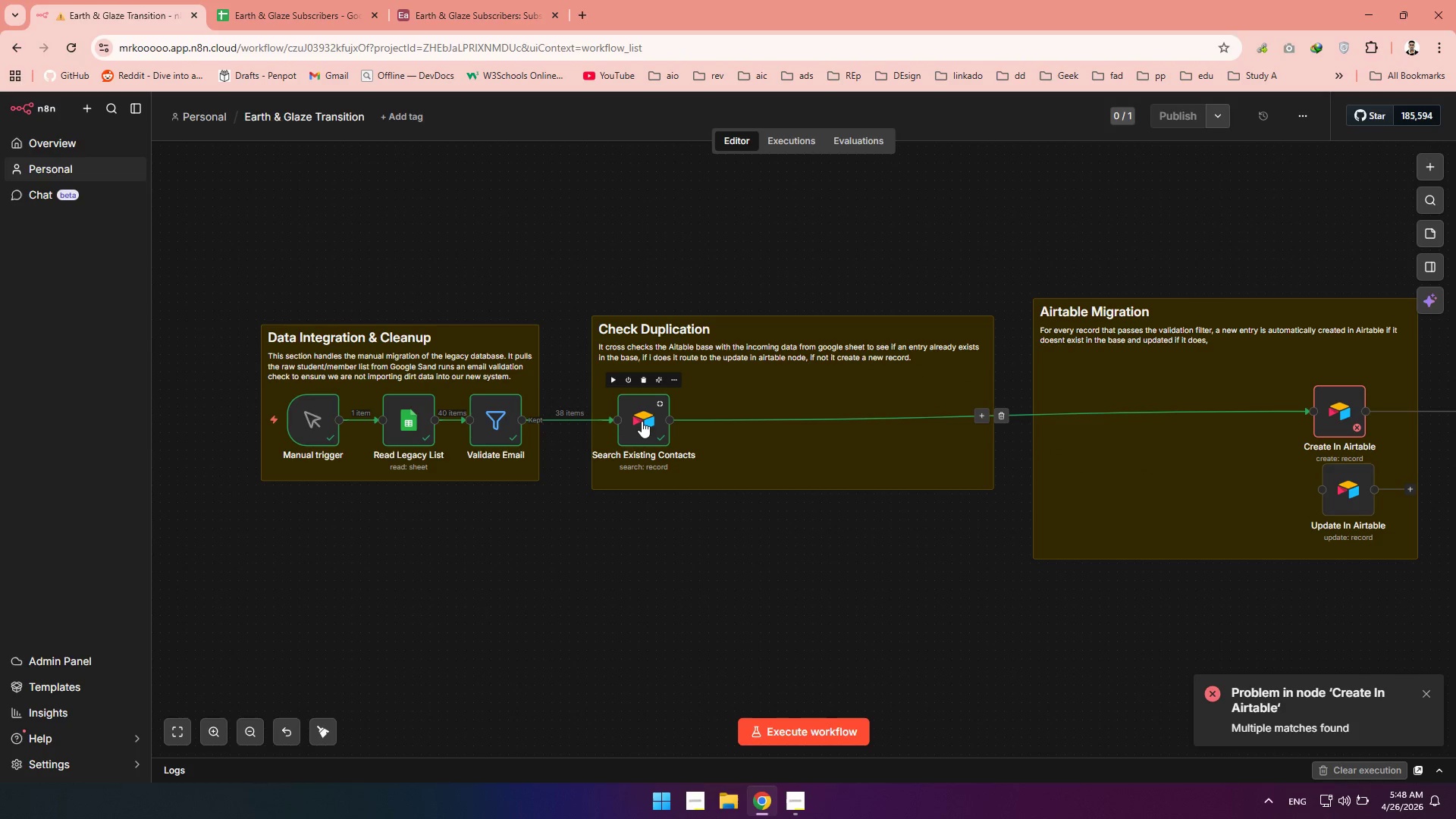 
left_click([642, 421])
 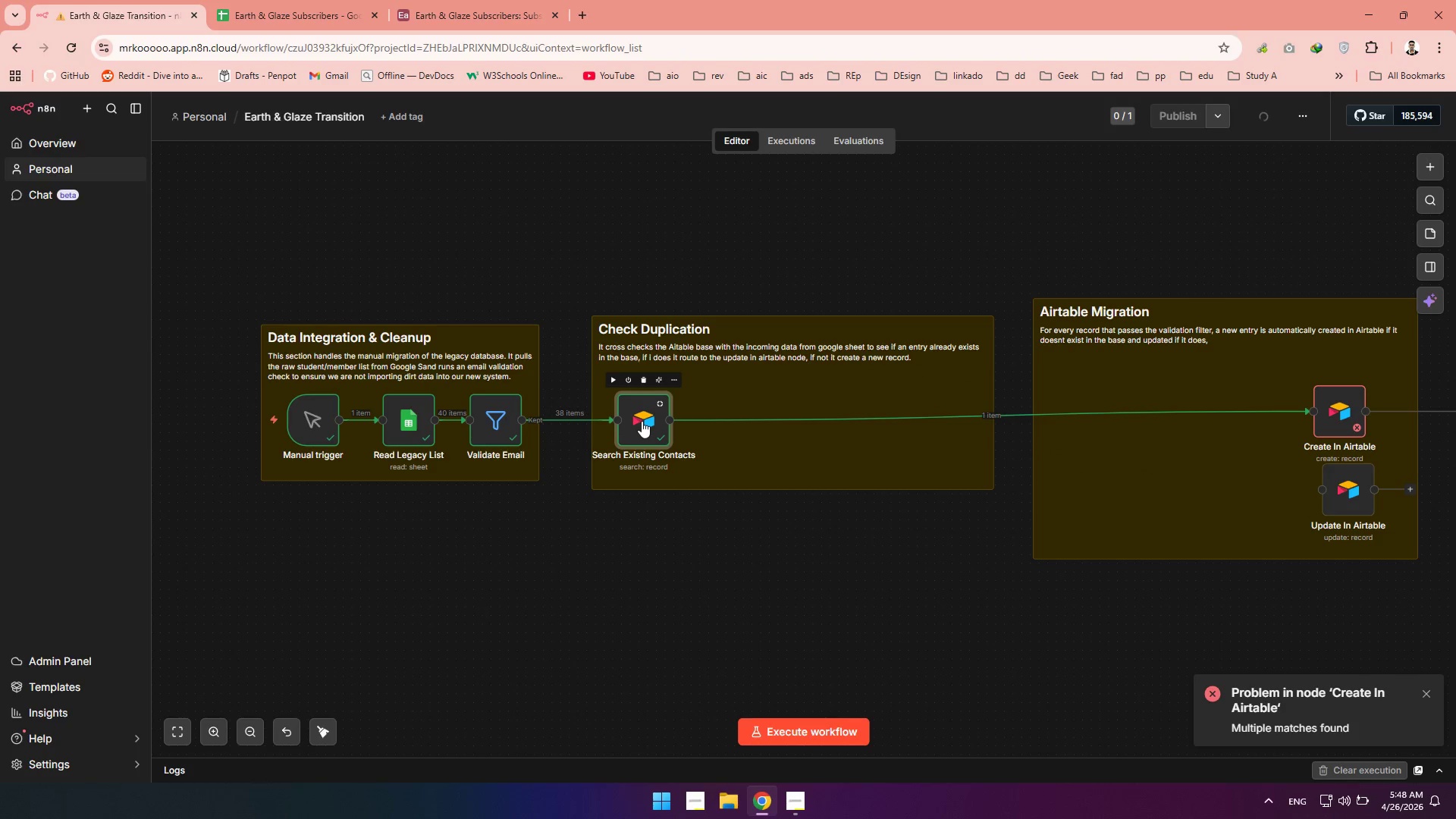 
key(Delete)
 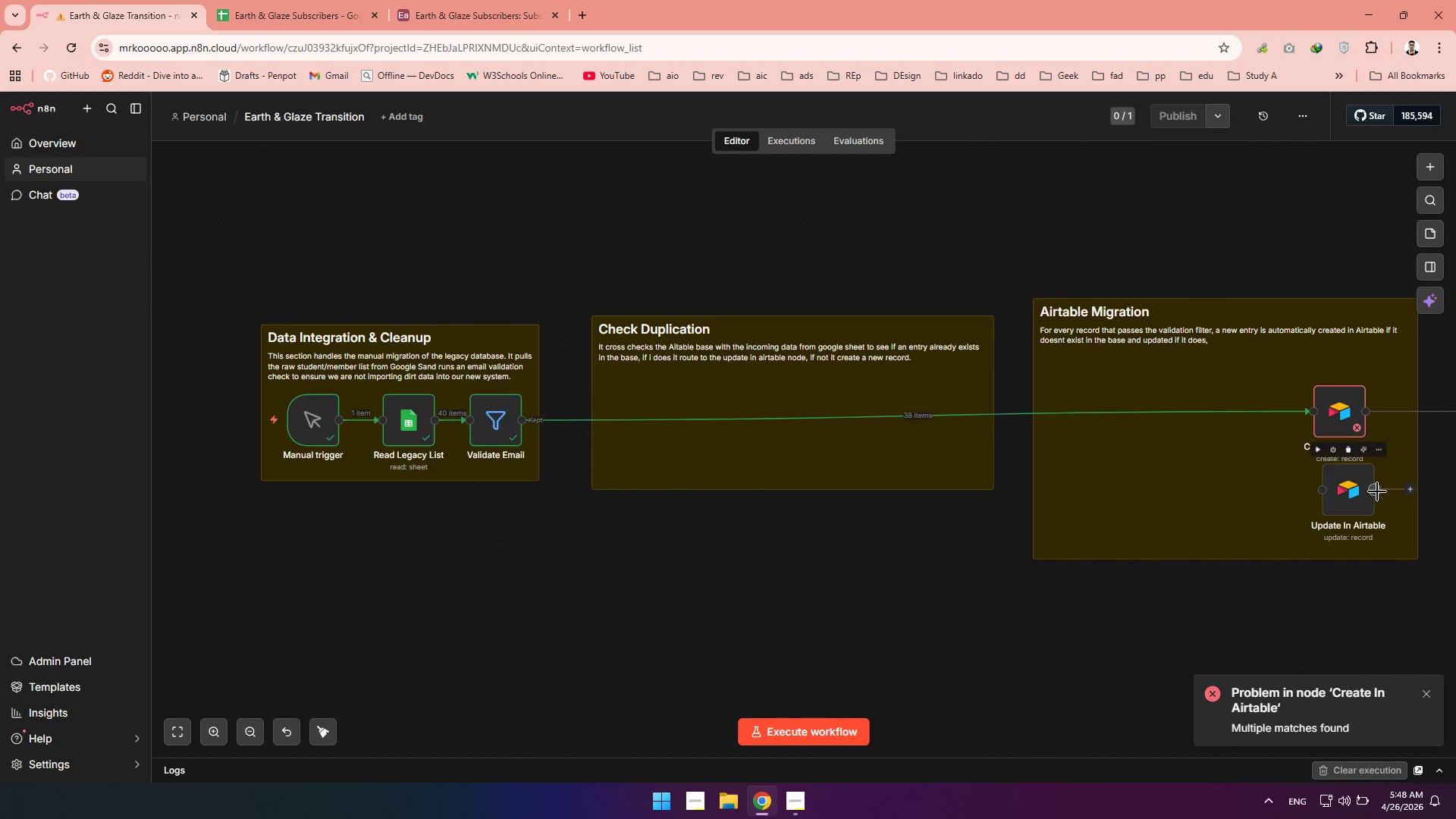 
left_click([1344, 491])
 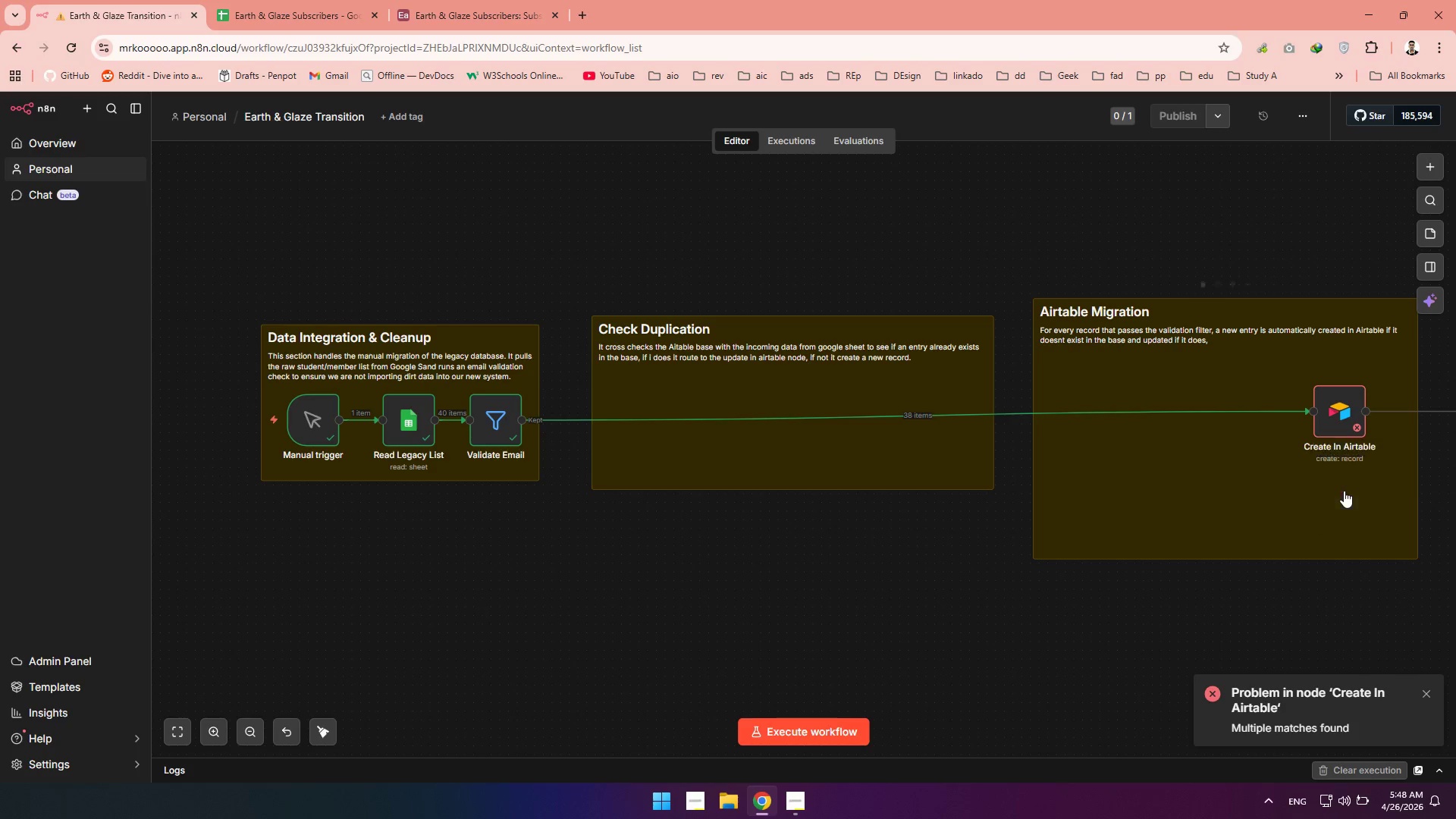 
key(Delete)
 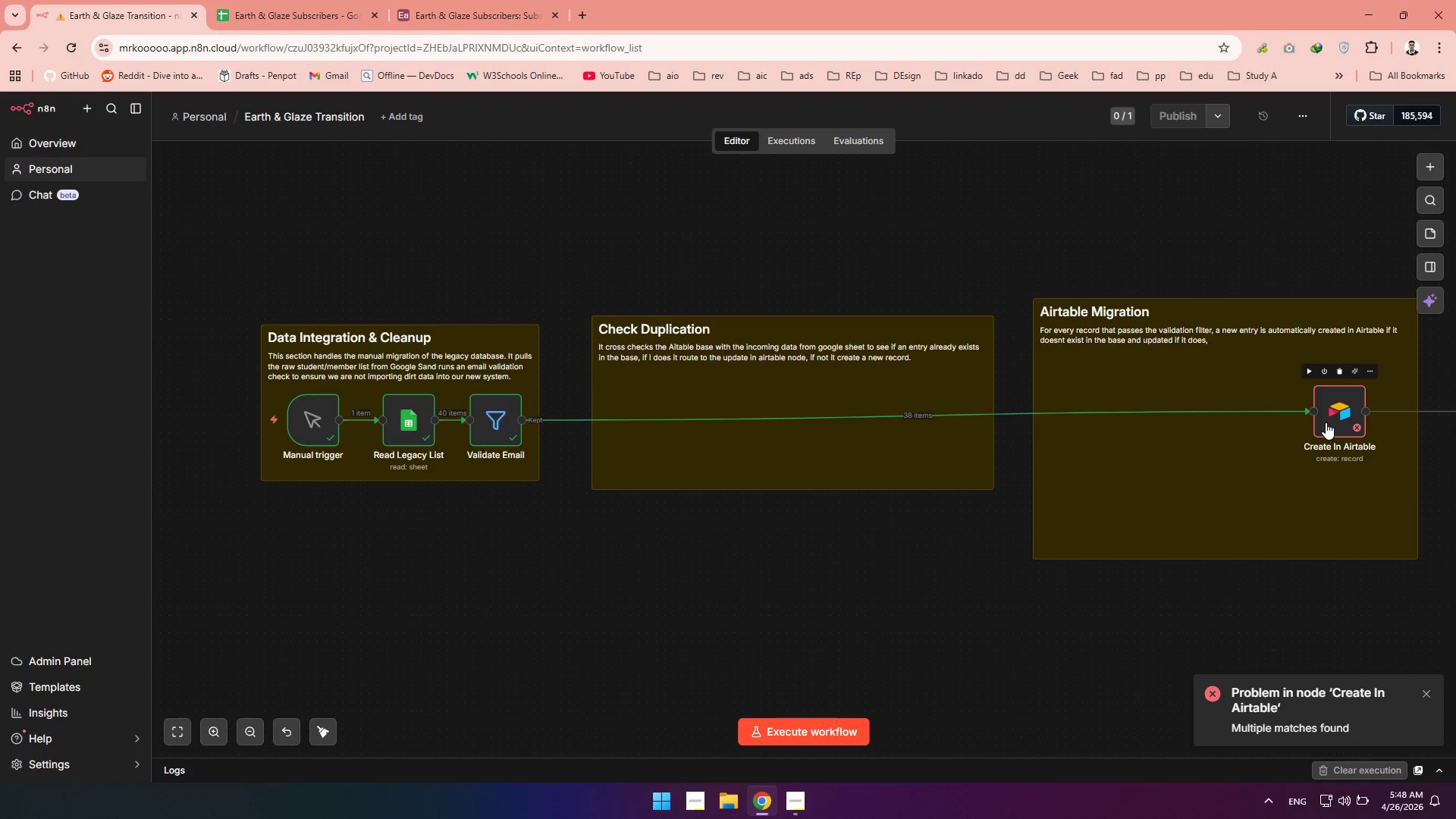 
left_click_drag(start_coordinate=[1323, 422], to_coordinate=[1178, 423])
 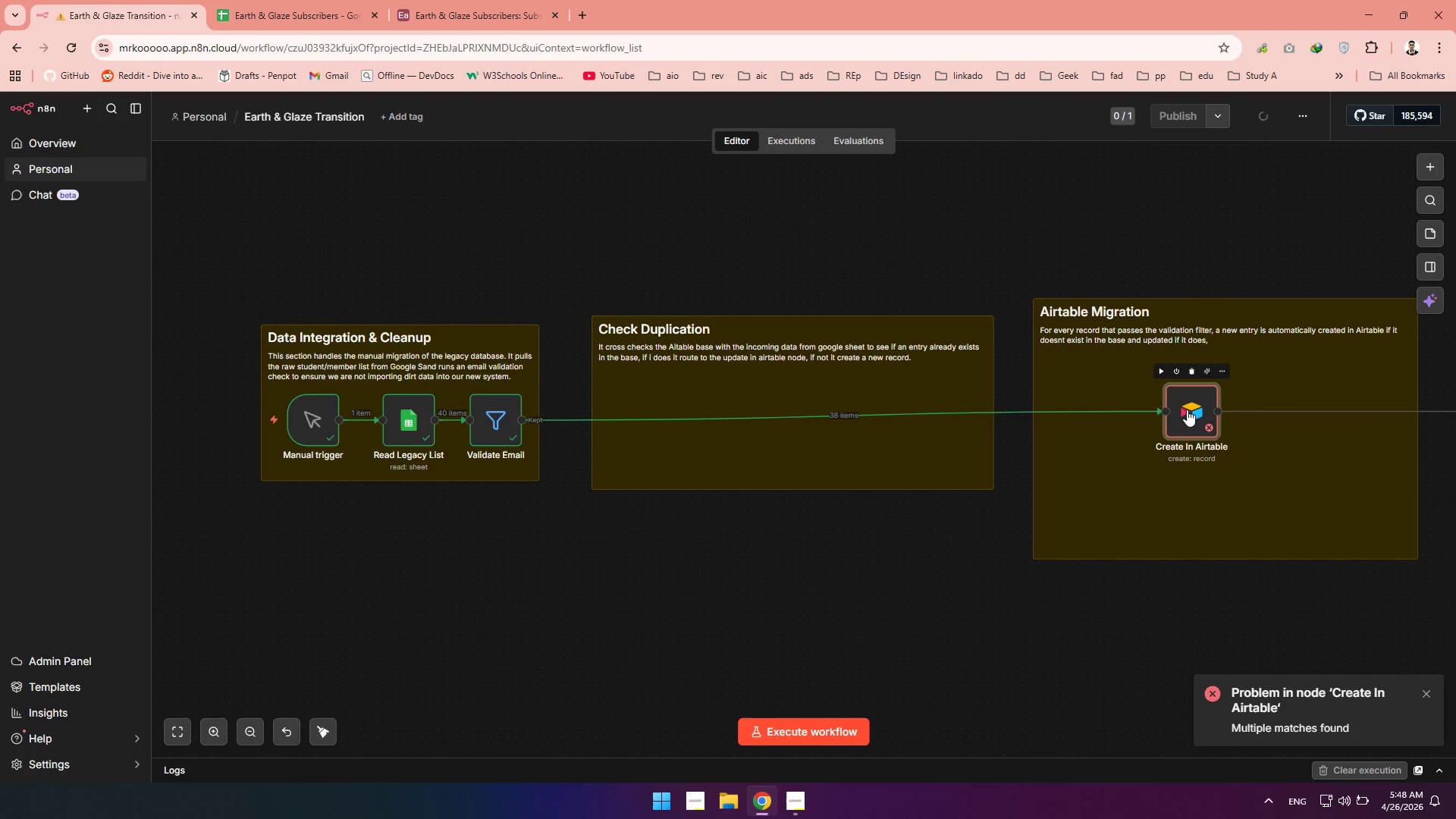 
double_click([1187, 410])
 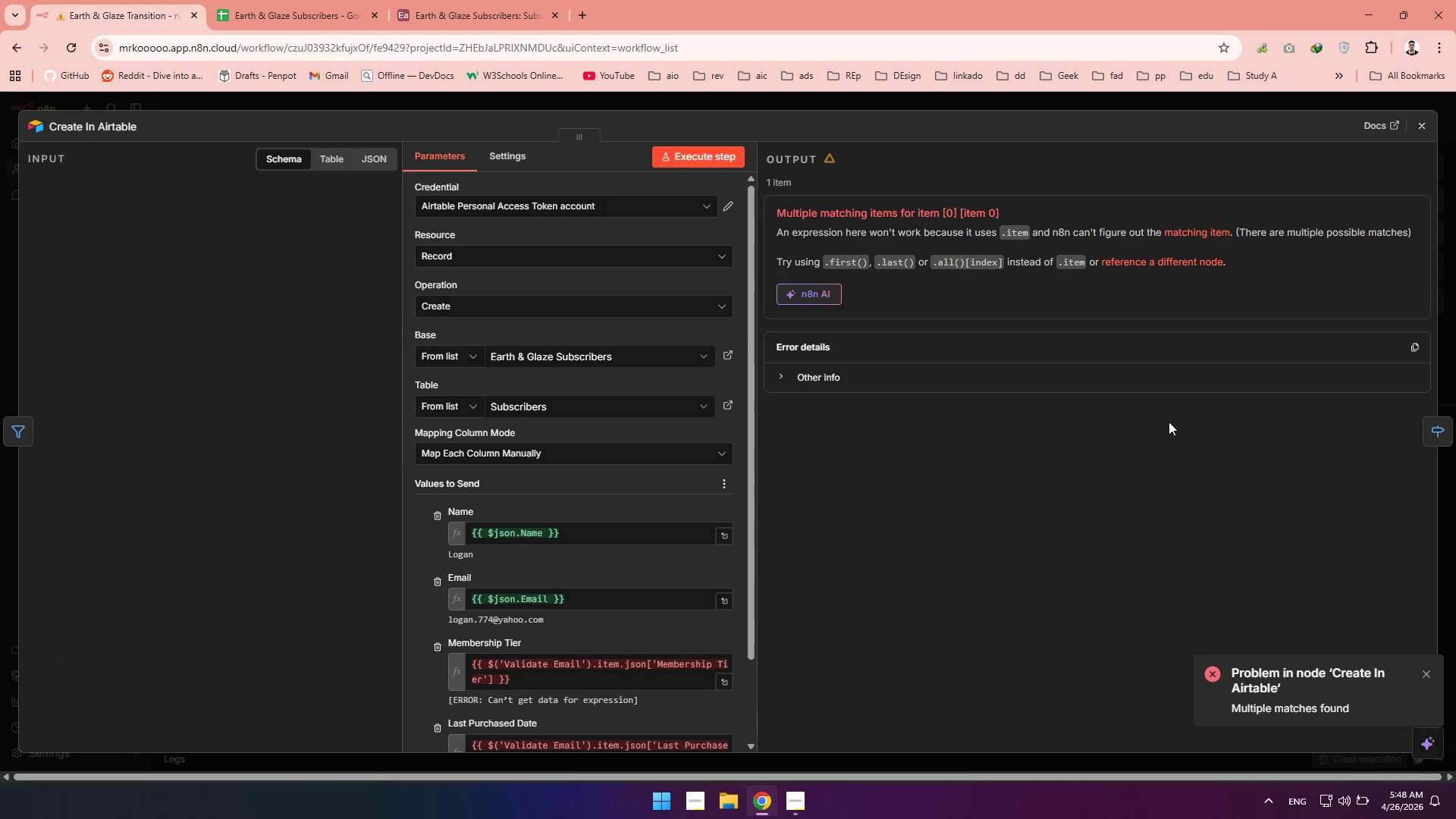 
scroll: coordinate [690, 474], scroll_direction: none, amount: 0.0
 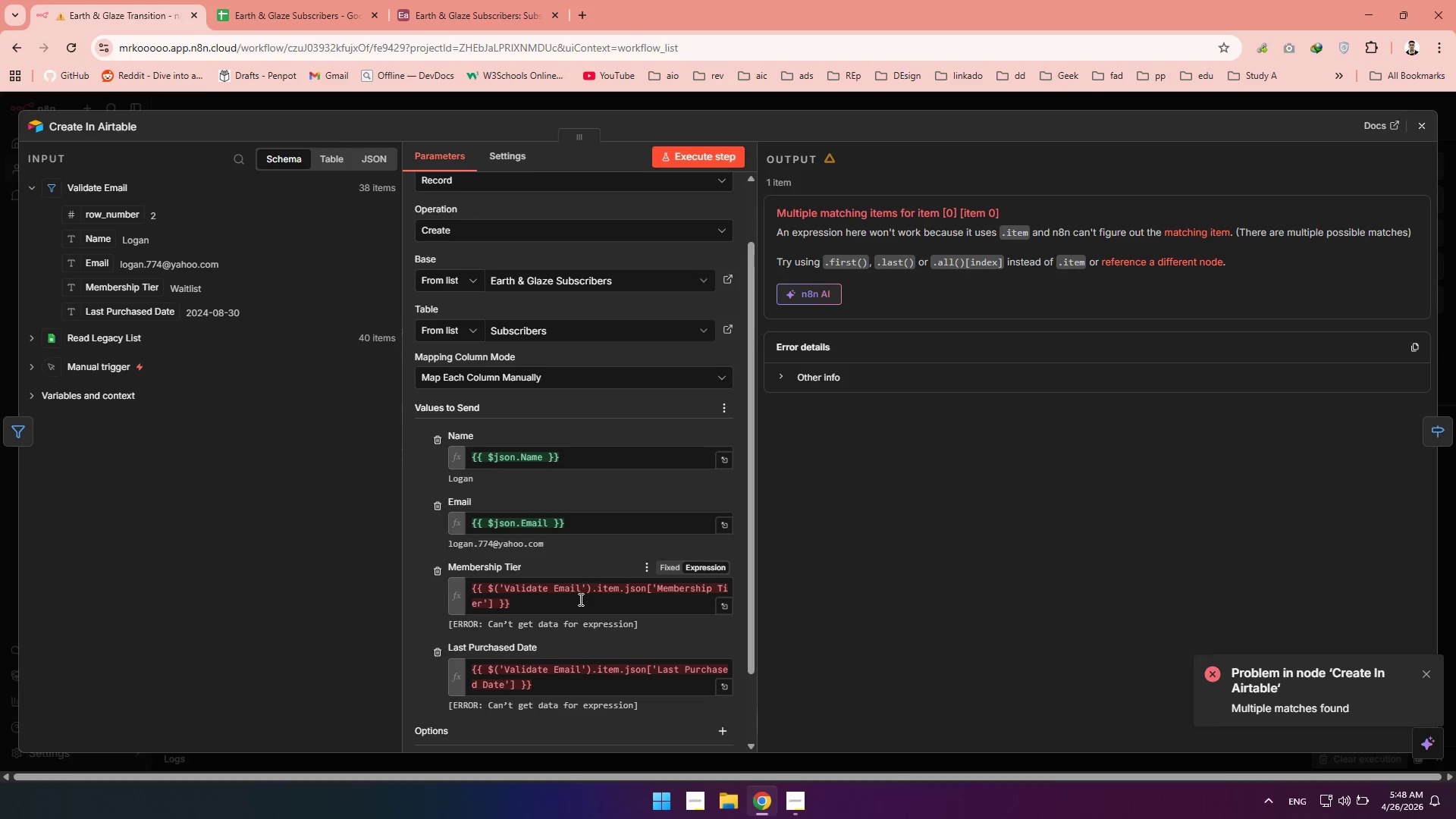 
left_click_drag(start_coordinate=[565, 604], to_coordinate=[447, 571])
 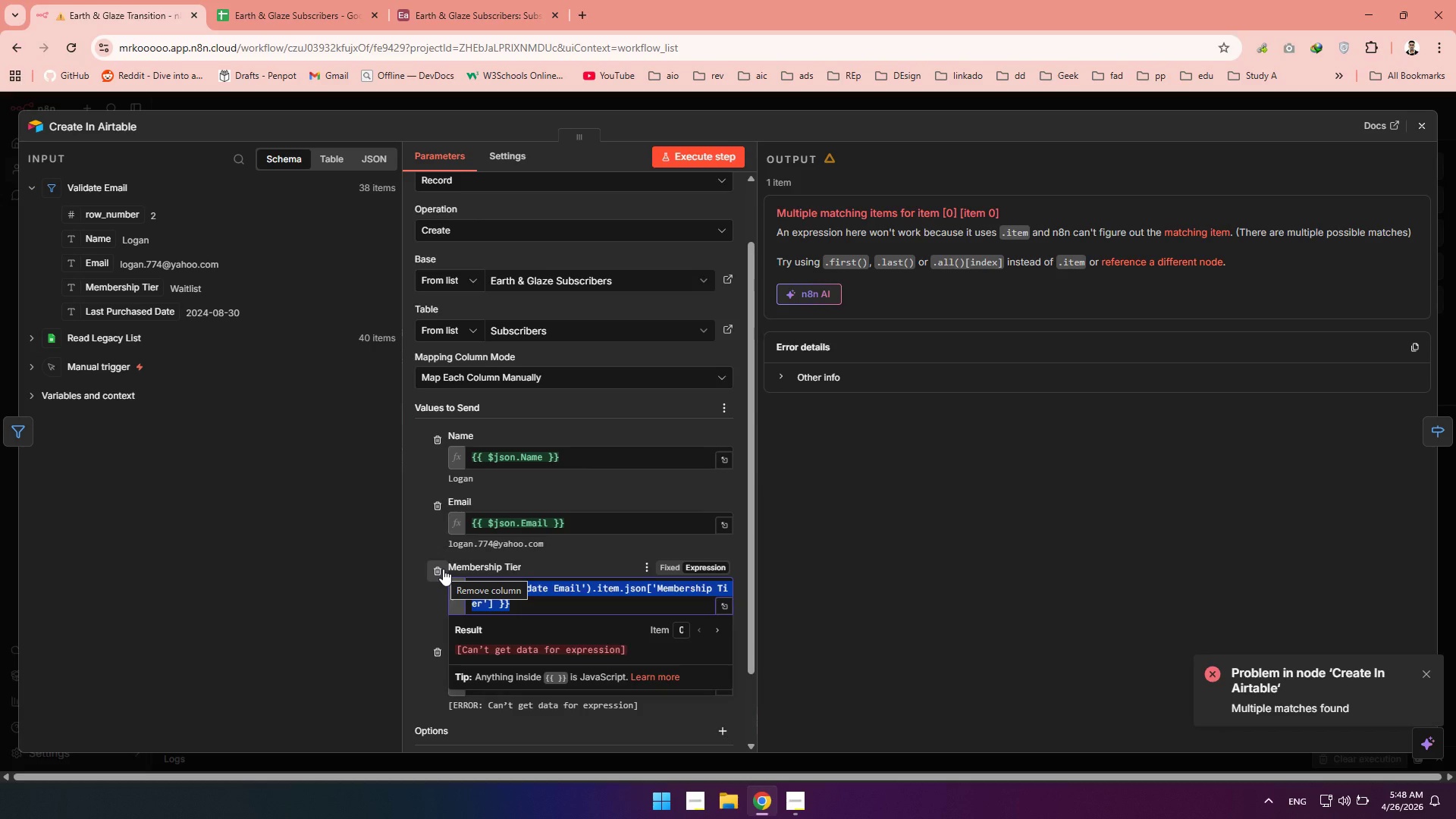 
key(Delete)
 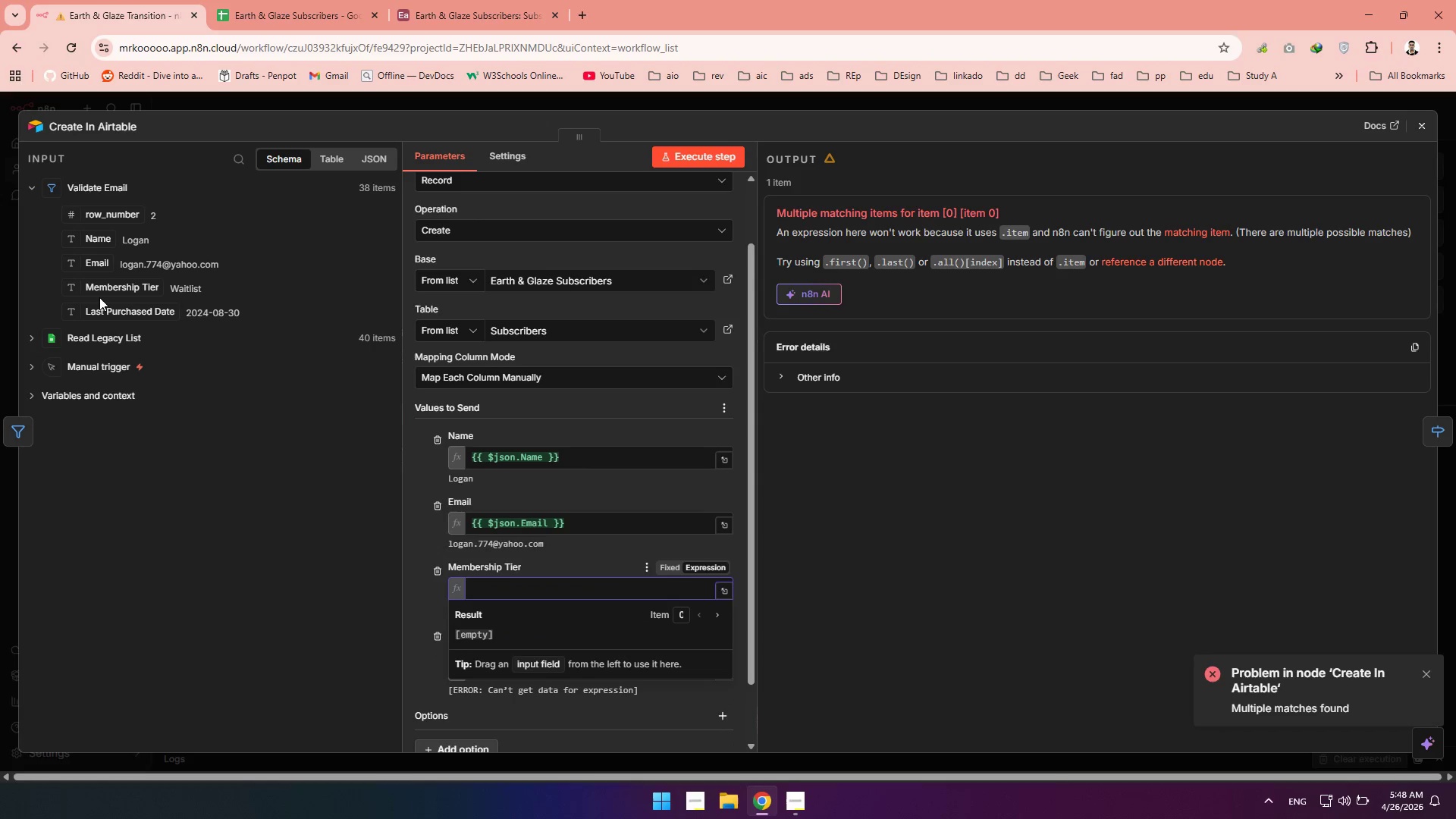 
left_click_drag(start_coordinate=[101, 290], to_coordinate=[493, 584])
 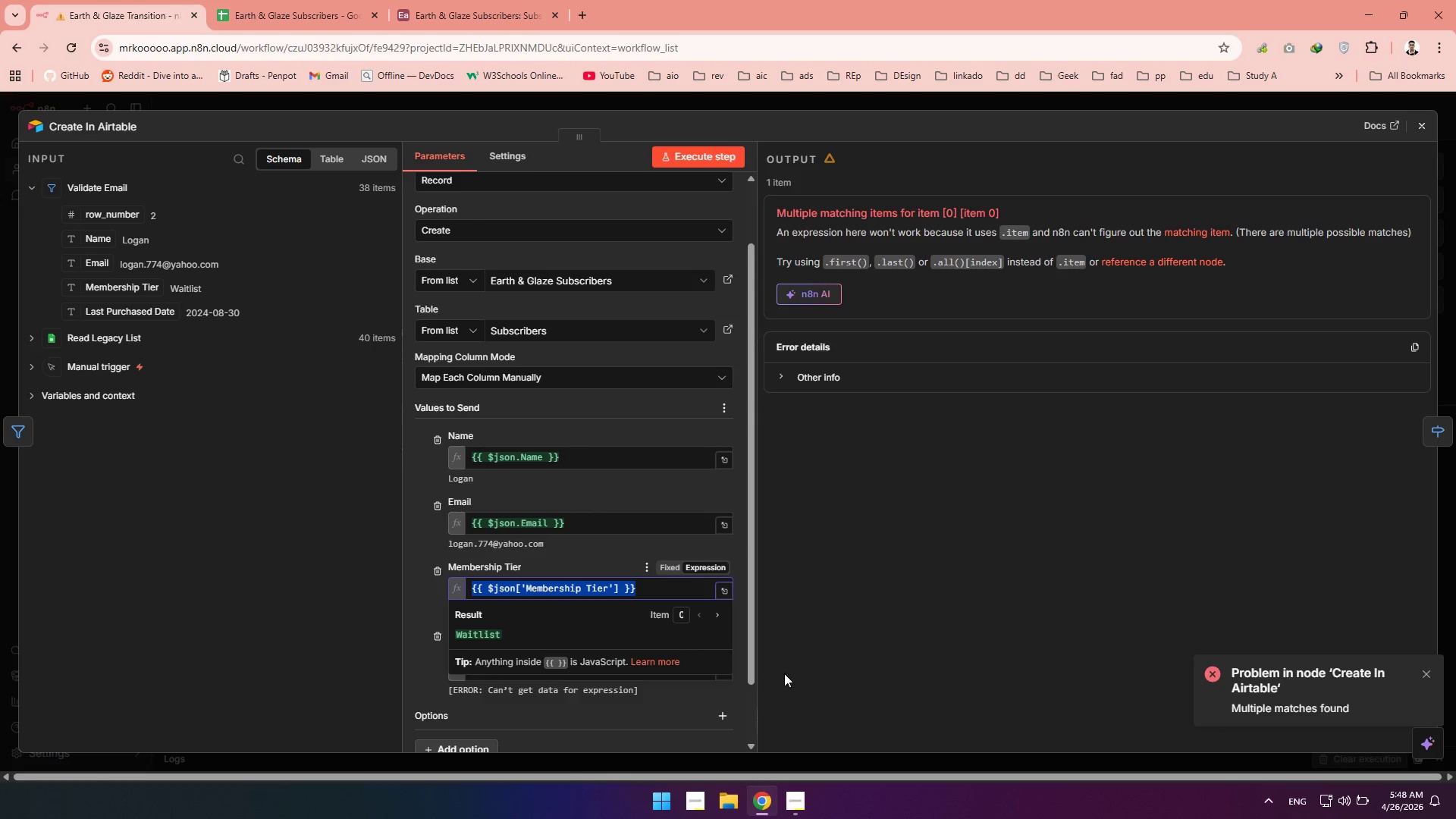 
left_click([777, 664])
 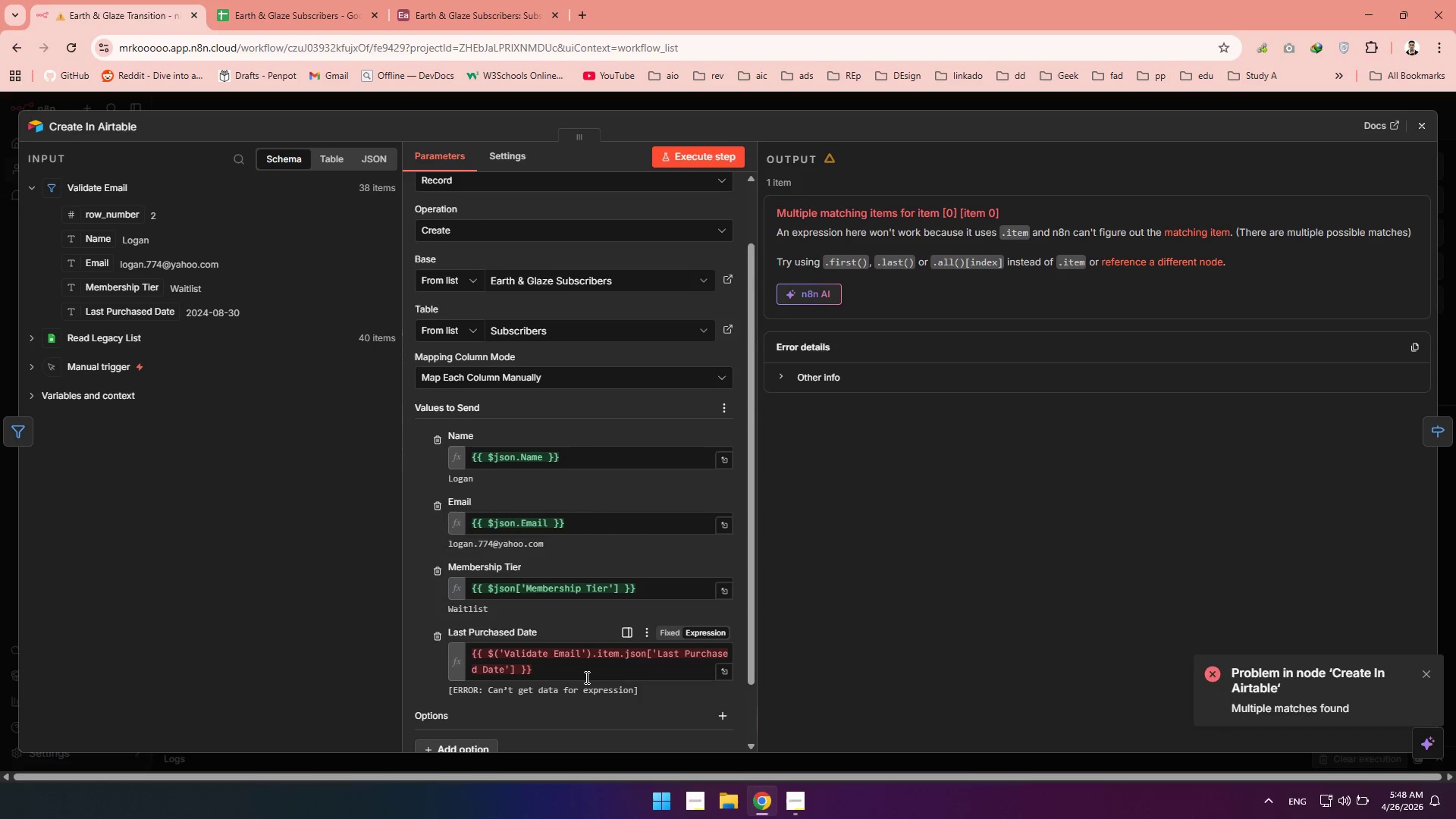 
left_click_drag(start_coordinate=[585, 677], to_coordinate=[464, 656])
 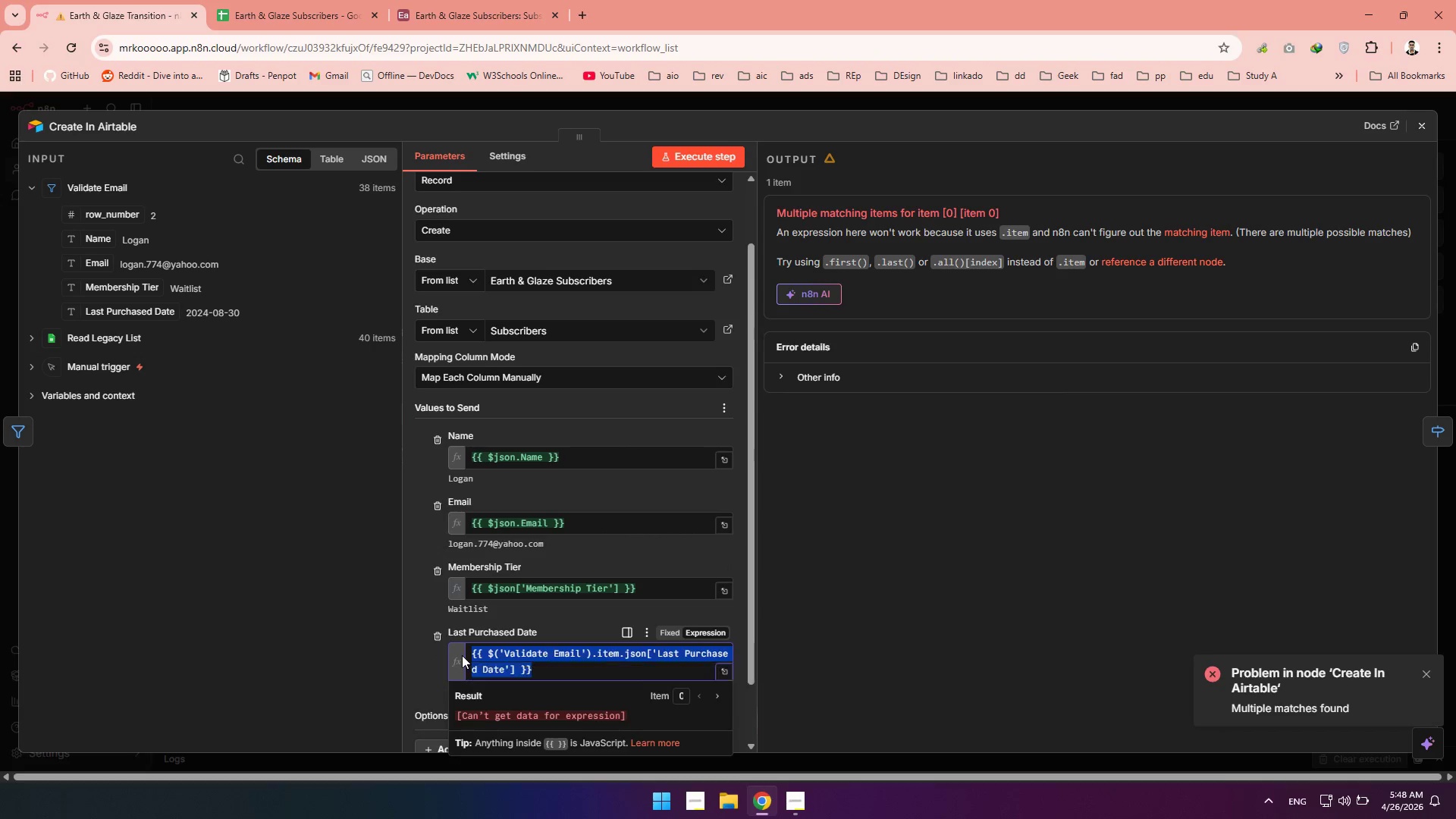 
key(Backspace)
 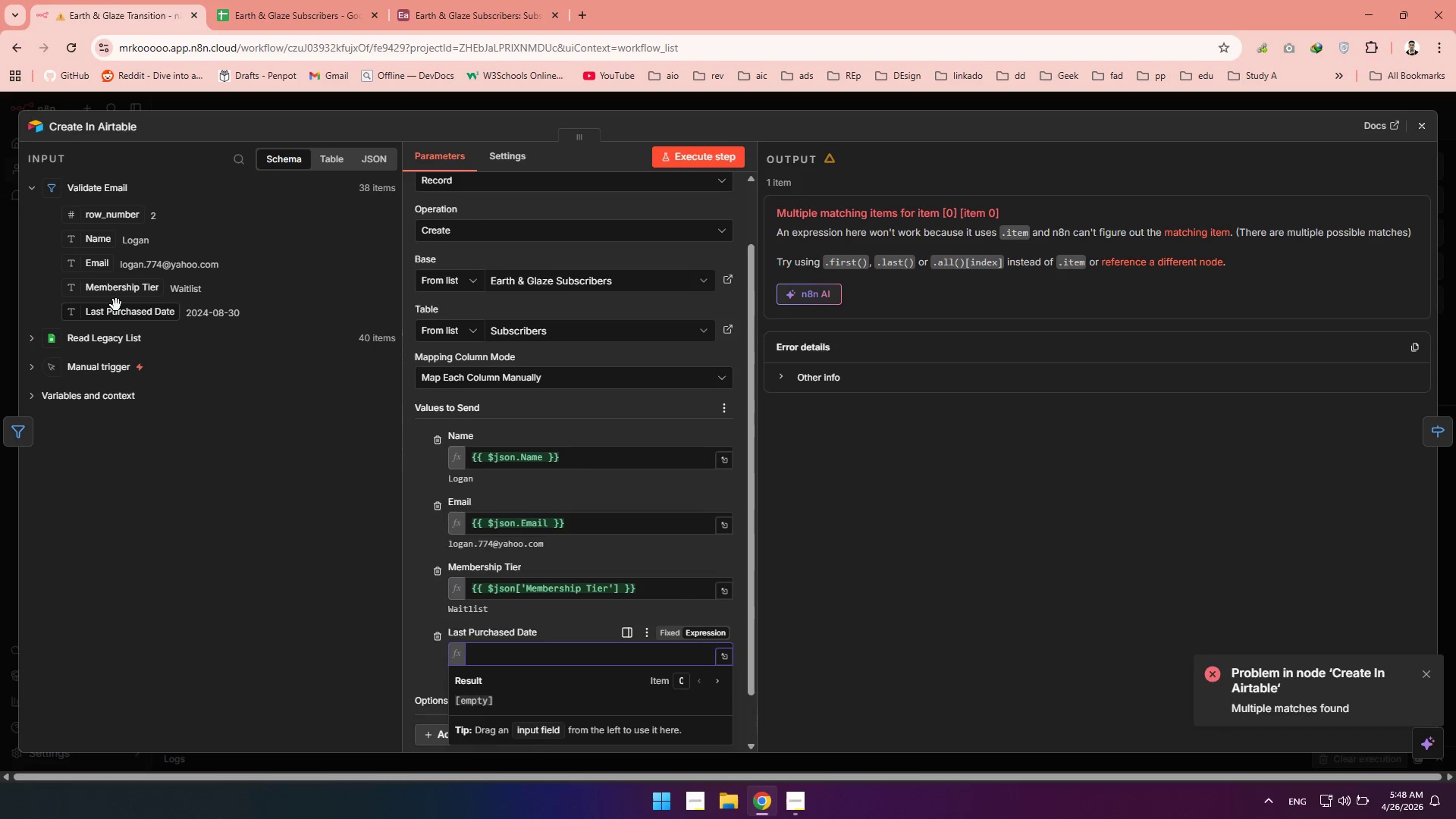 
left_click_drag(start_coordinate=[115, 310], to_coordinate=[529, 655])
 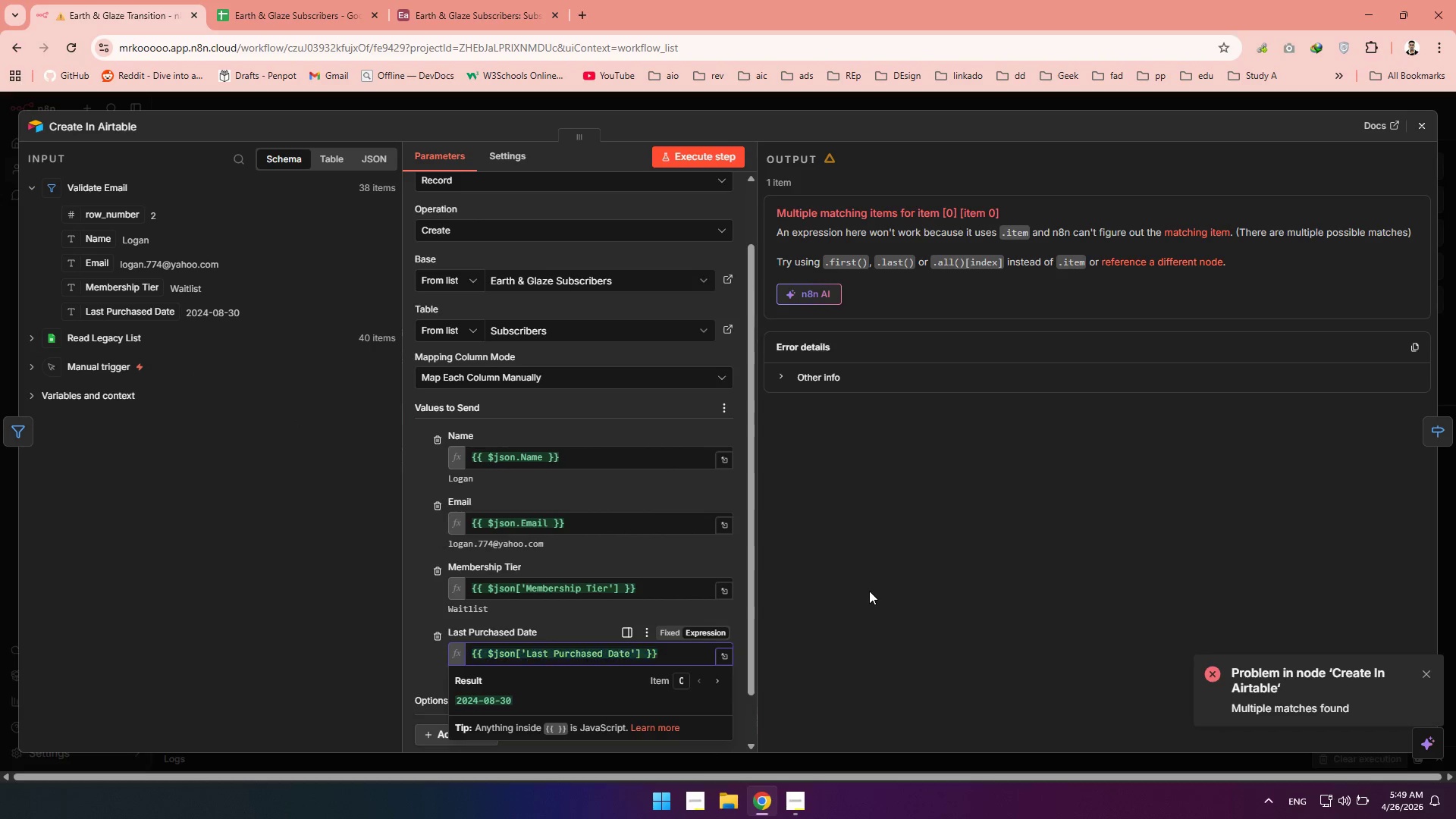 
left_click([869, 591])
 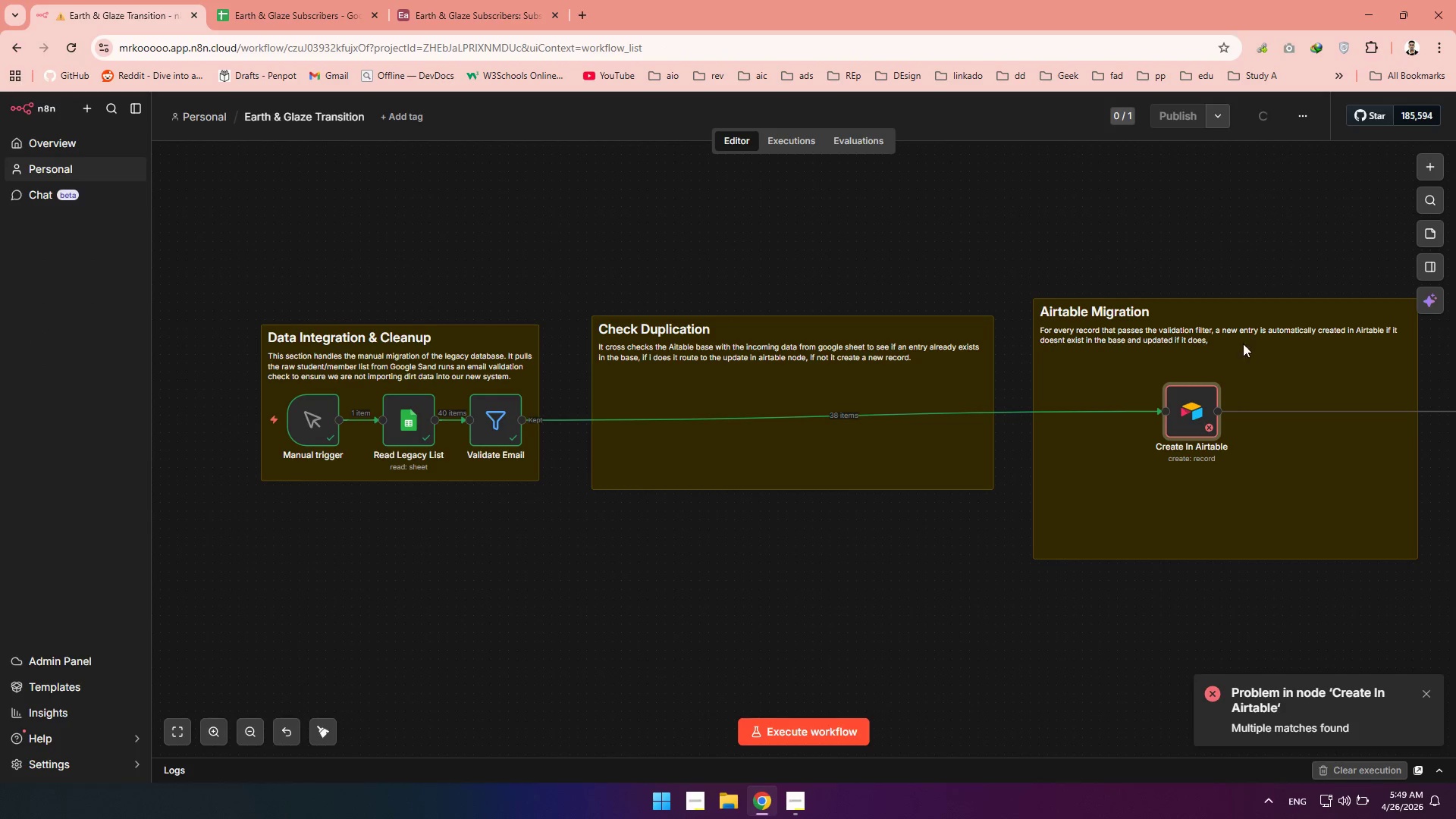 
left_click([774, 377])
 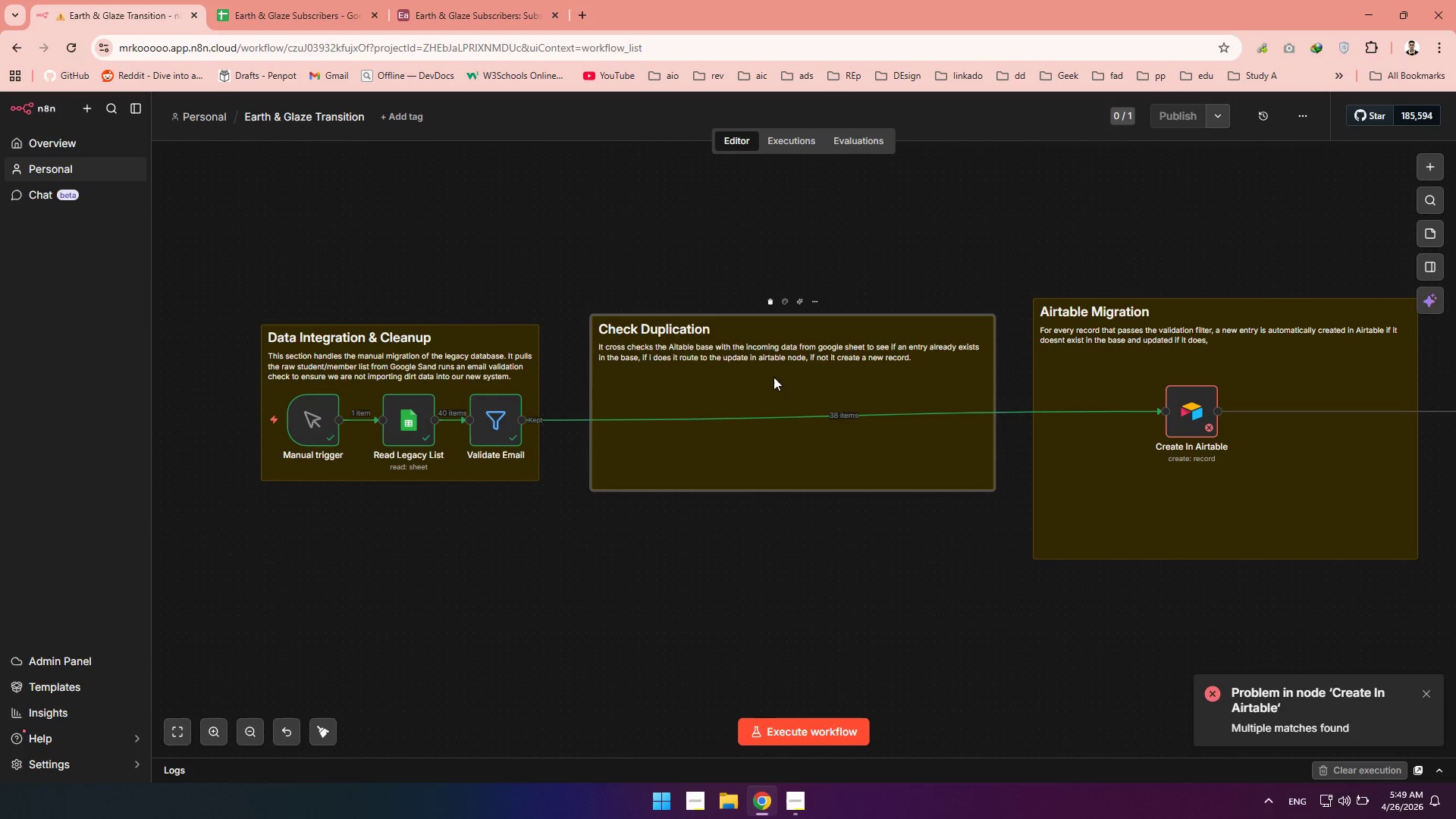 
key(Delete)
 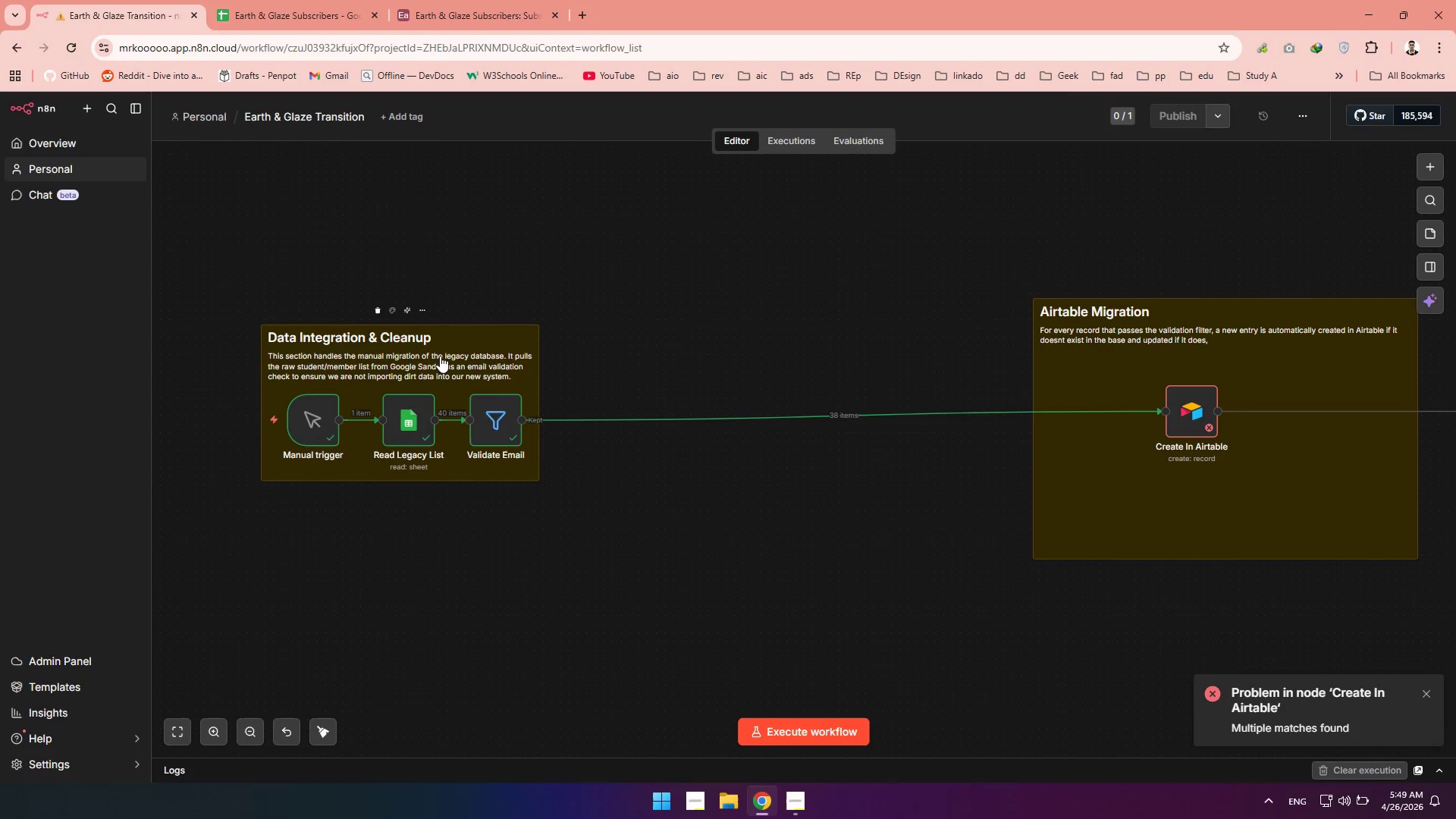 
left_click_drag(start_coordinate=[435, 355], to_coordinate=[708, 365])
 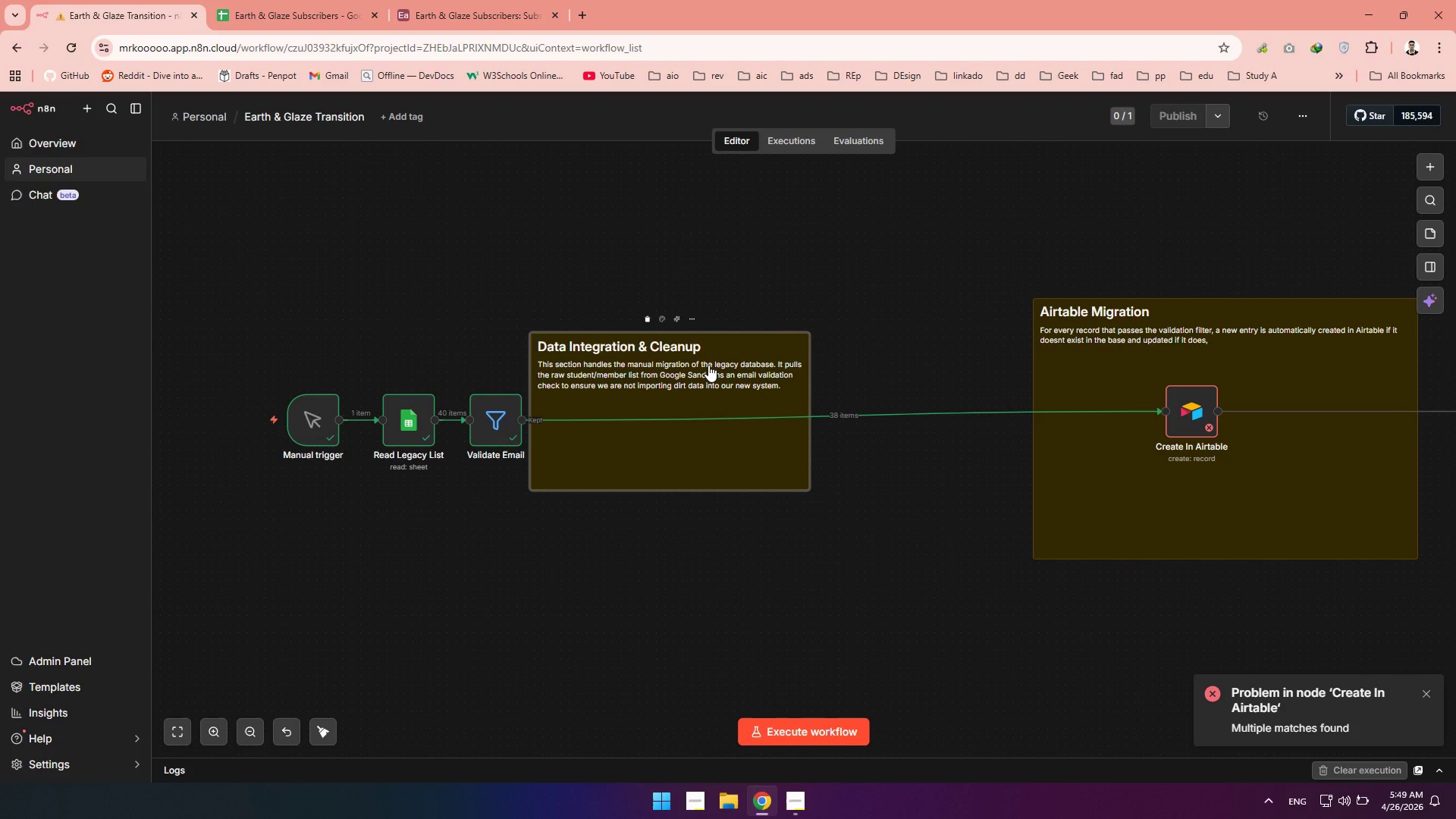 
key(Control+Z)
 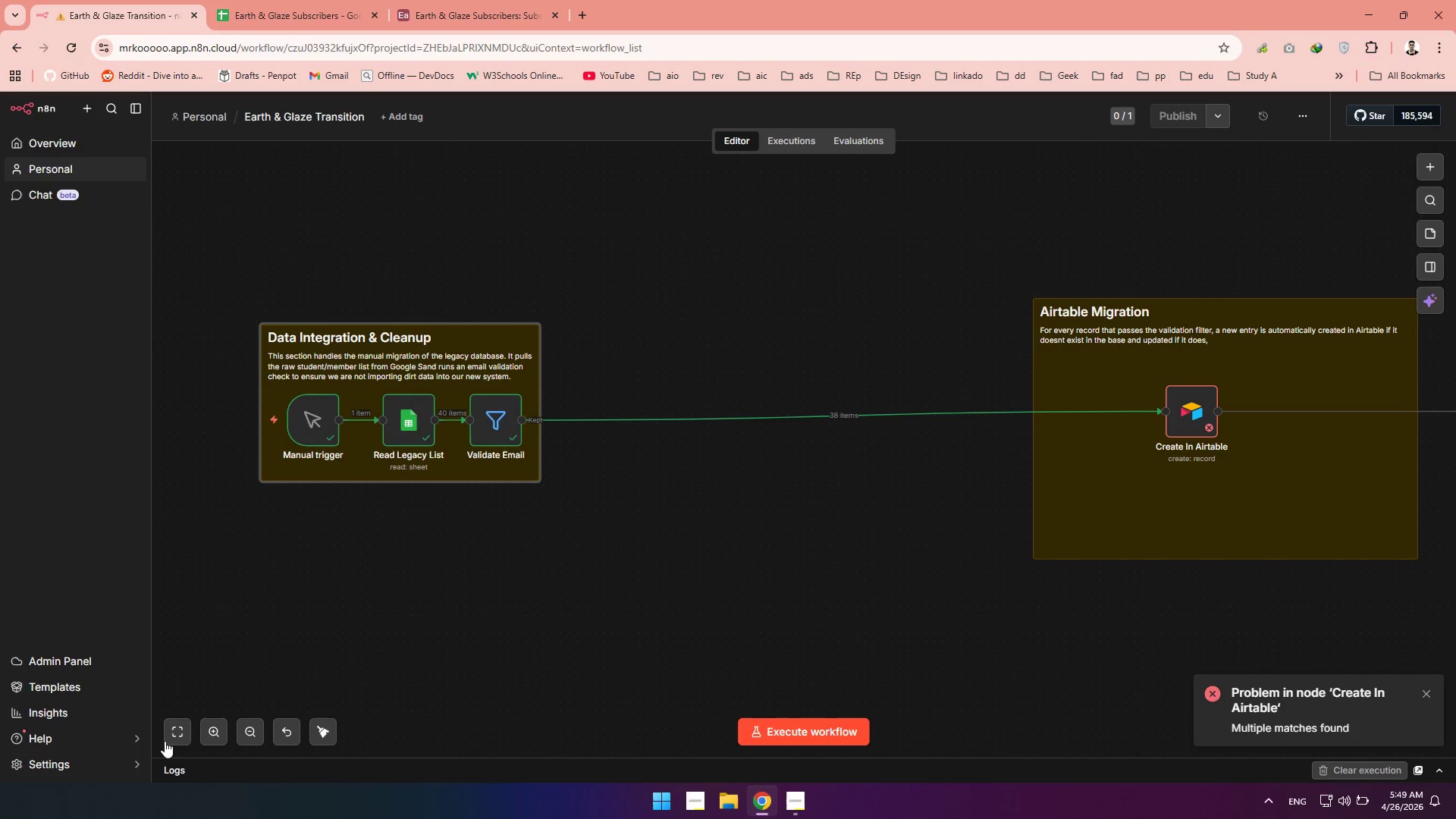 
left_click([175, 736])
 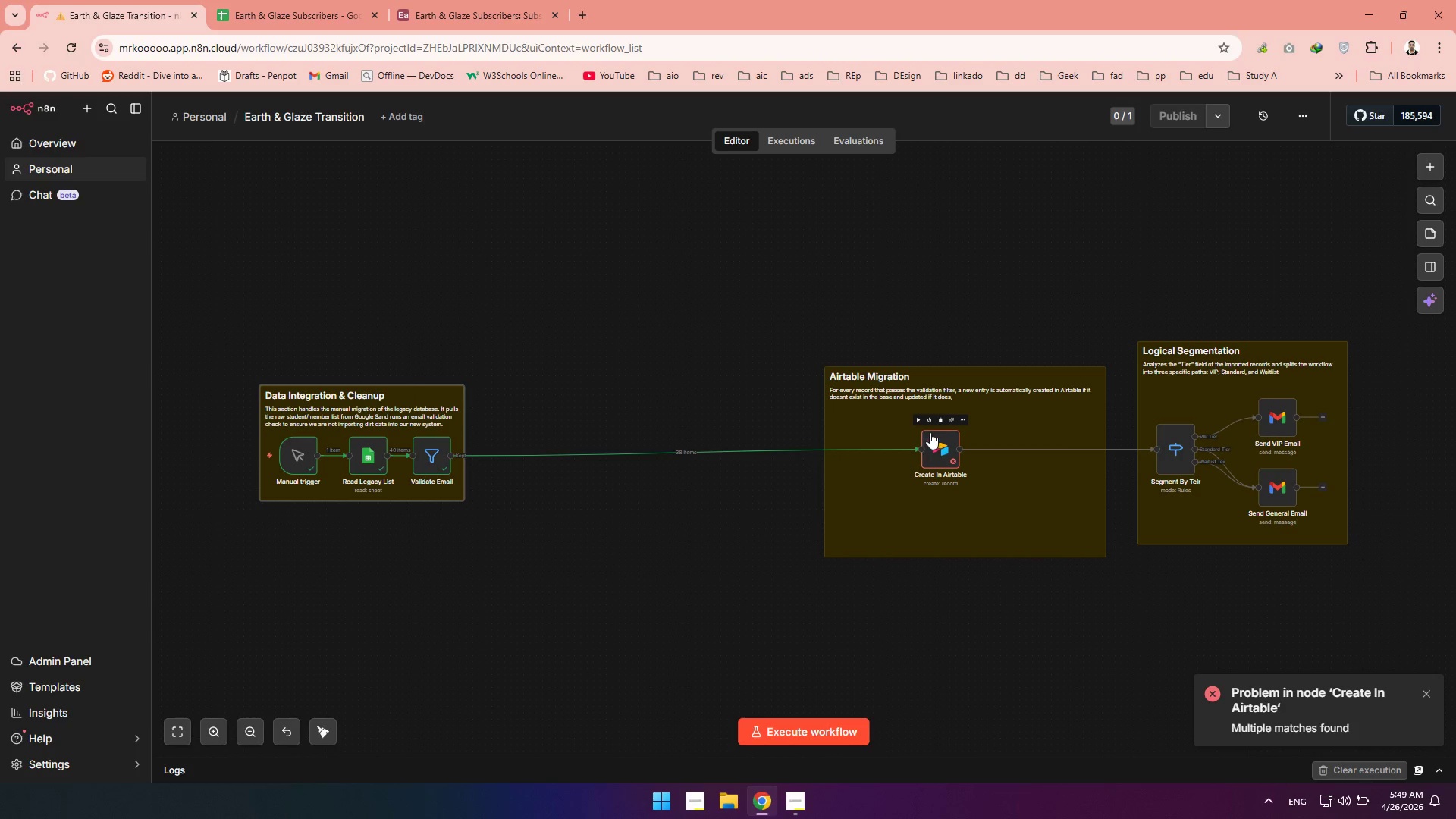 
left_click([918, 419])
 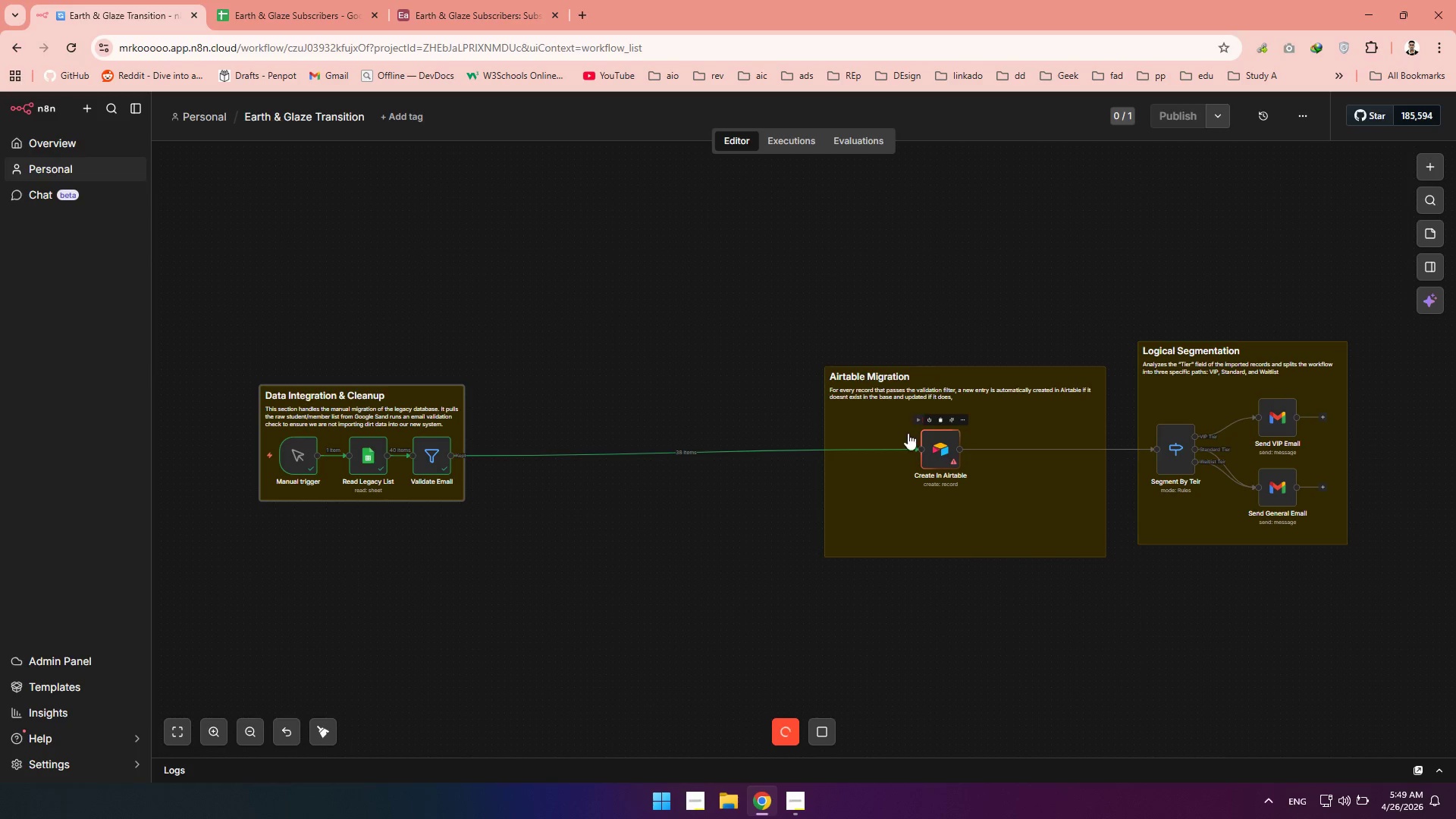 
left_click_drag(start_coordinate=[207, 356], to_coordinate=[590, 573])
 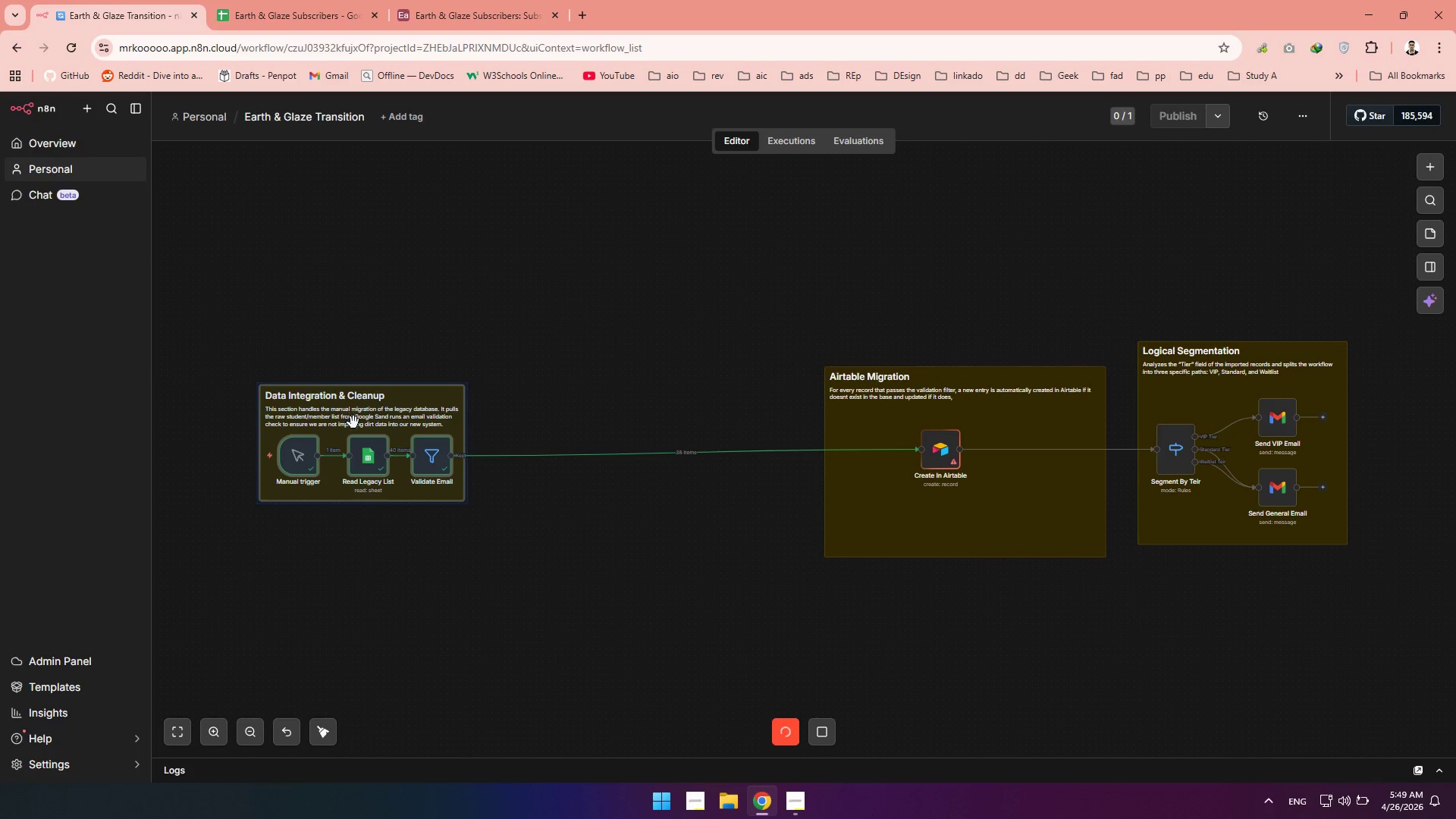 
left_click_drag(start_coordinate=[353, 422], to_coordinate=[680, 419])
 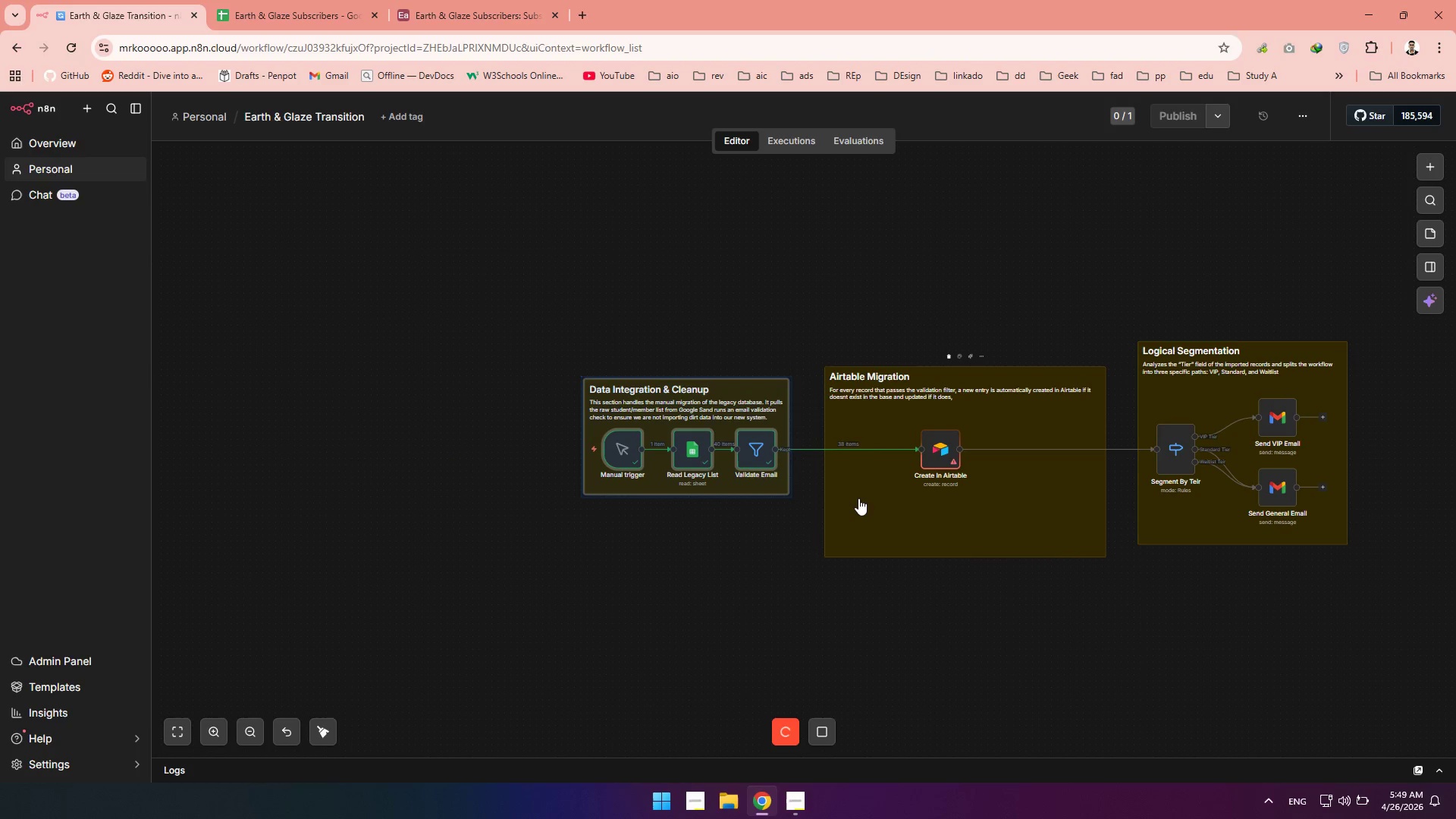 
left_click([858, 499])
 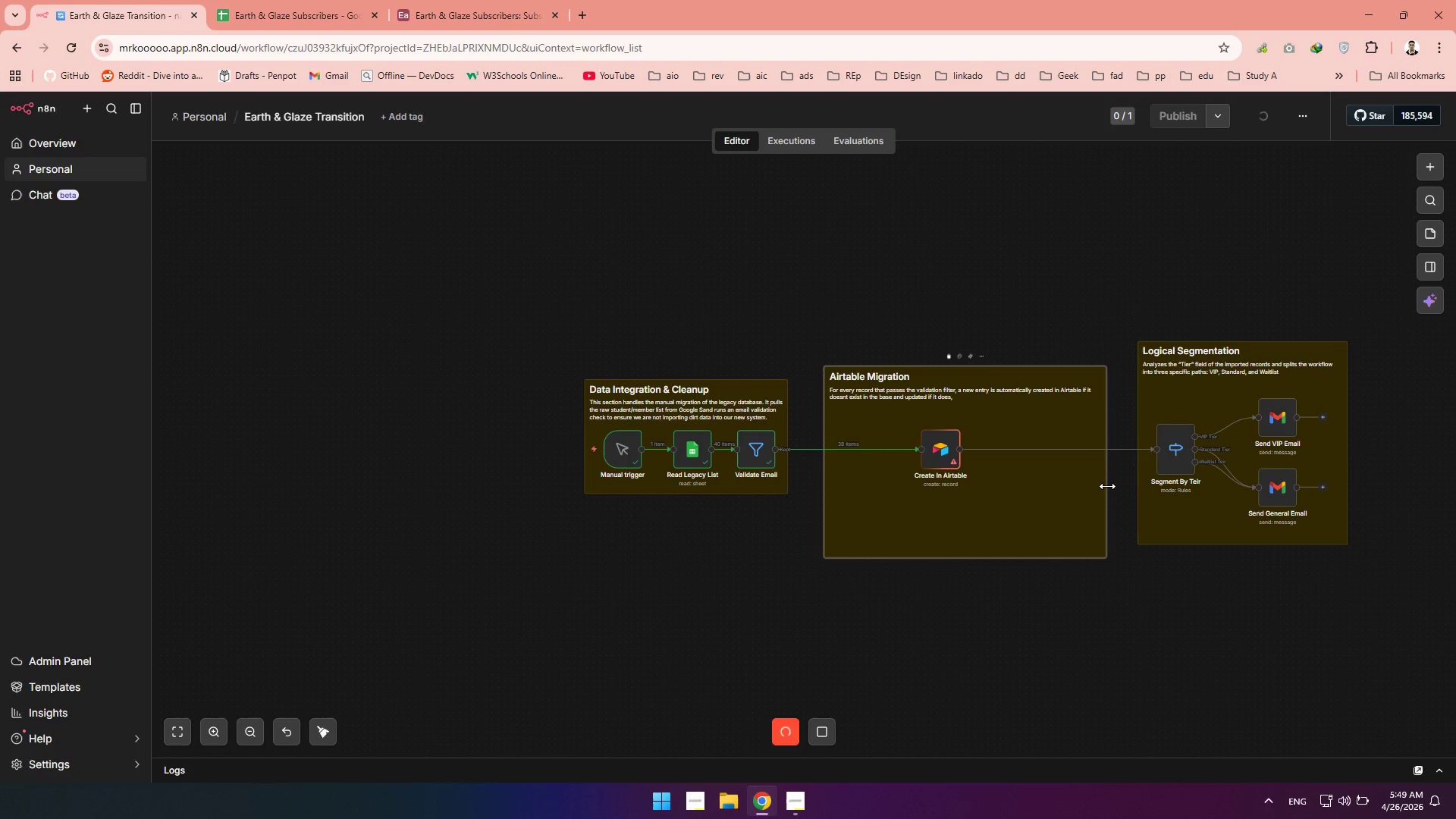 
left_click_drag(start_coordinate=[1107, 486], to_coordinate=[974, 477])
 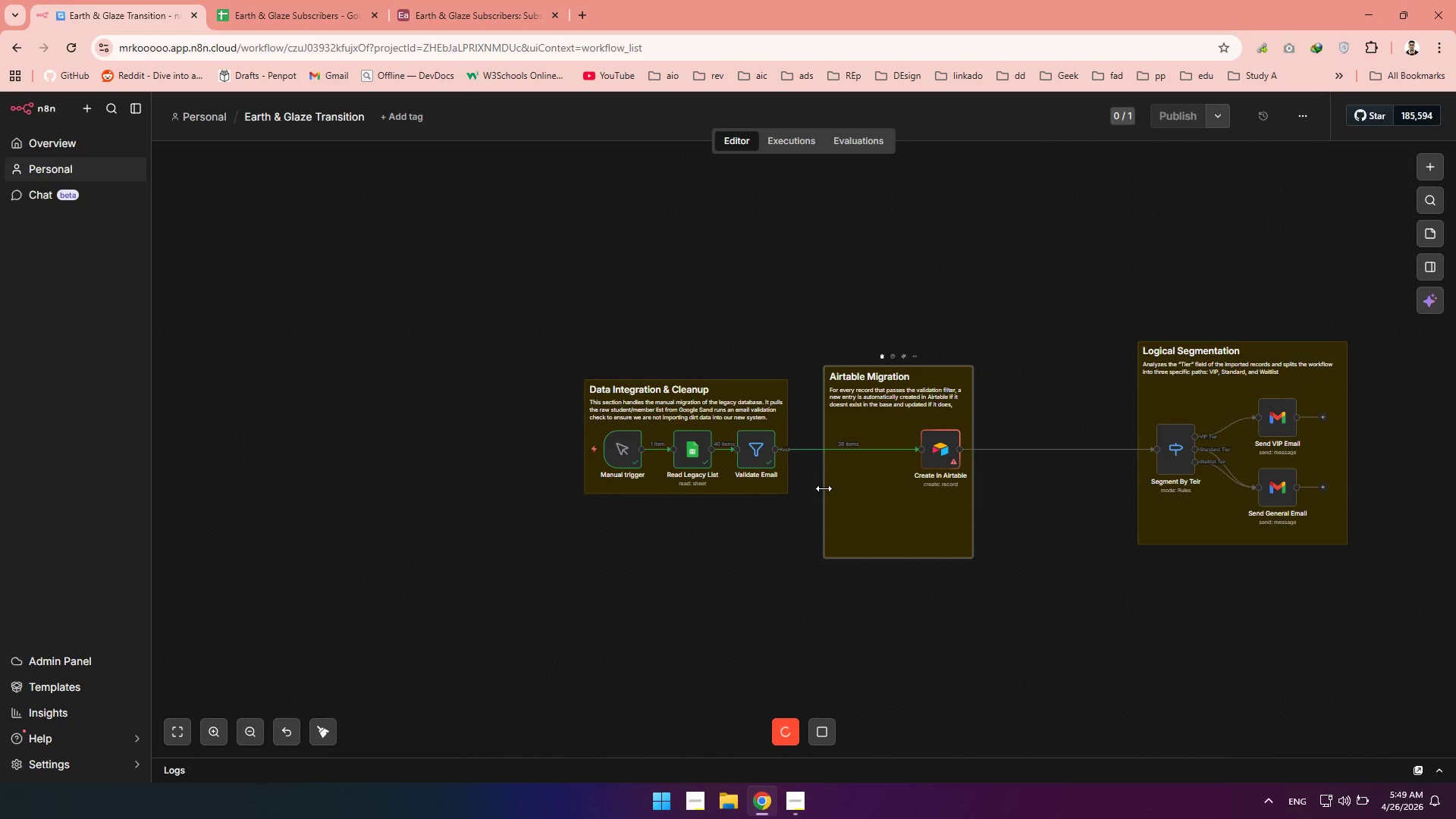 
left_click_drag(start_coordinate=[824, 488], to_coordinate=[877, 480])
 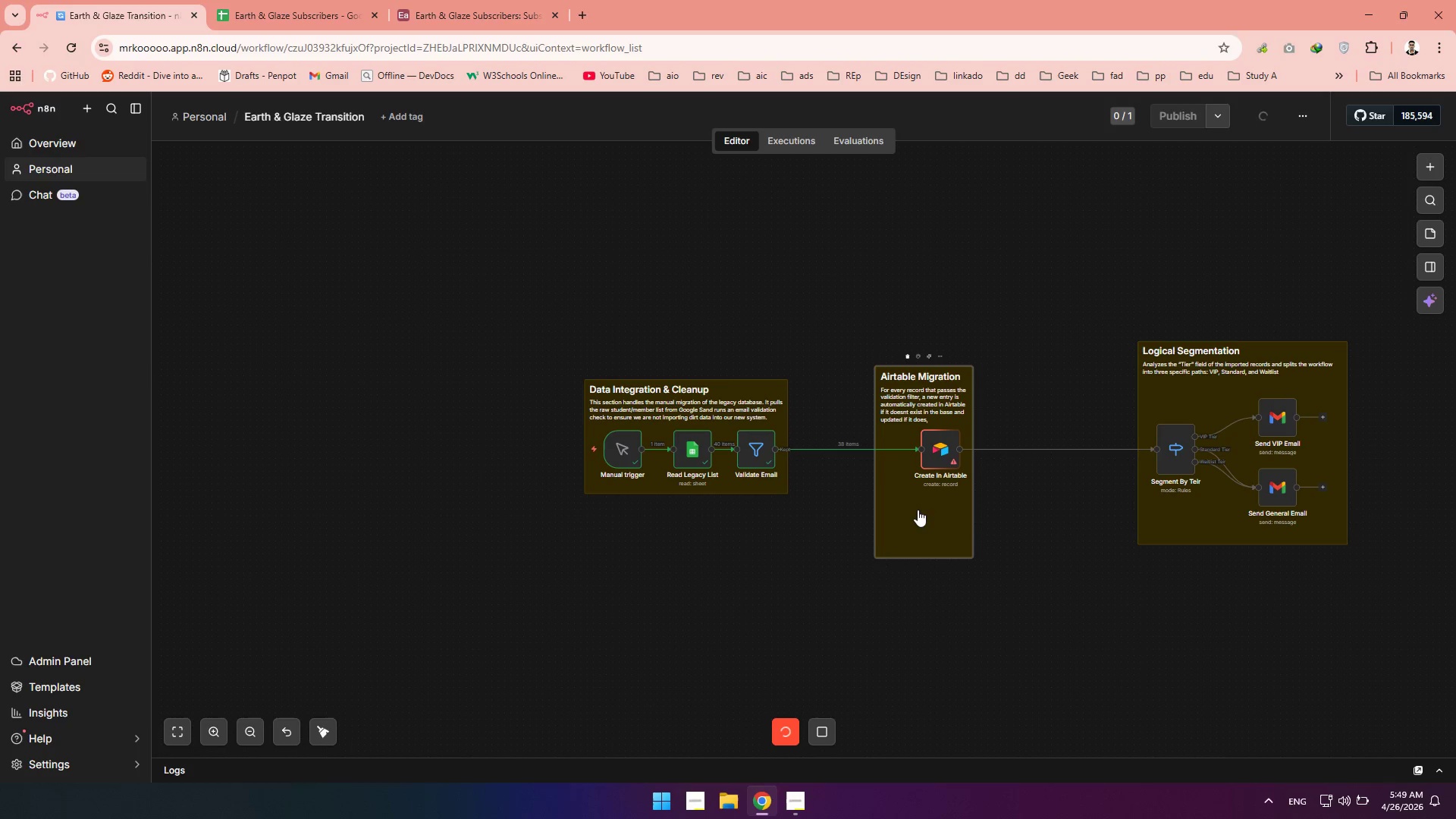 
left_click_drag(start_coordinate=[918, 510], to_coordinate=[930, 501])
 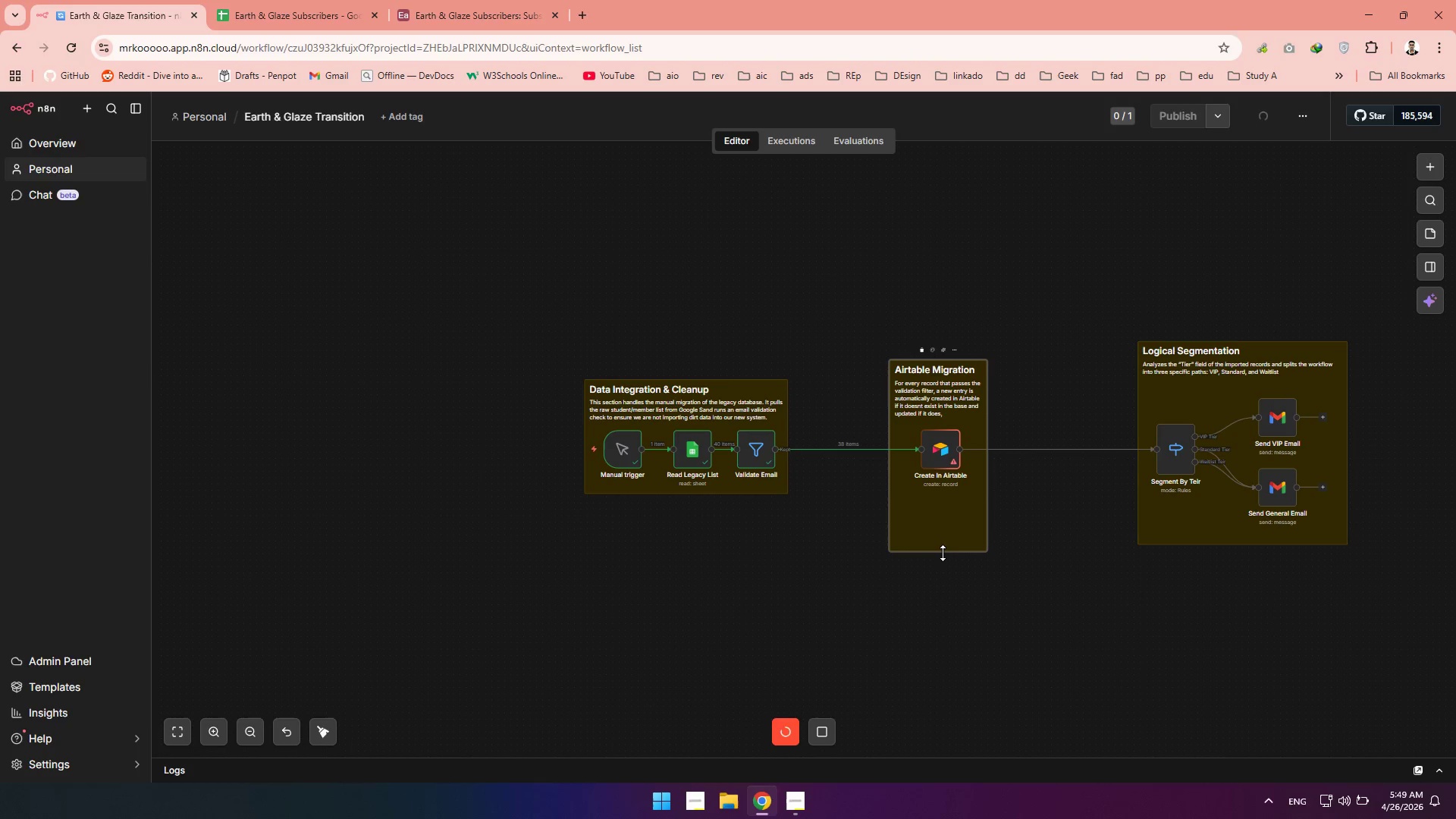 
left_click_drag(start_coordinate=[943, 553], to_coordinate=[934, 502])
 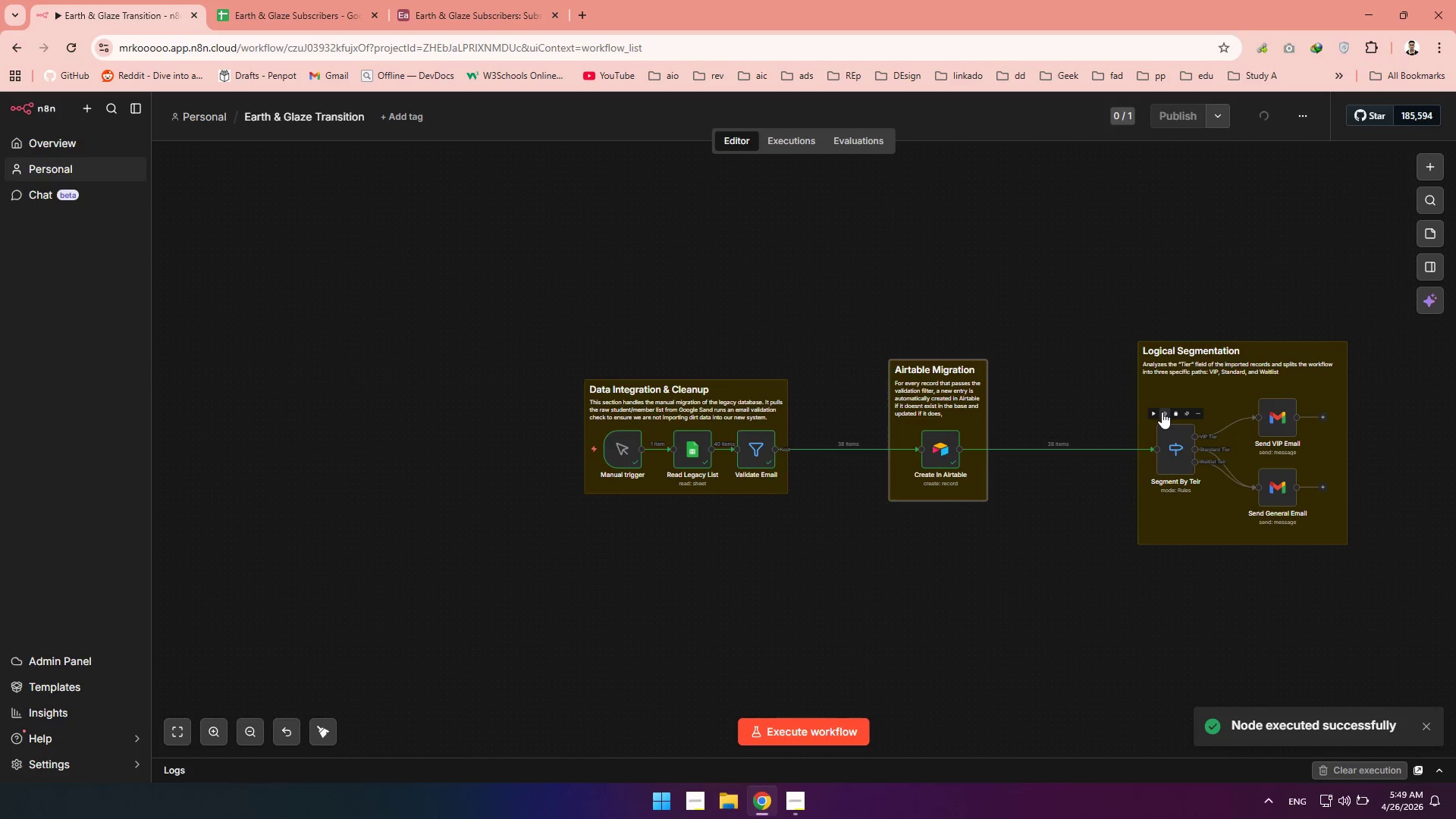 
left_click([1152, 418])
 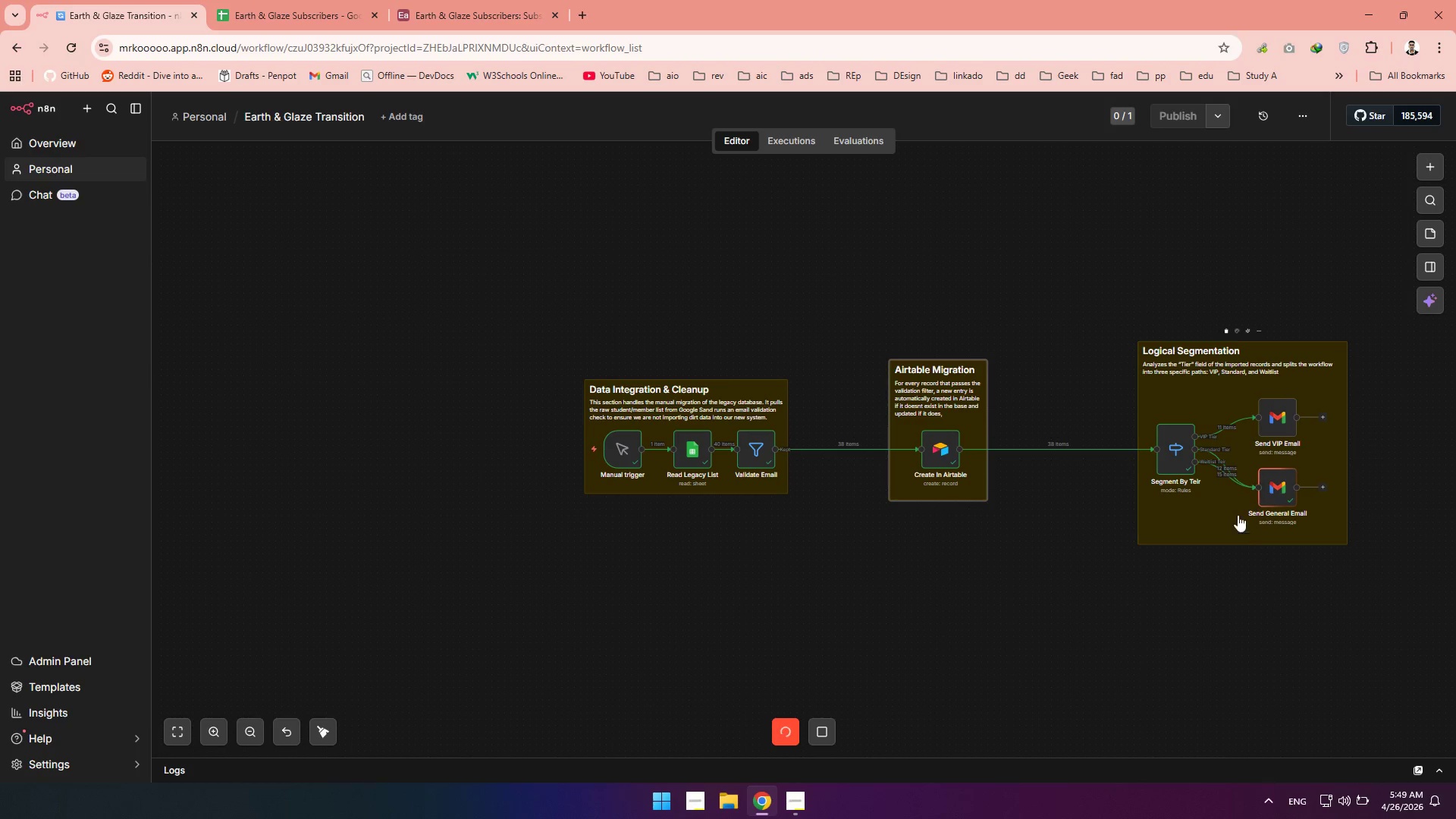 
wait(21.53)
 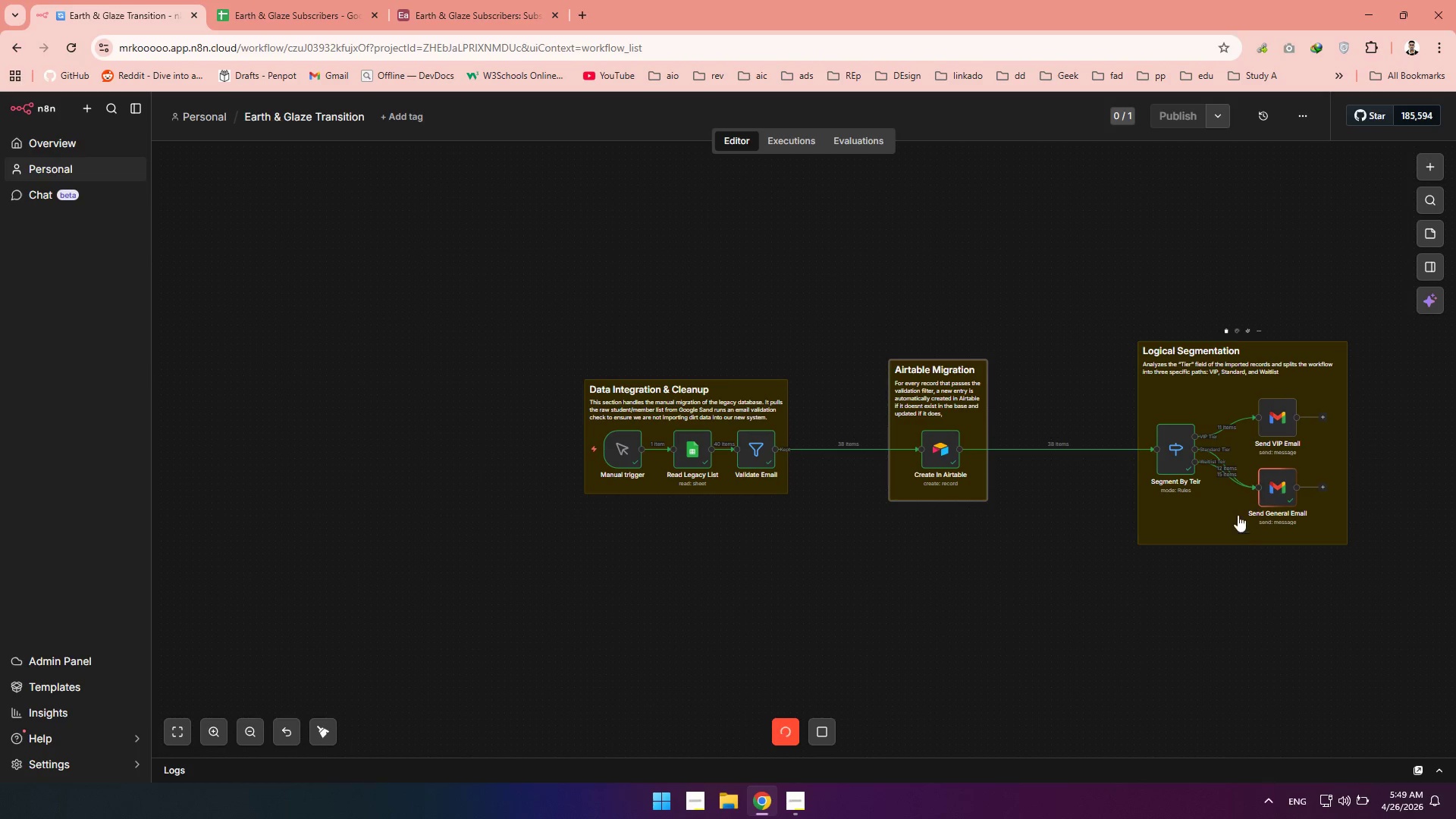 
mouse_move([1260, 411])
 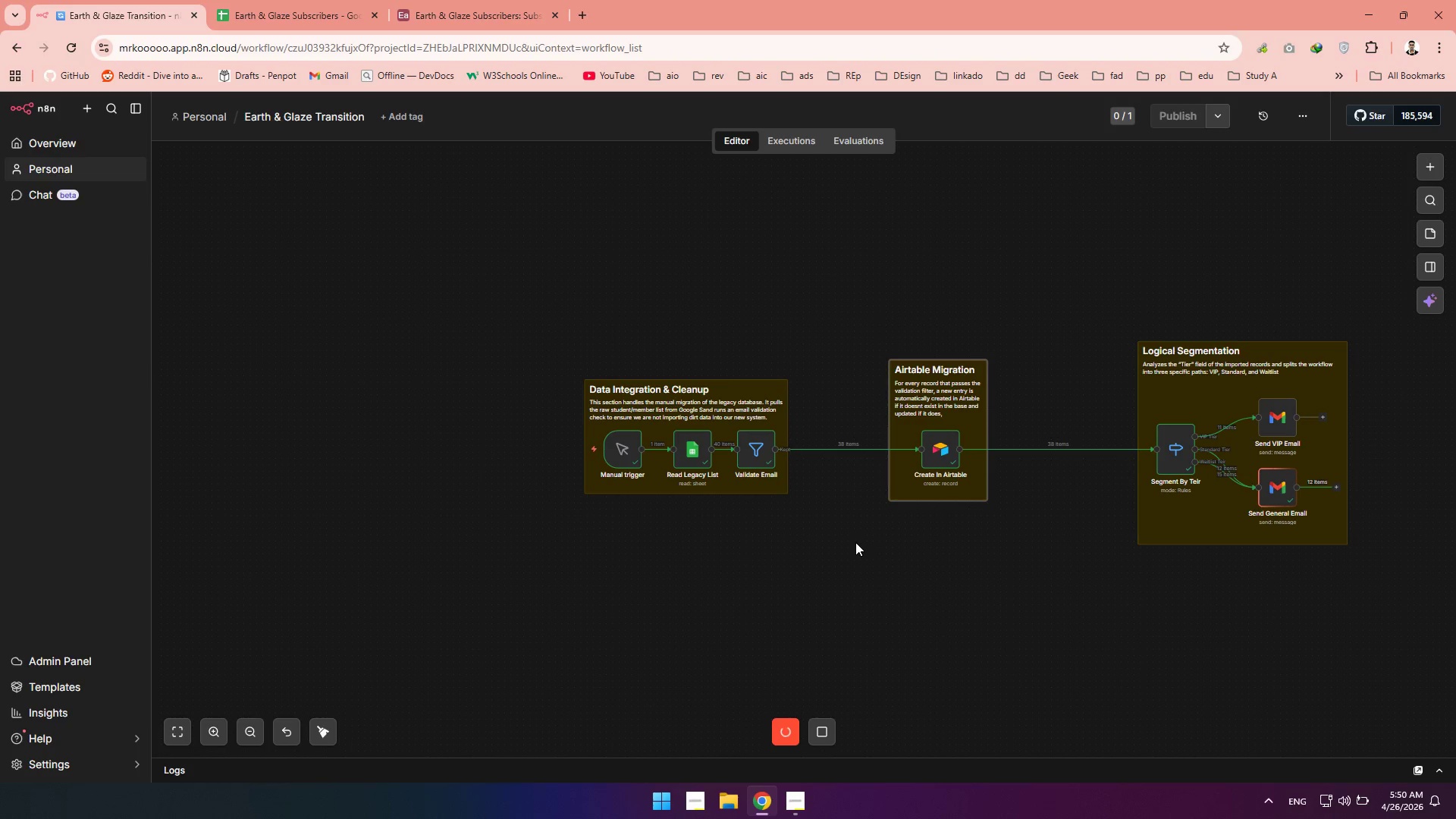 
wait(9.32)
 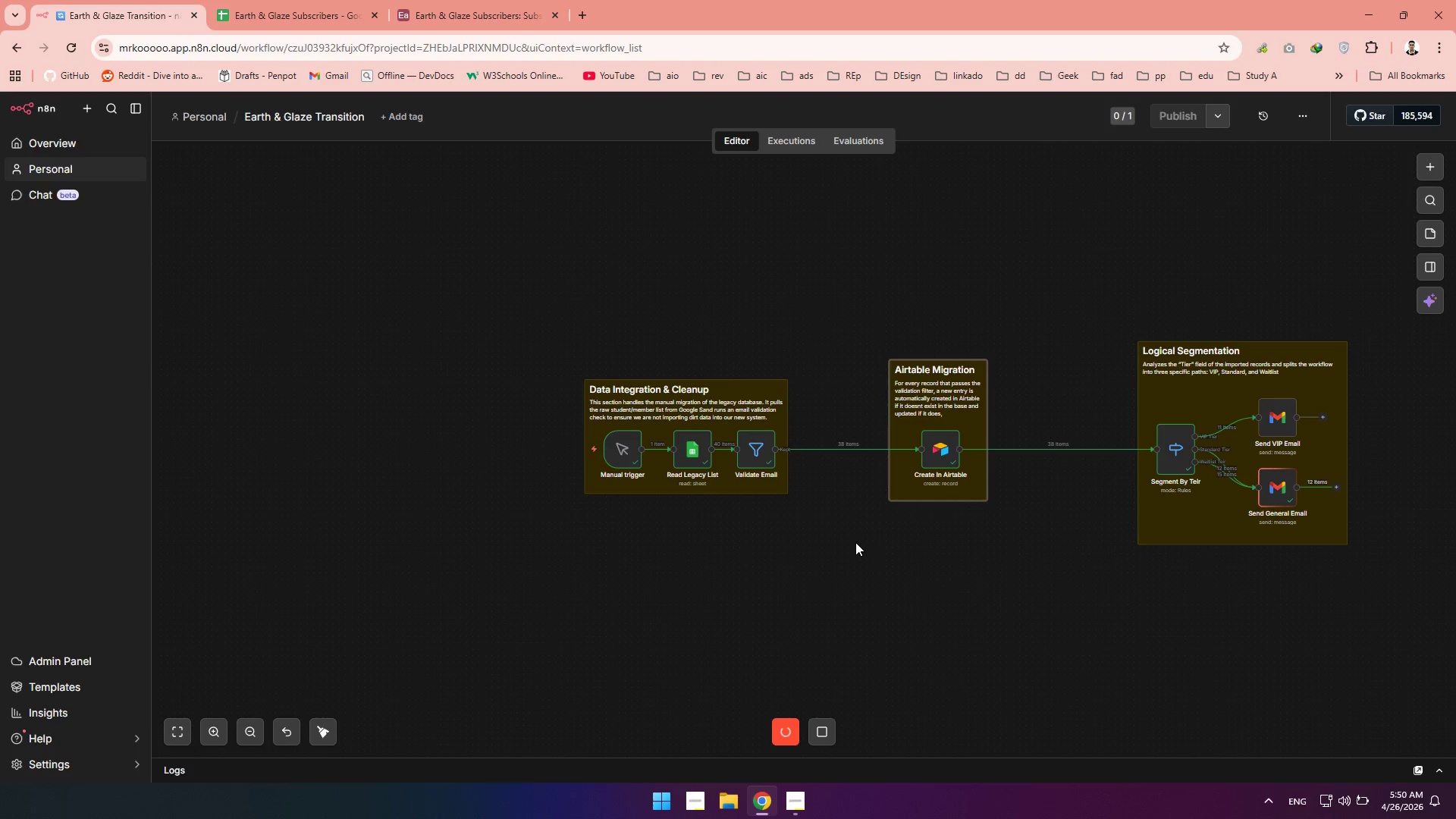 
left_click_drag(start_coordinate=[509, 307], to_coordinate=[848, 560])
 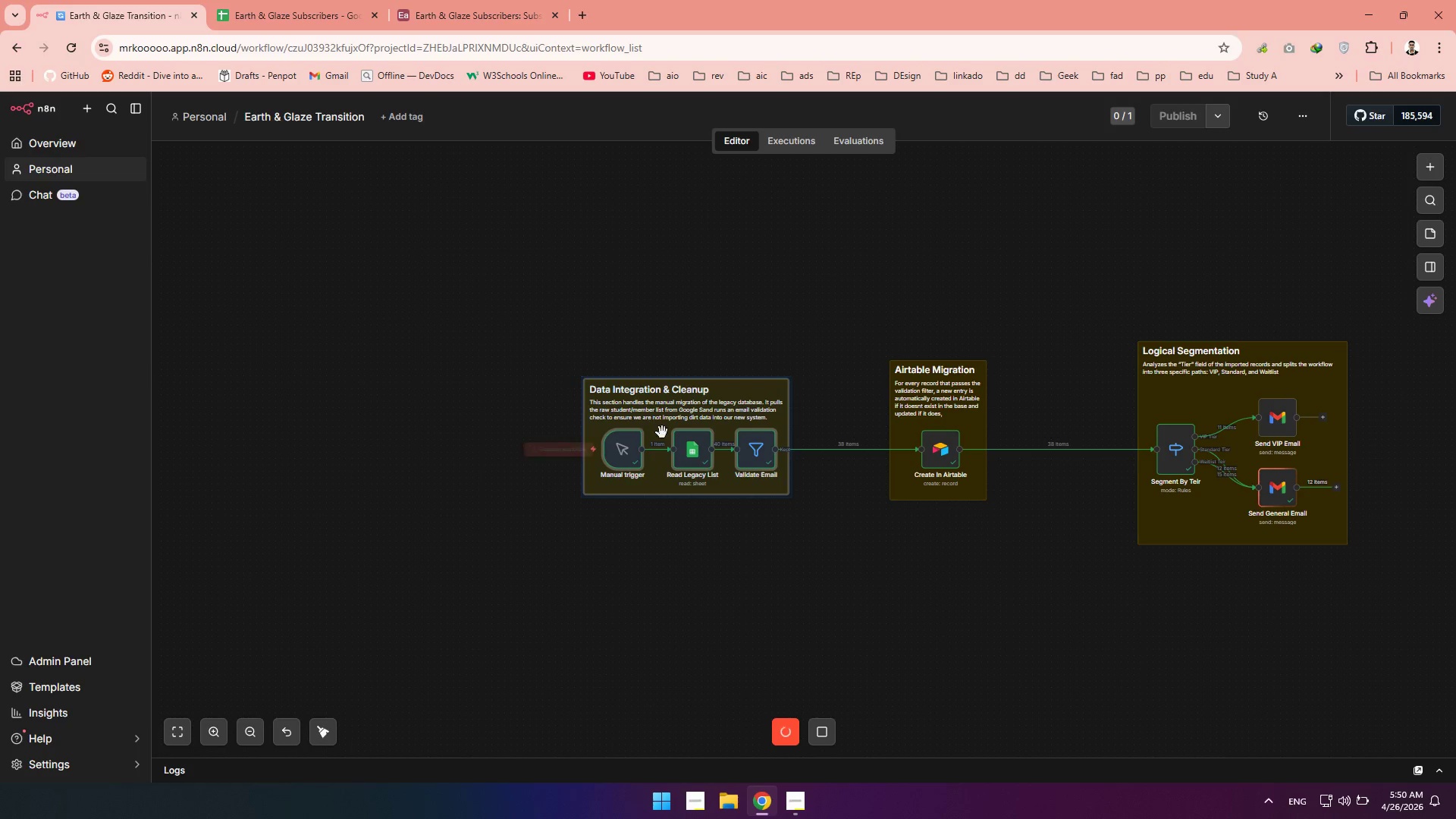 
left_click_drag(start_coordinate=[648, 429], to_coordinate=[721, 429])
 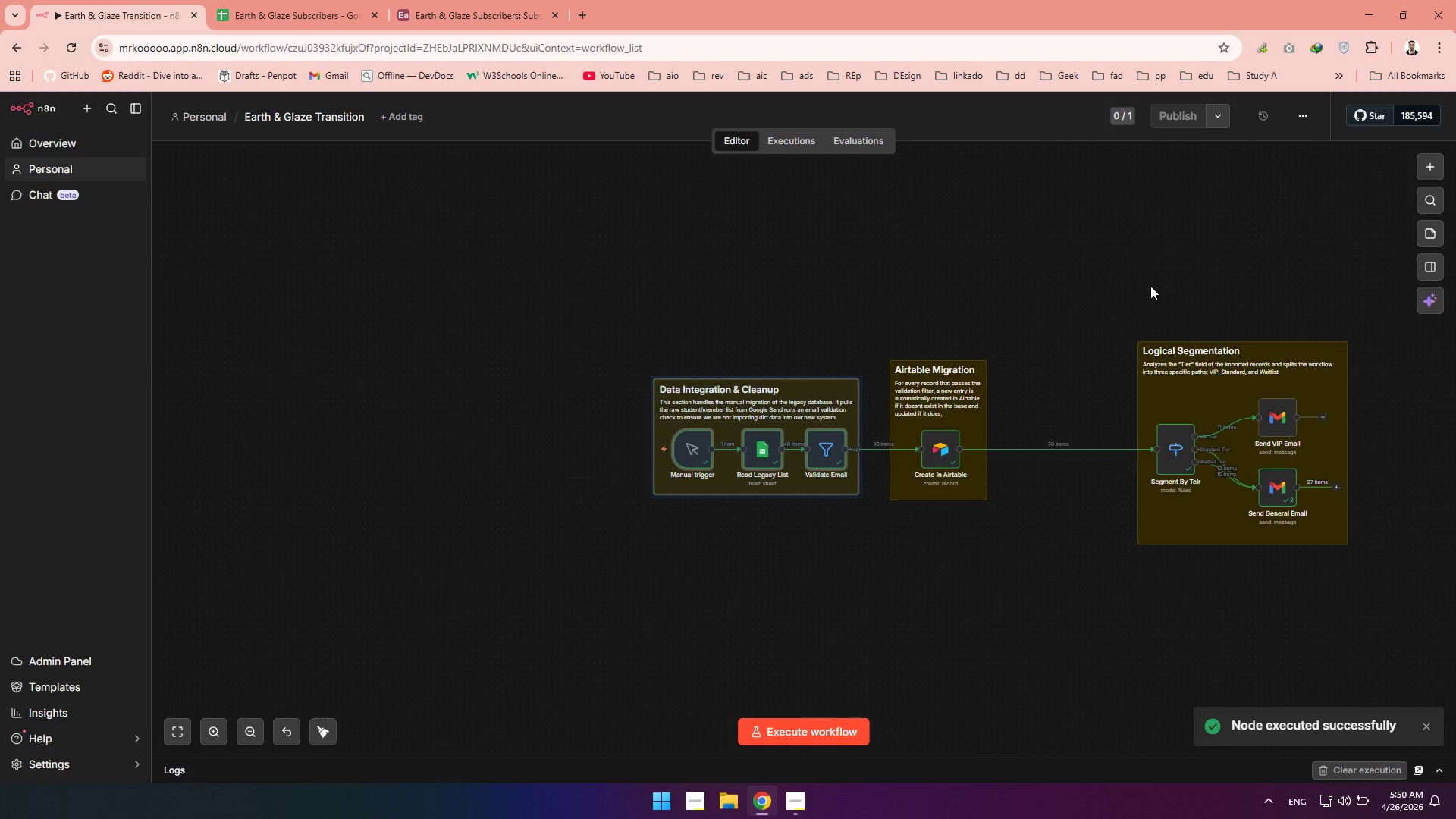 
left_click_drag(start_coordinate=[1150, 286], to_coordinate=[1453, 597])
 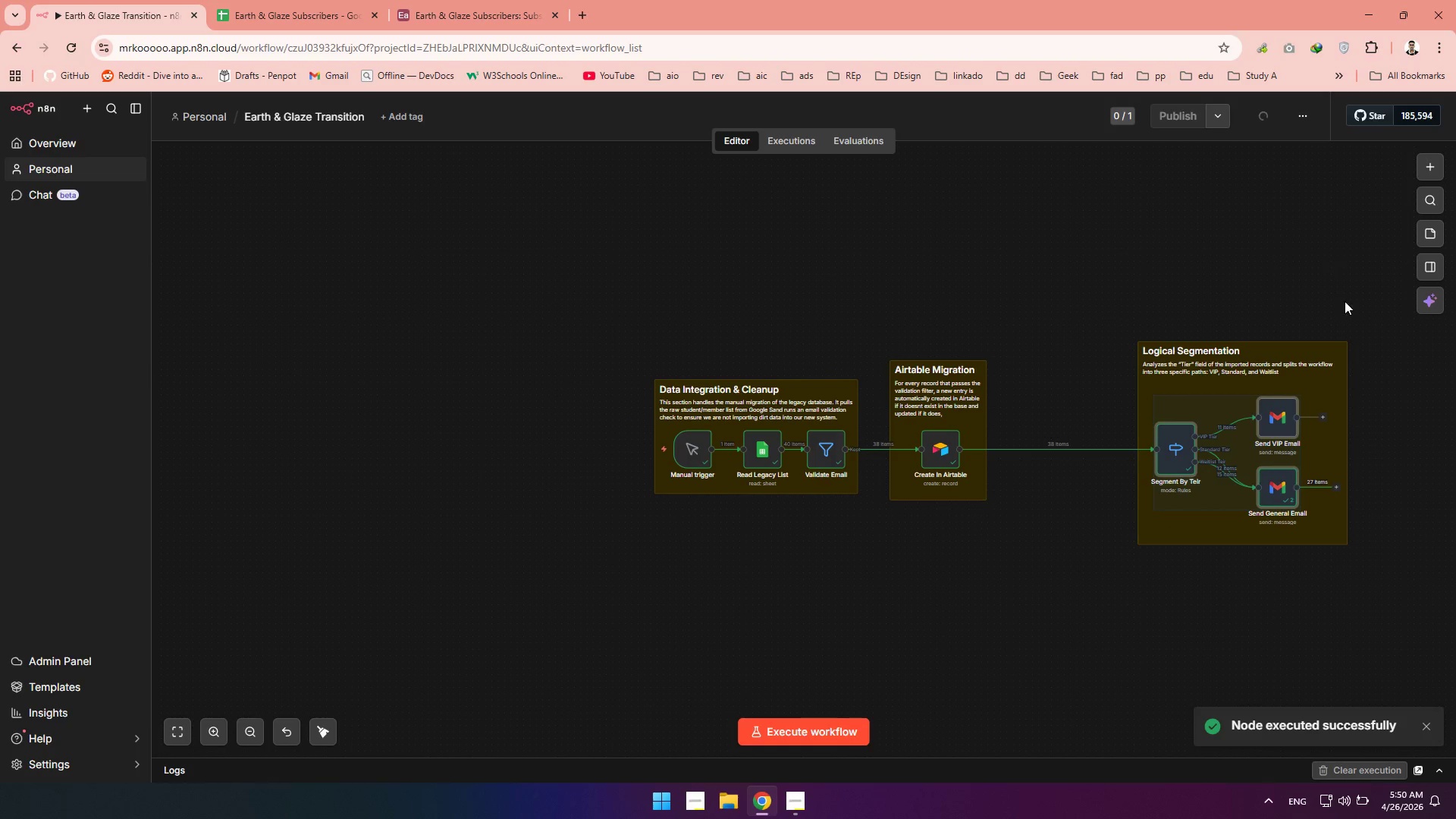 
left_click_drag(start_coordinate=[1338, 282], to_coordinate=[1106, 592])
 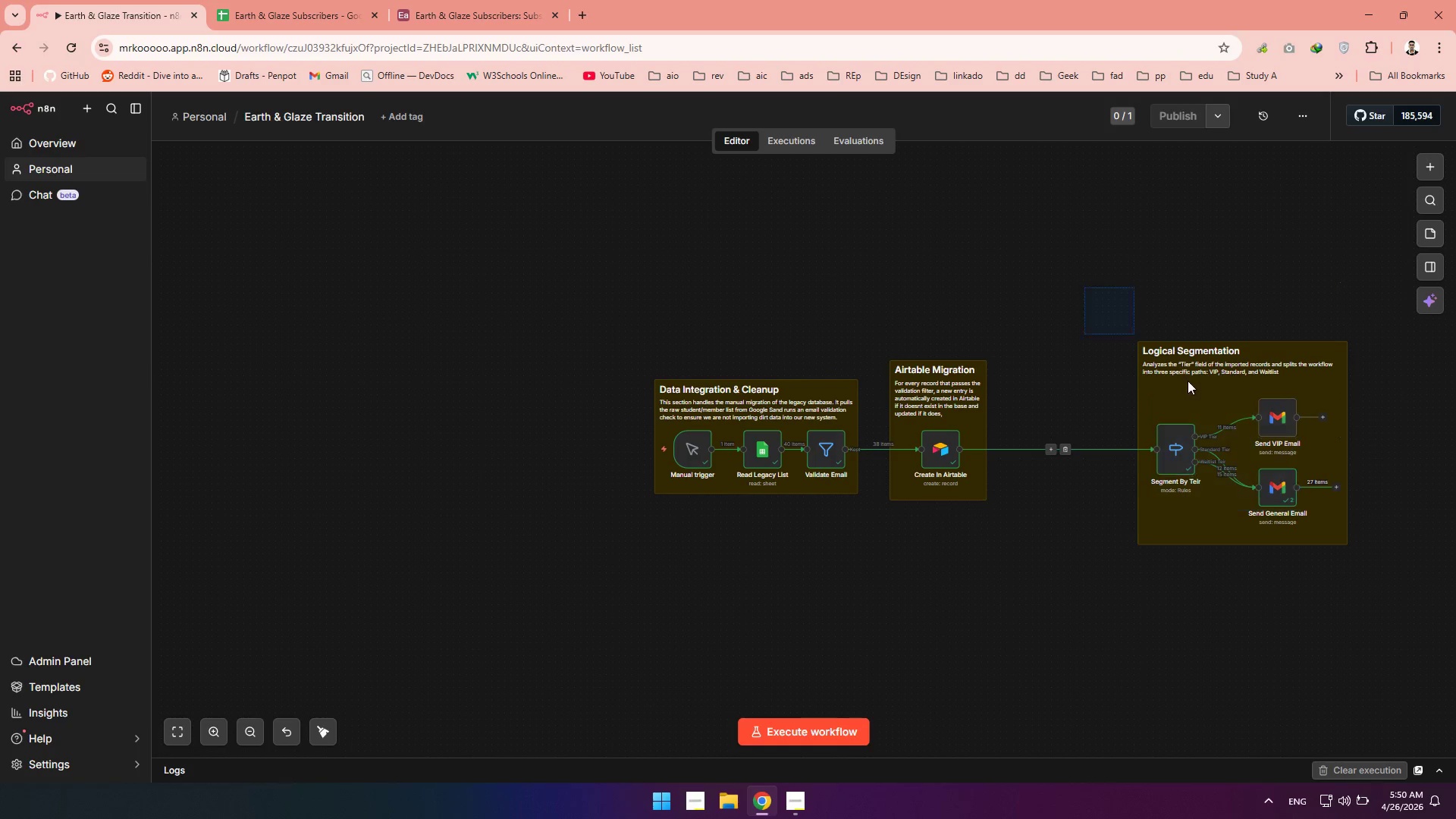 
left_click_drag(start_coordinate=[1084, 287], to_coordinate=[1436, 649])
 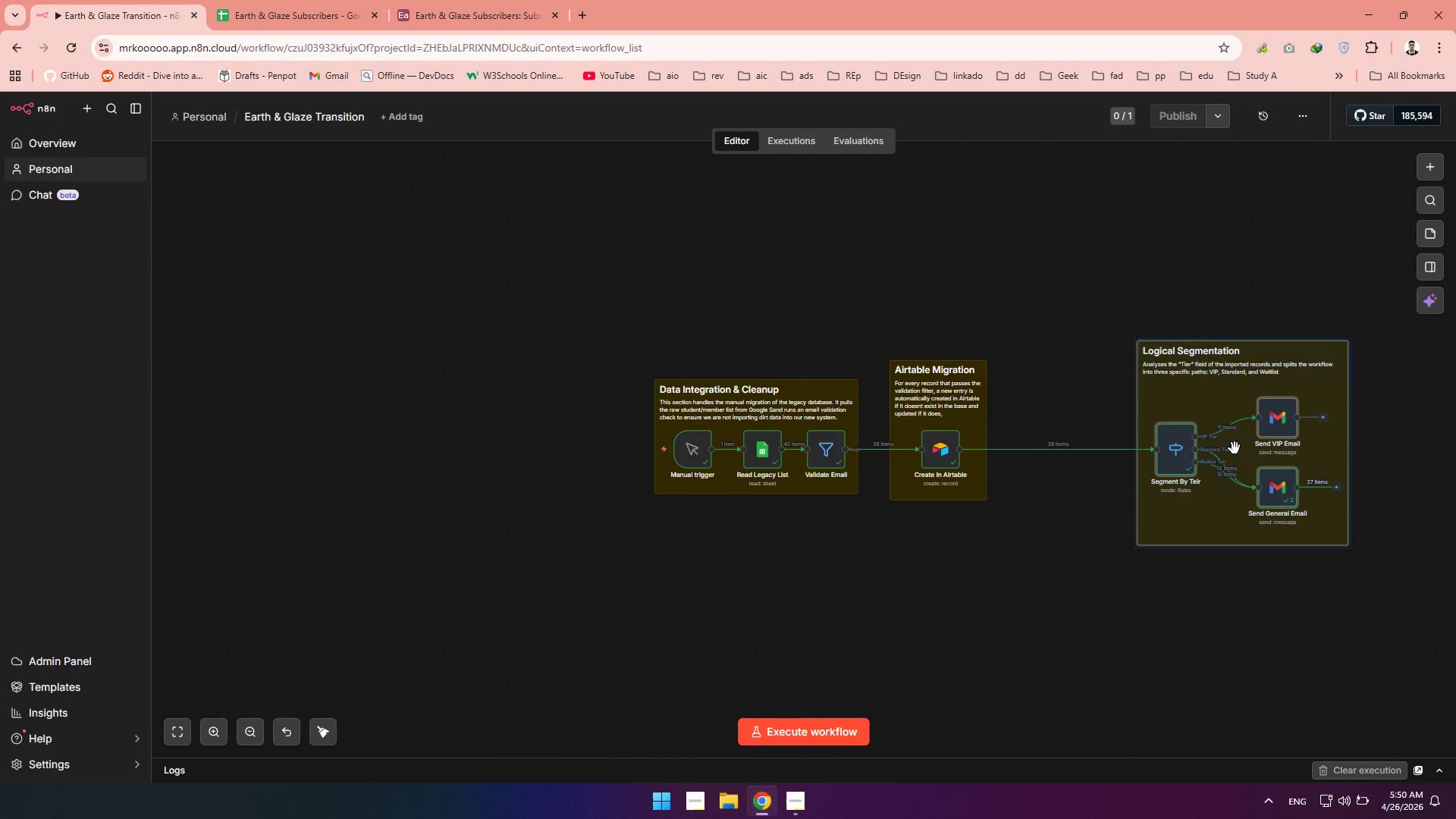 
left_click_drag(start_coordinate=[1238, 447], to_coordinate=[1129, 448])
 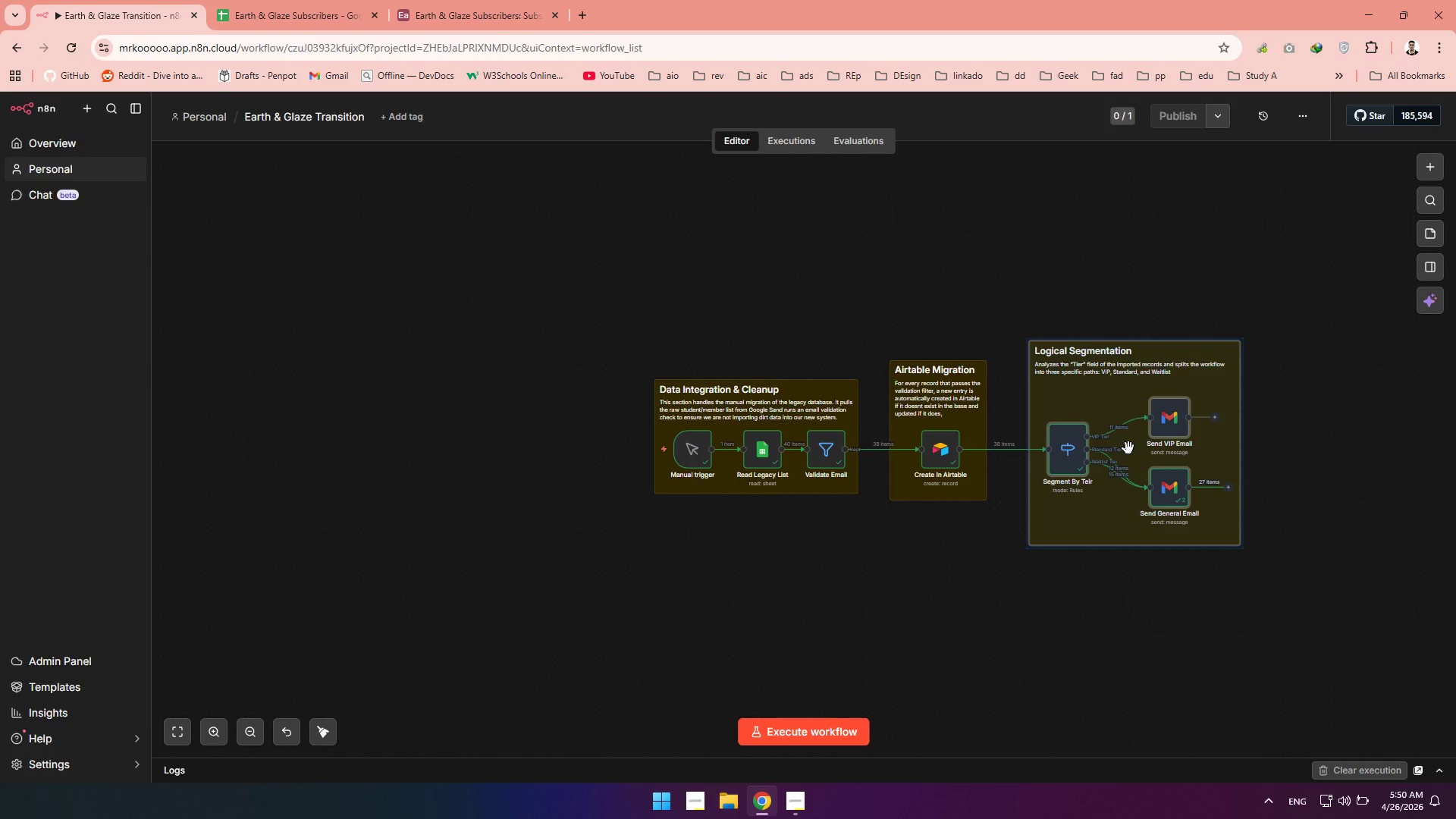 
wait(5.73)
 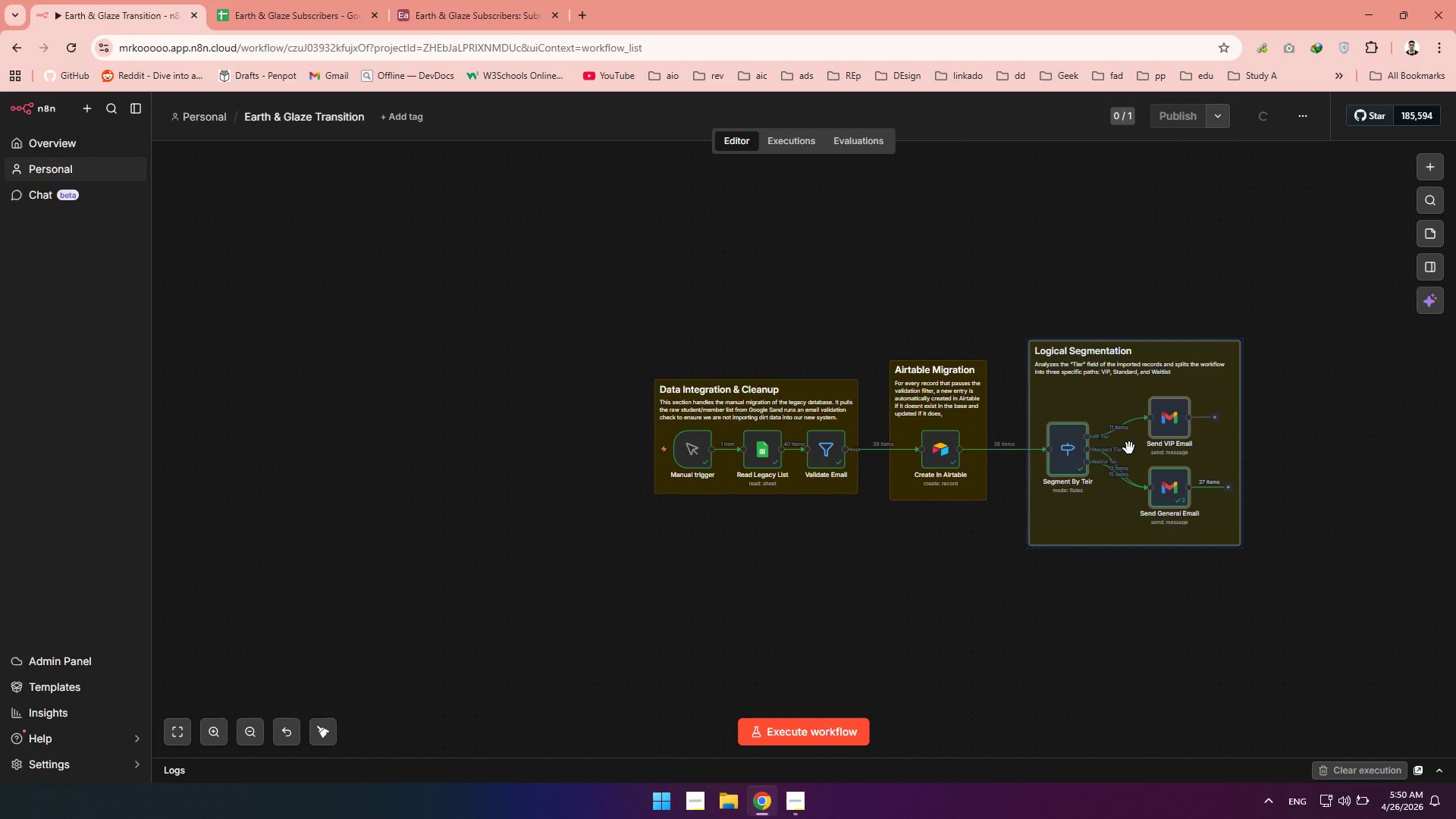 
left_click([1144, 588])
 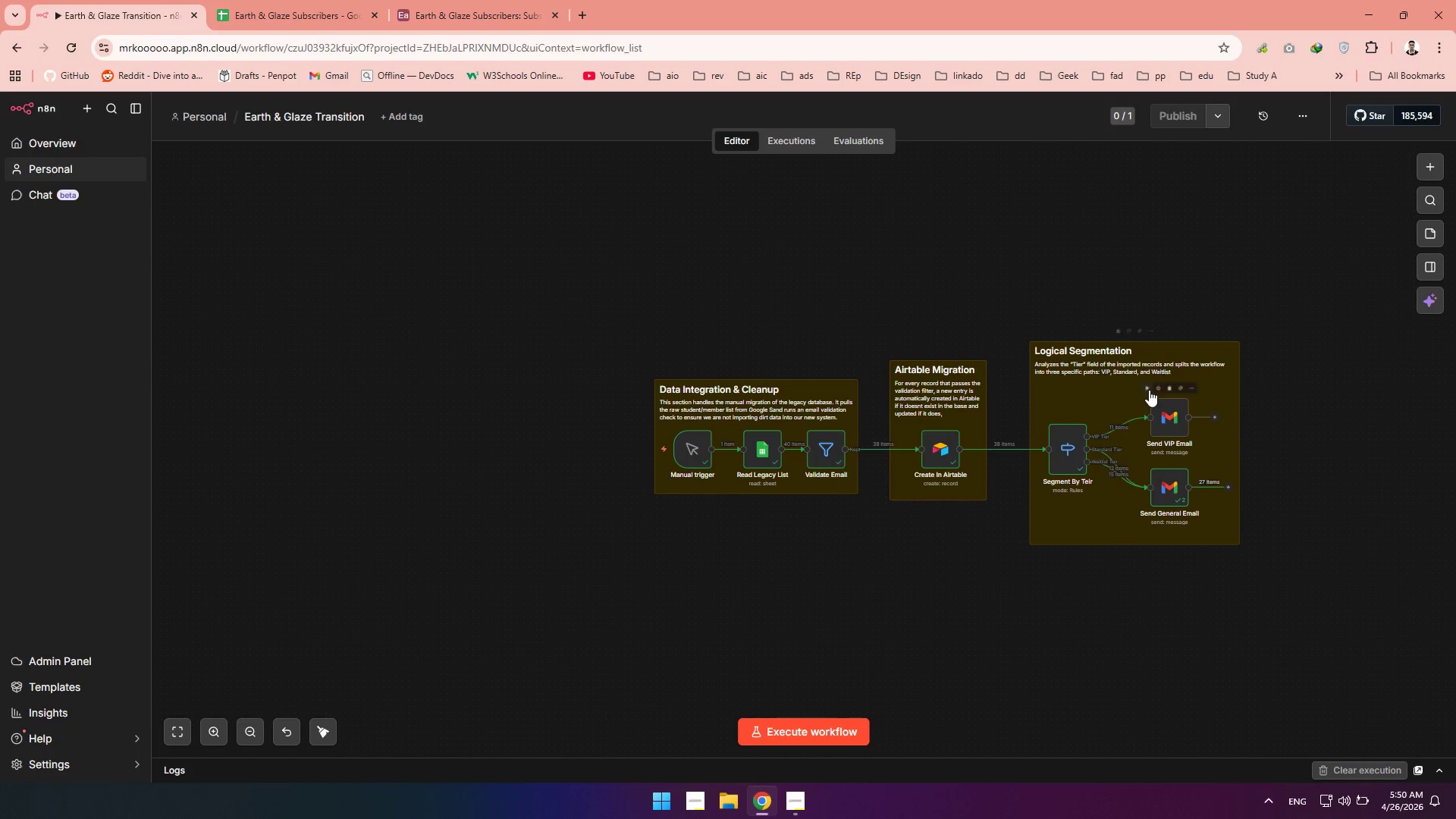 
left_click([1148, 390])
 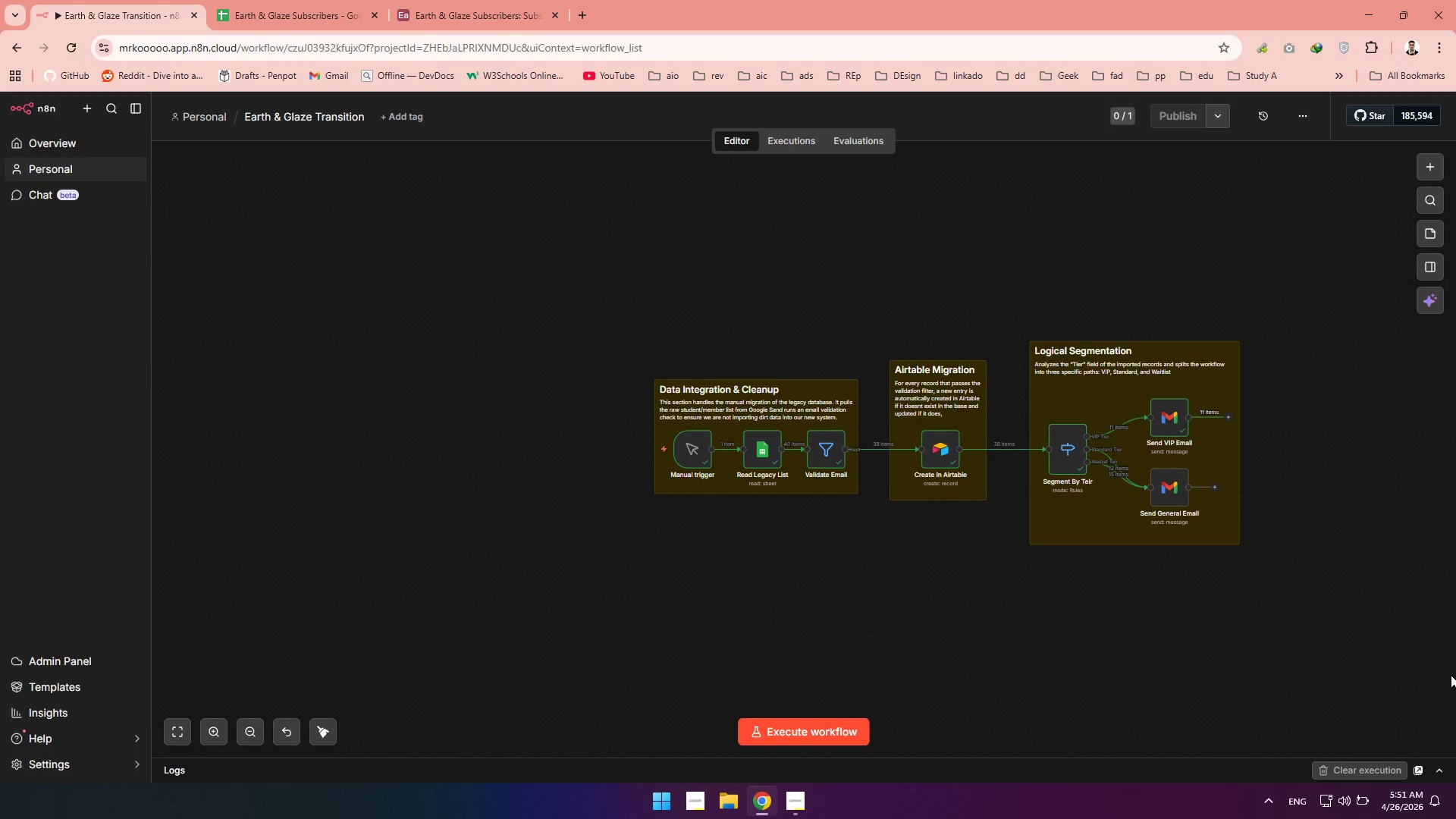 
wait(38.19)
 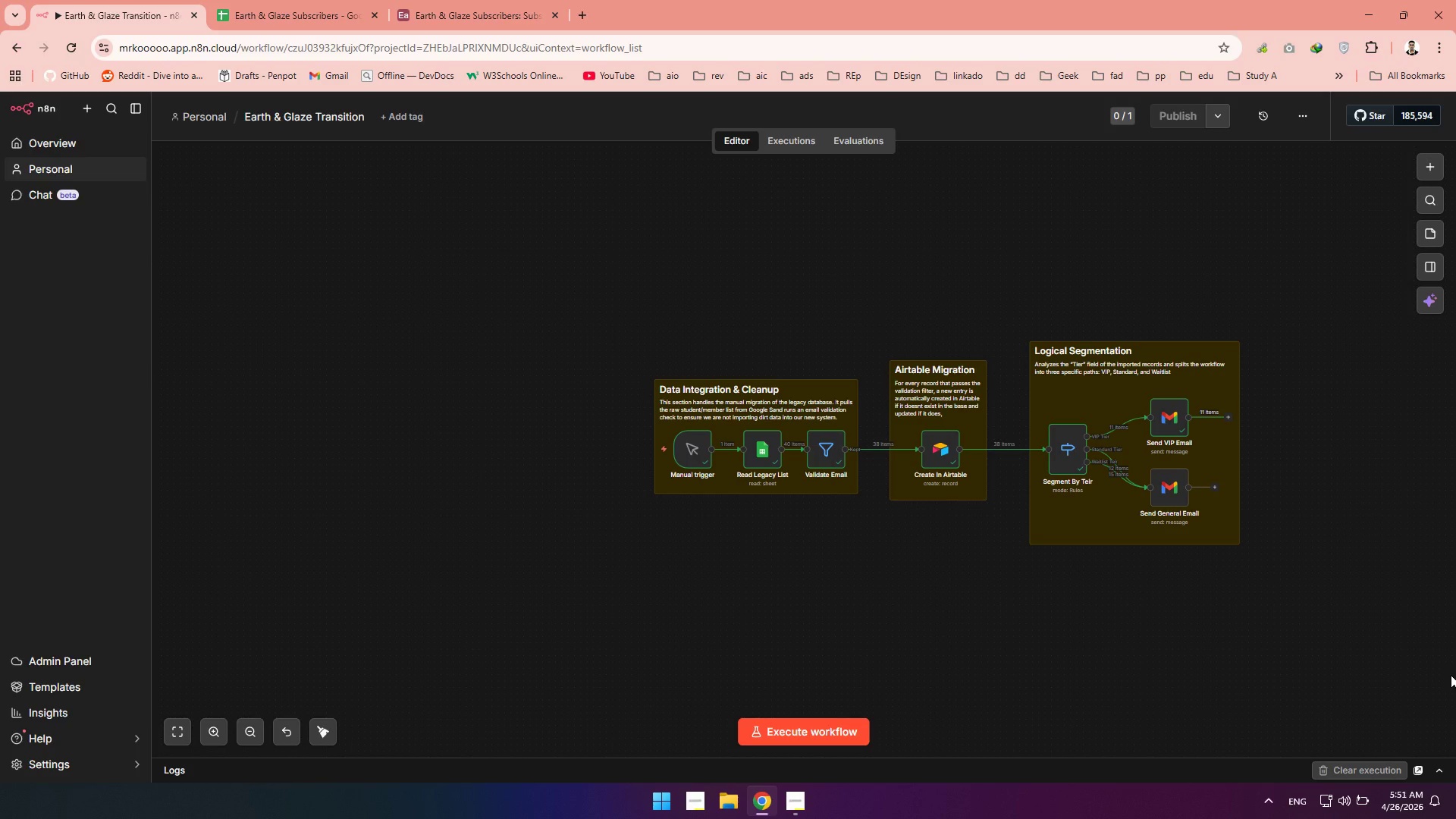 
left_click_drag(start_coordinate=[560, 250], to_coordinate=[1370, 708])
 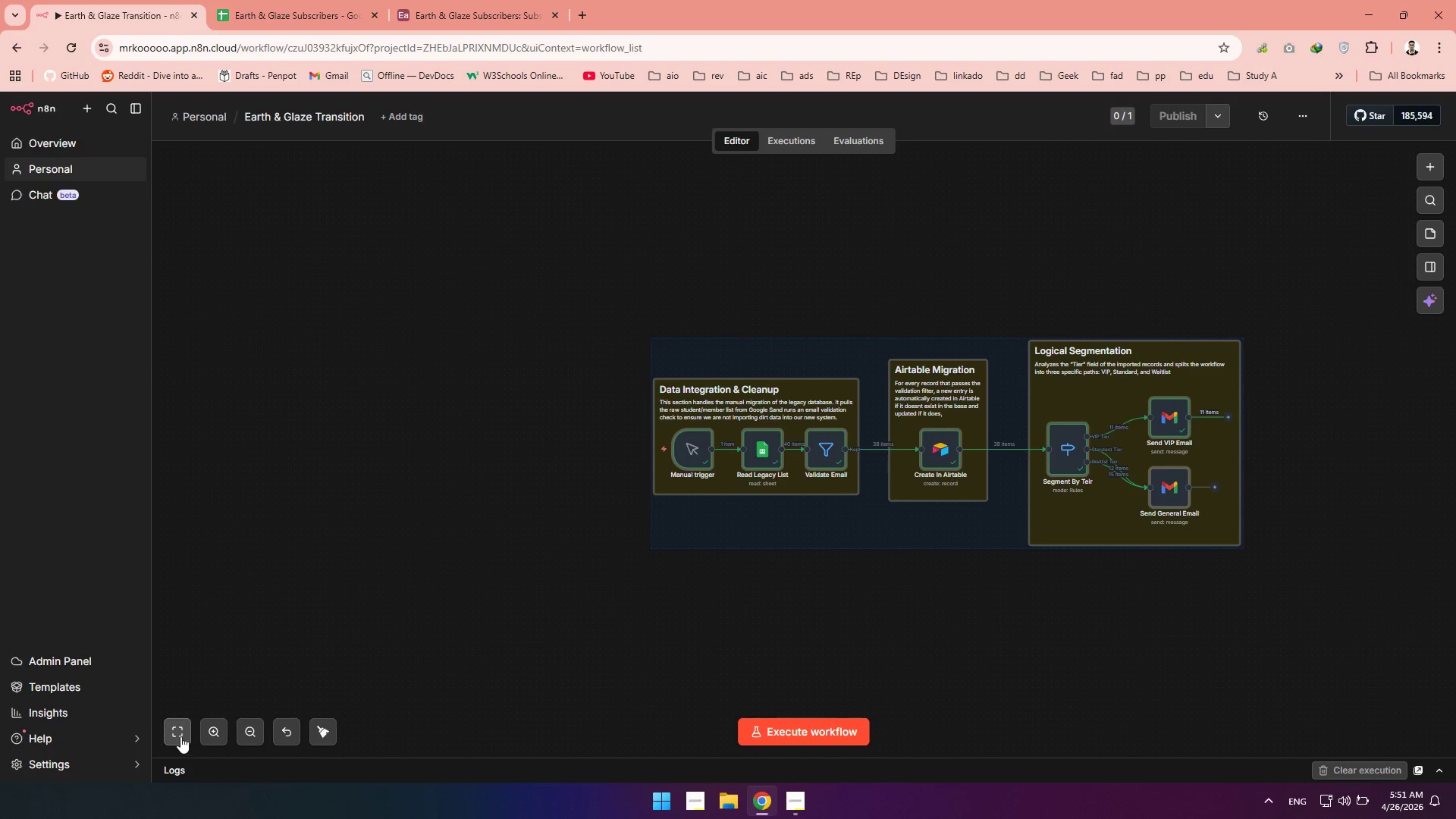 
left_click([179, 736])
 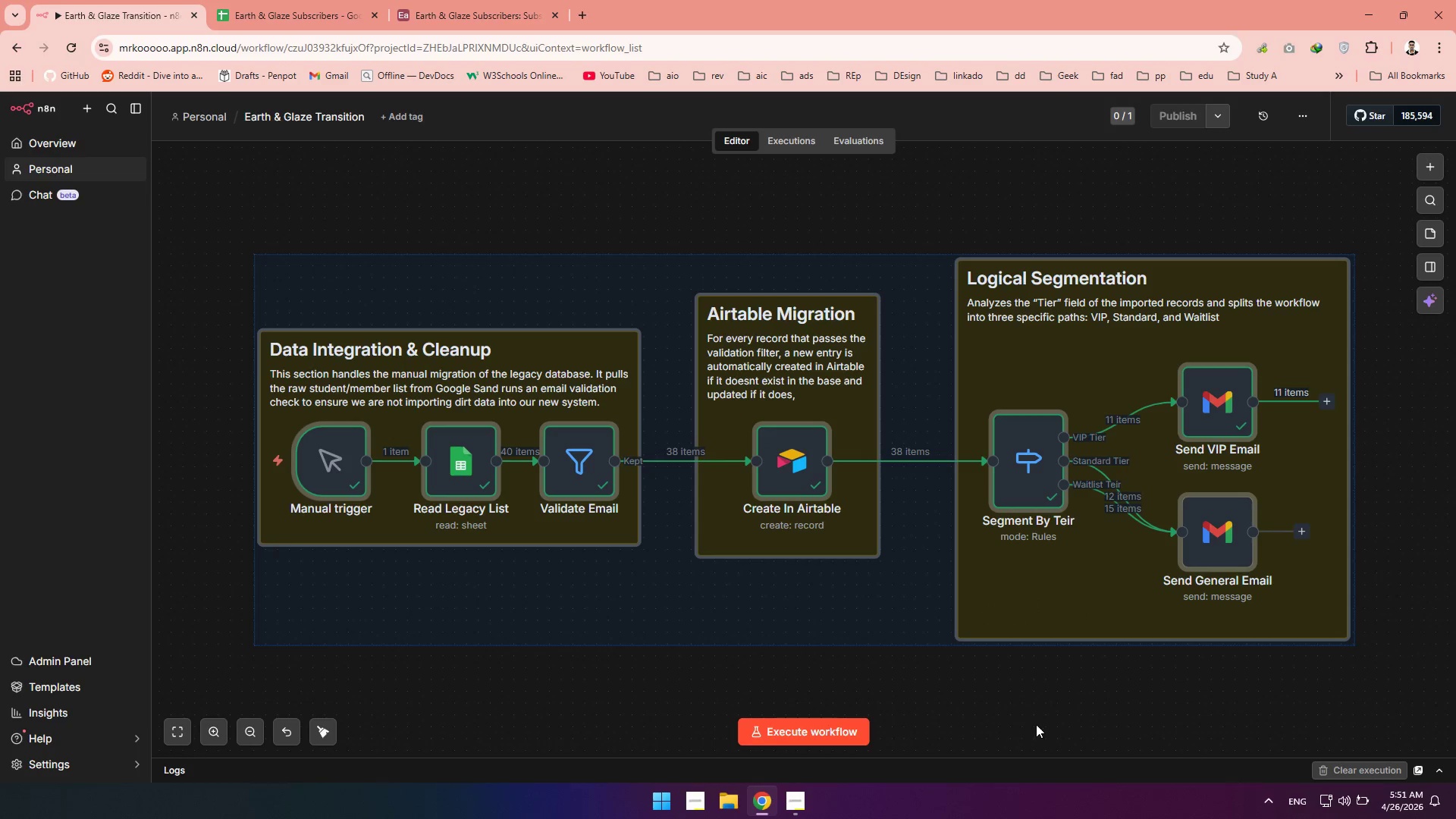 